 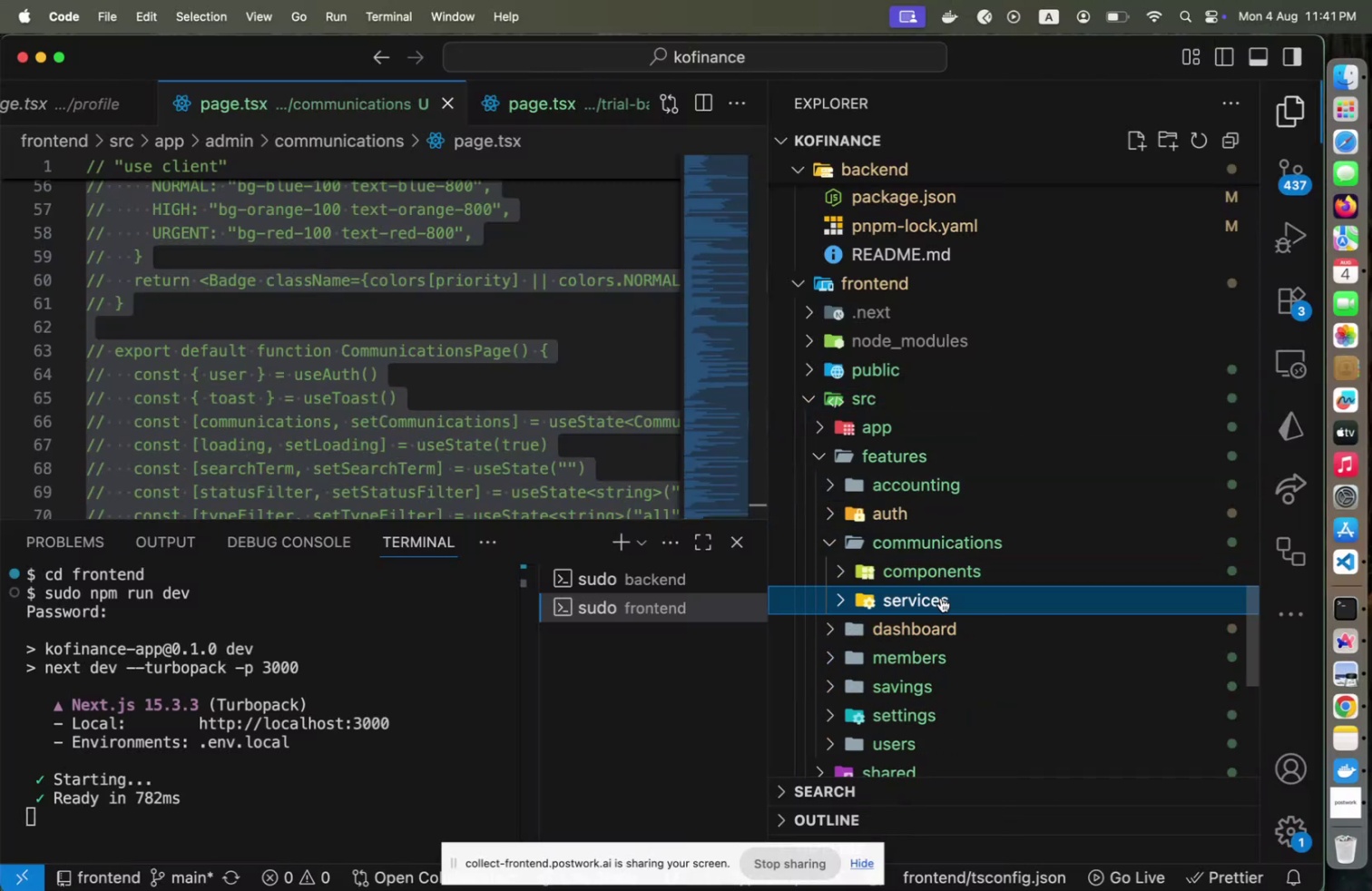 
left_click([1140, 148])
 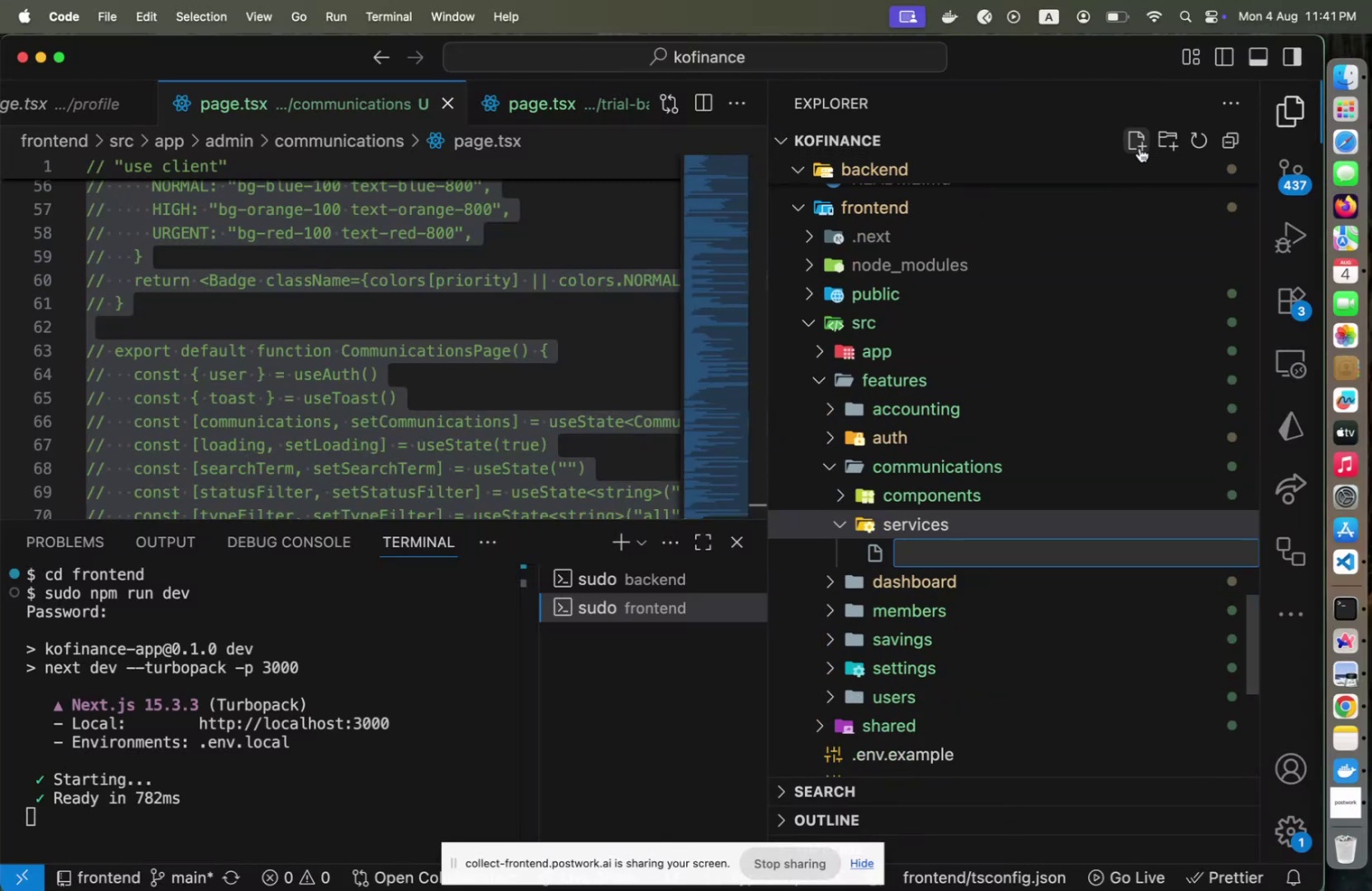 
type(communication.service.js)
key(Backspace)
key(Backspace)
type(ts)
 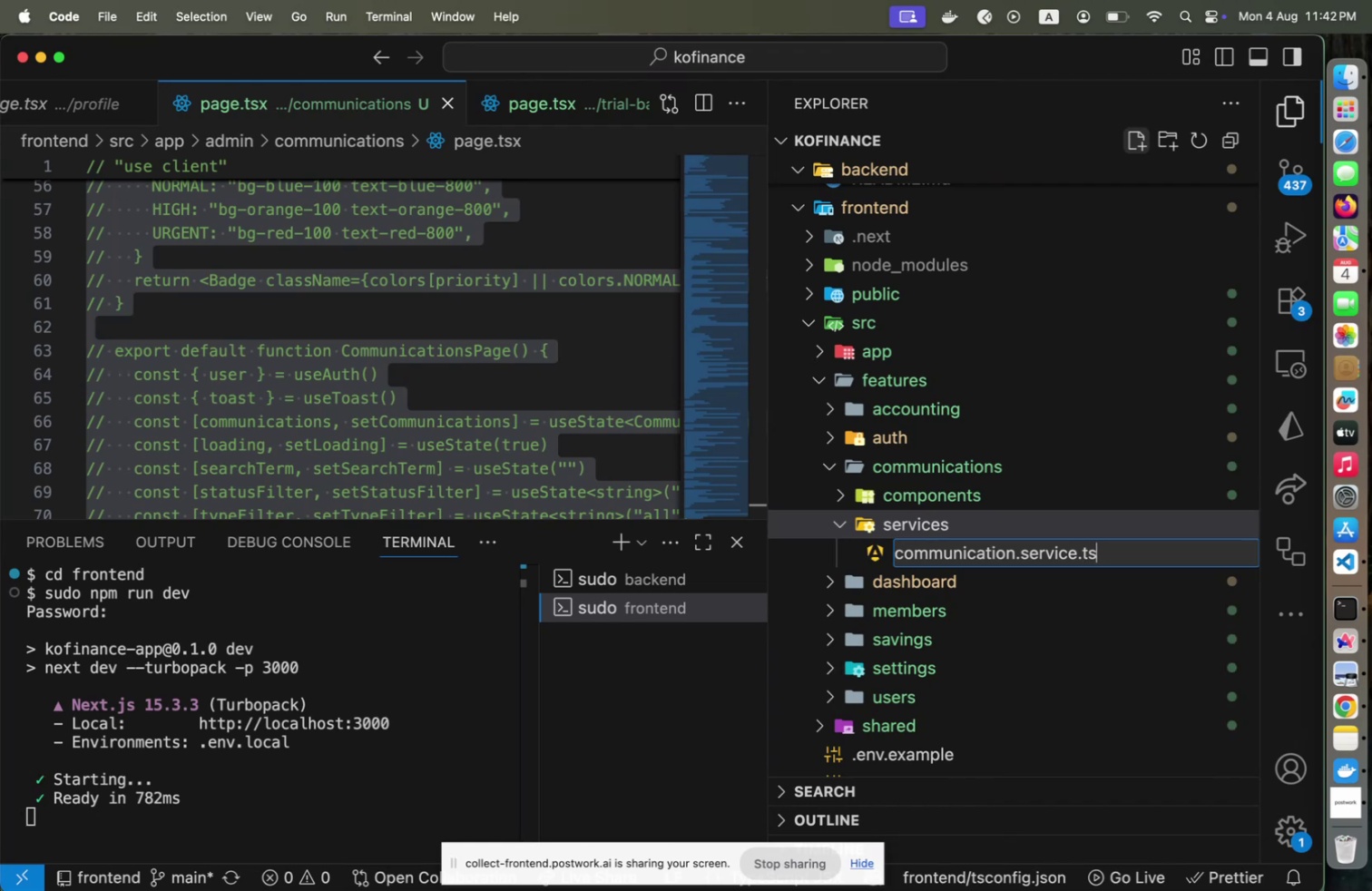 
key(Enter)
 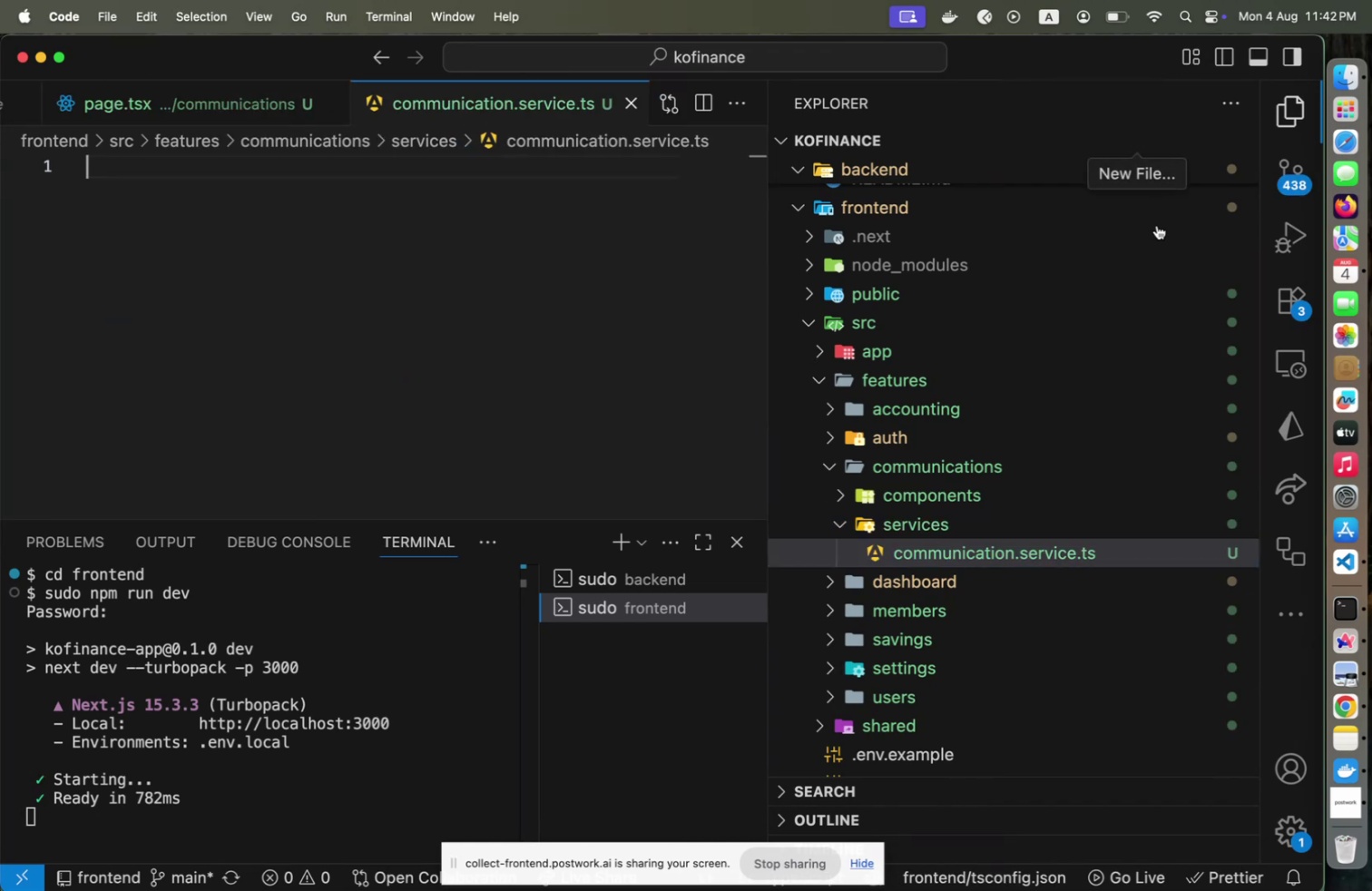 
key(Enter)
 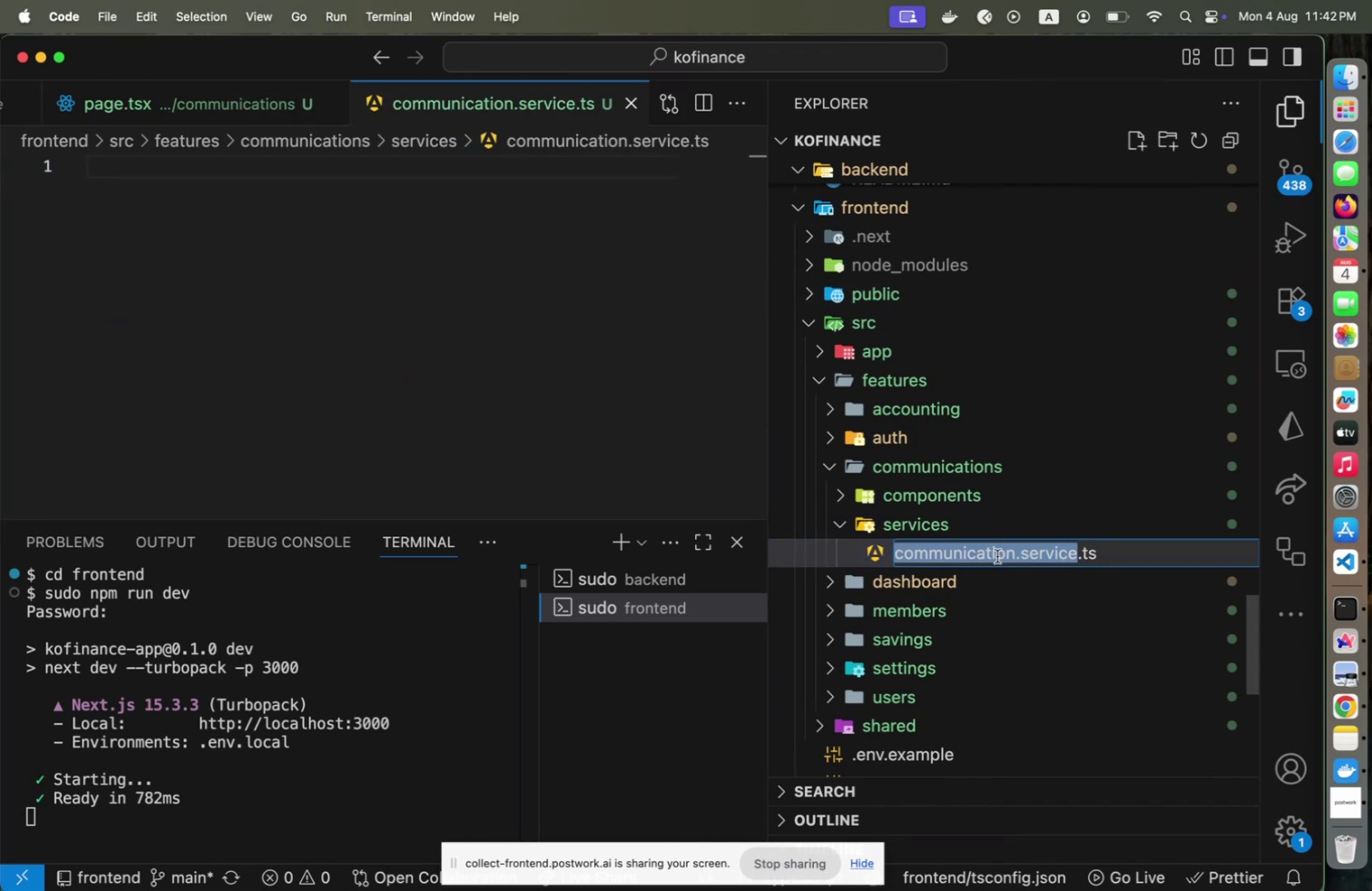 
key(ArrowRight)
 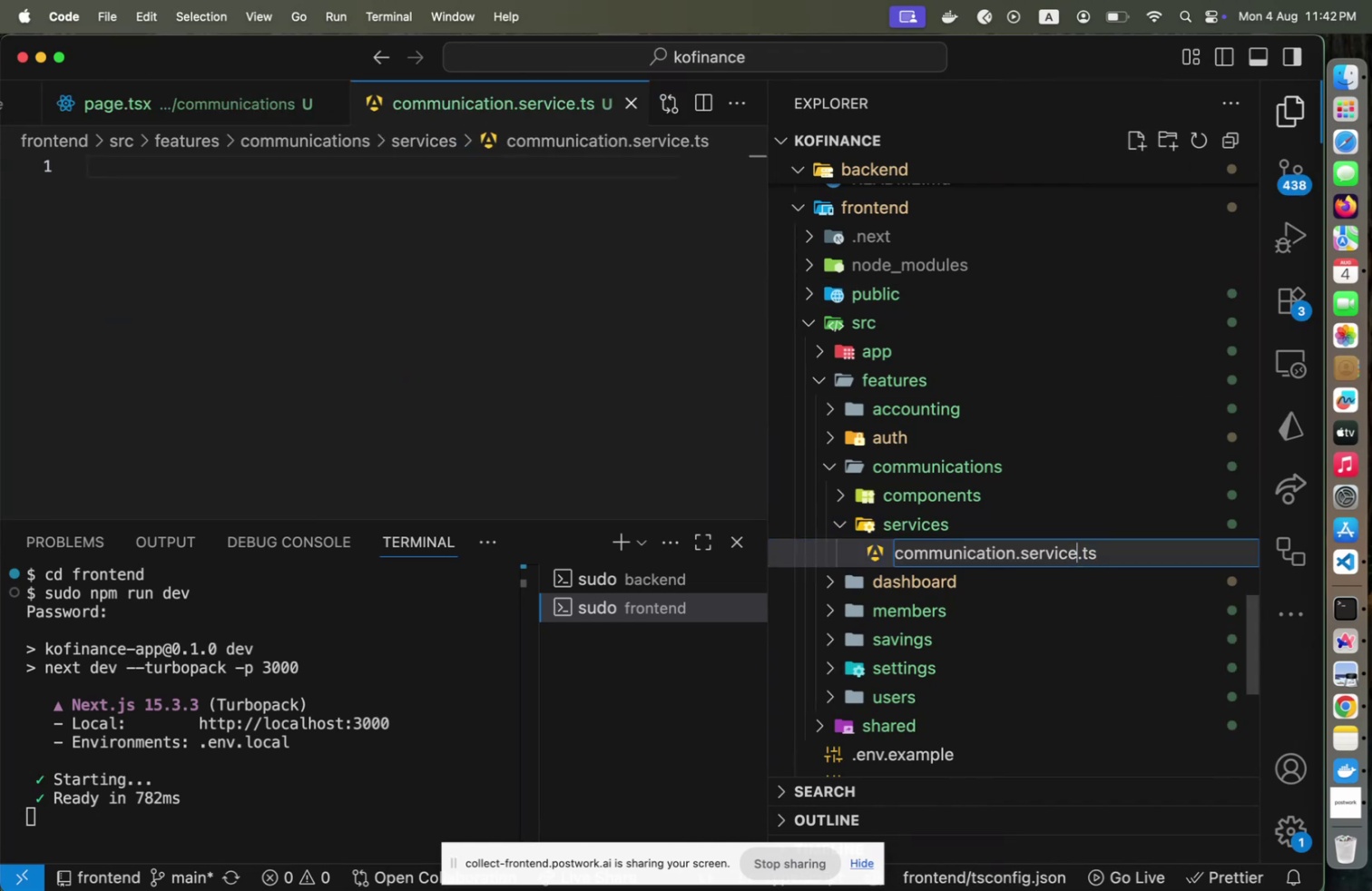 
hold_key(key=ArrowLeft, duration=0.81)
 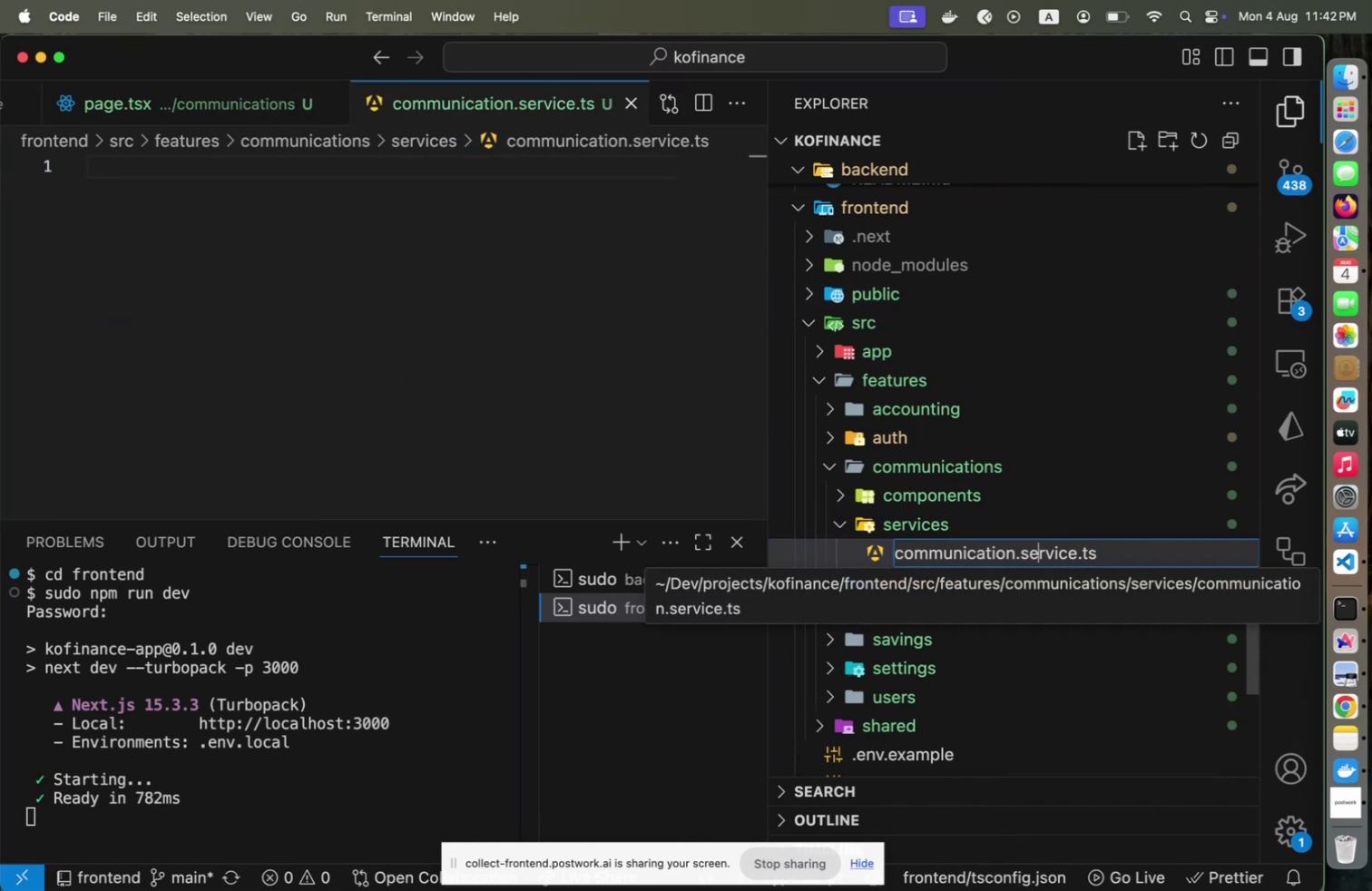 
key(ArrowLeft)
 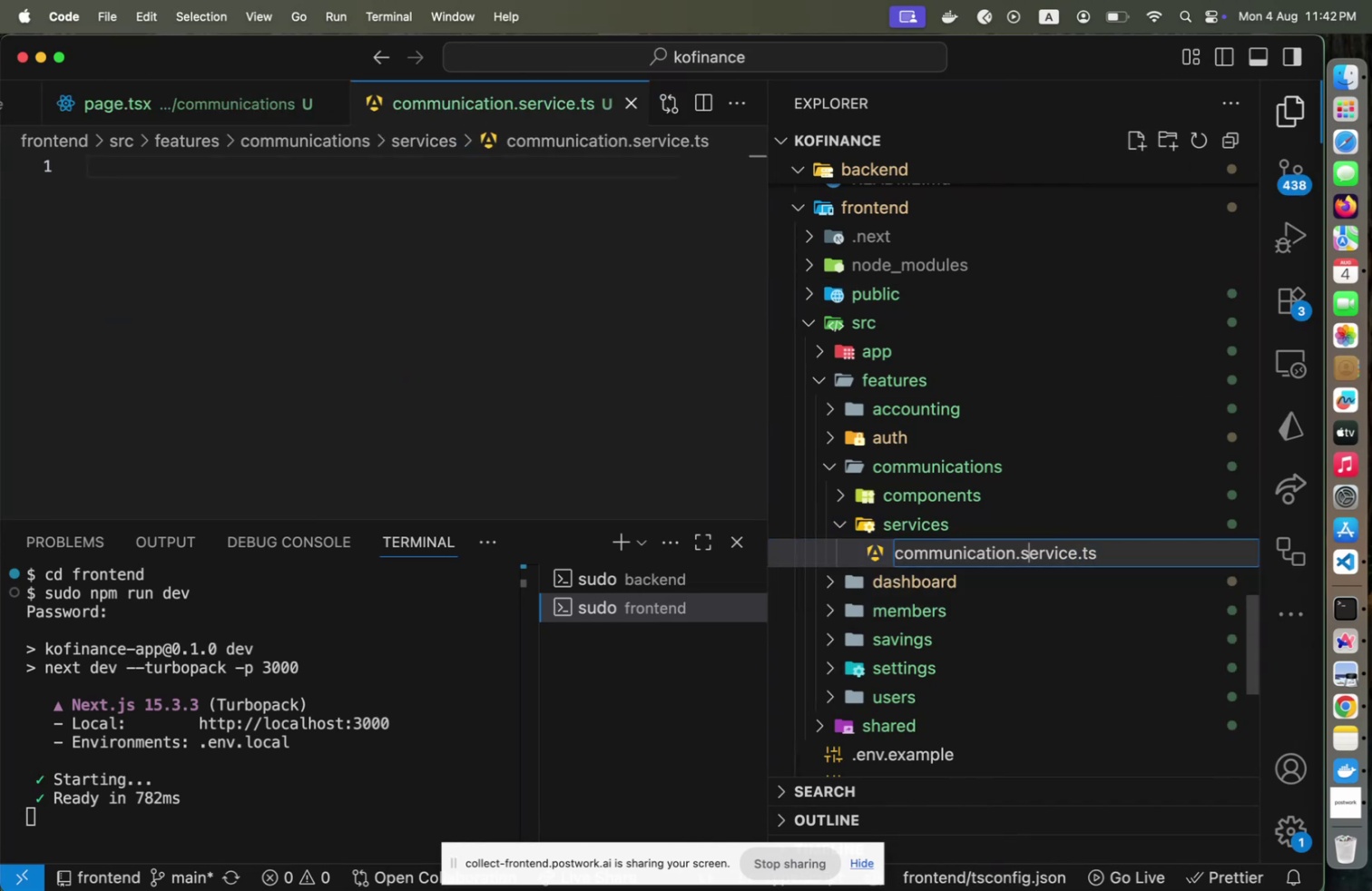 
key(Shift+ArrowLeft)
 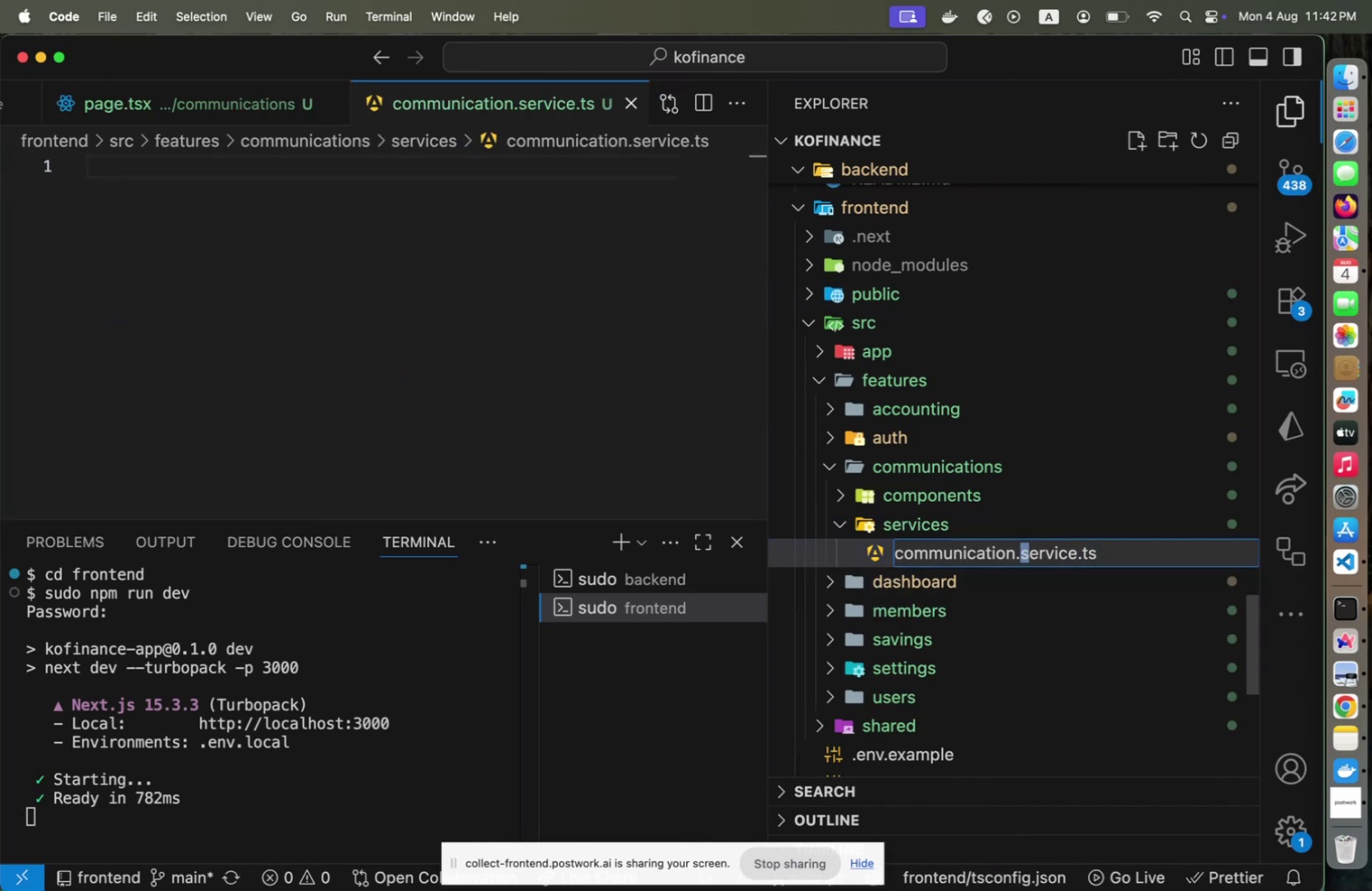 
key(Shift+ArrowLeft)
 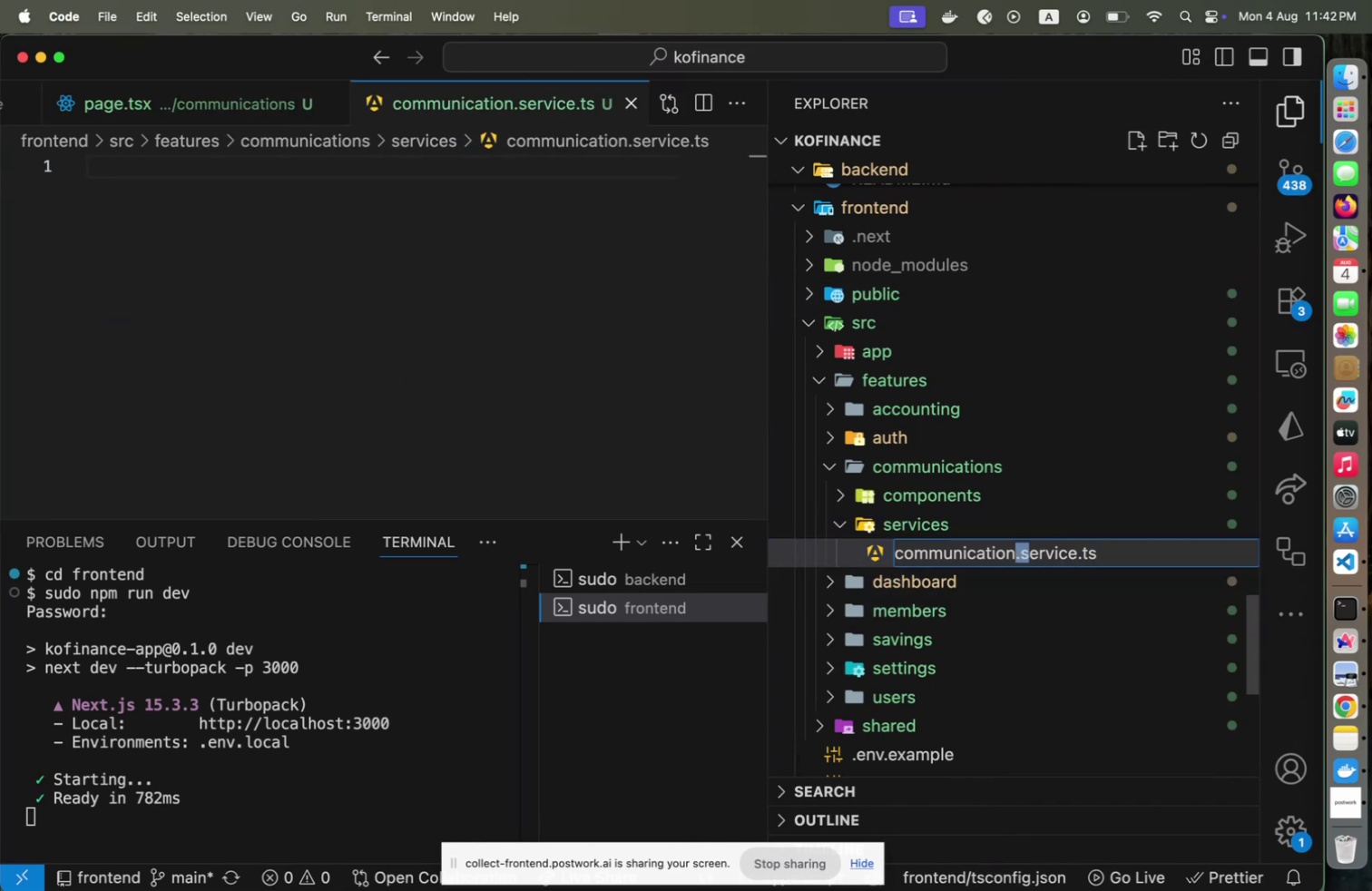 
key(Shift+S)
 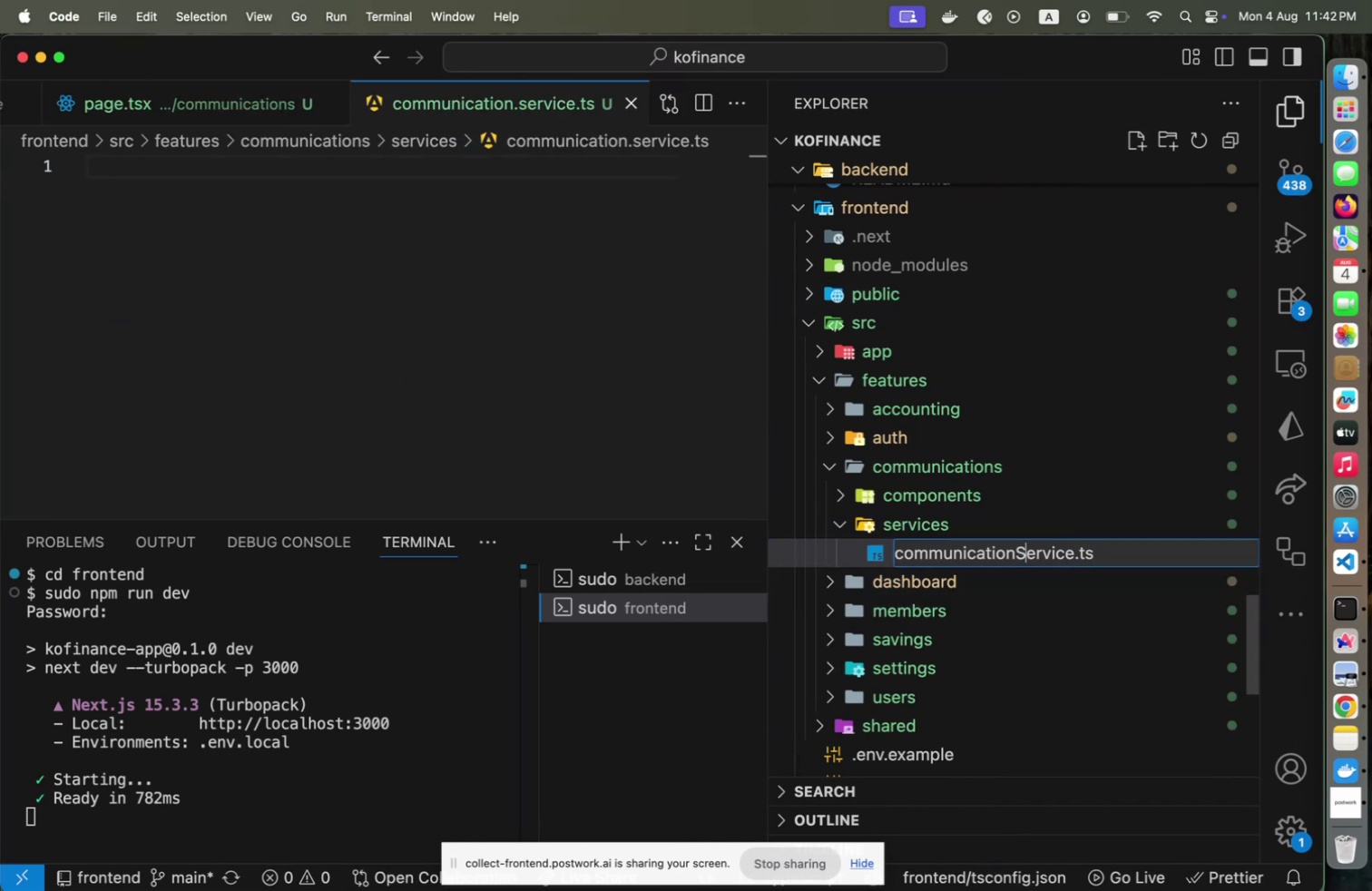 
key(Enter)
 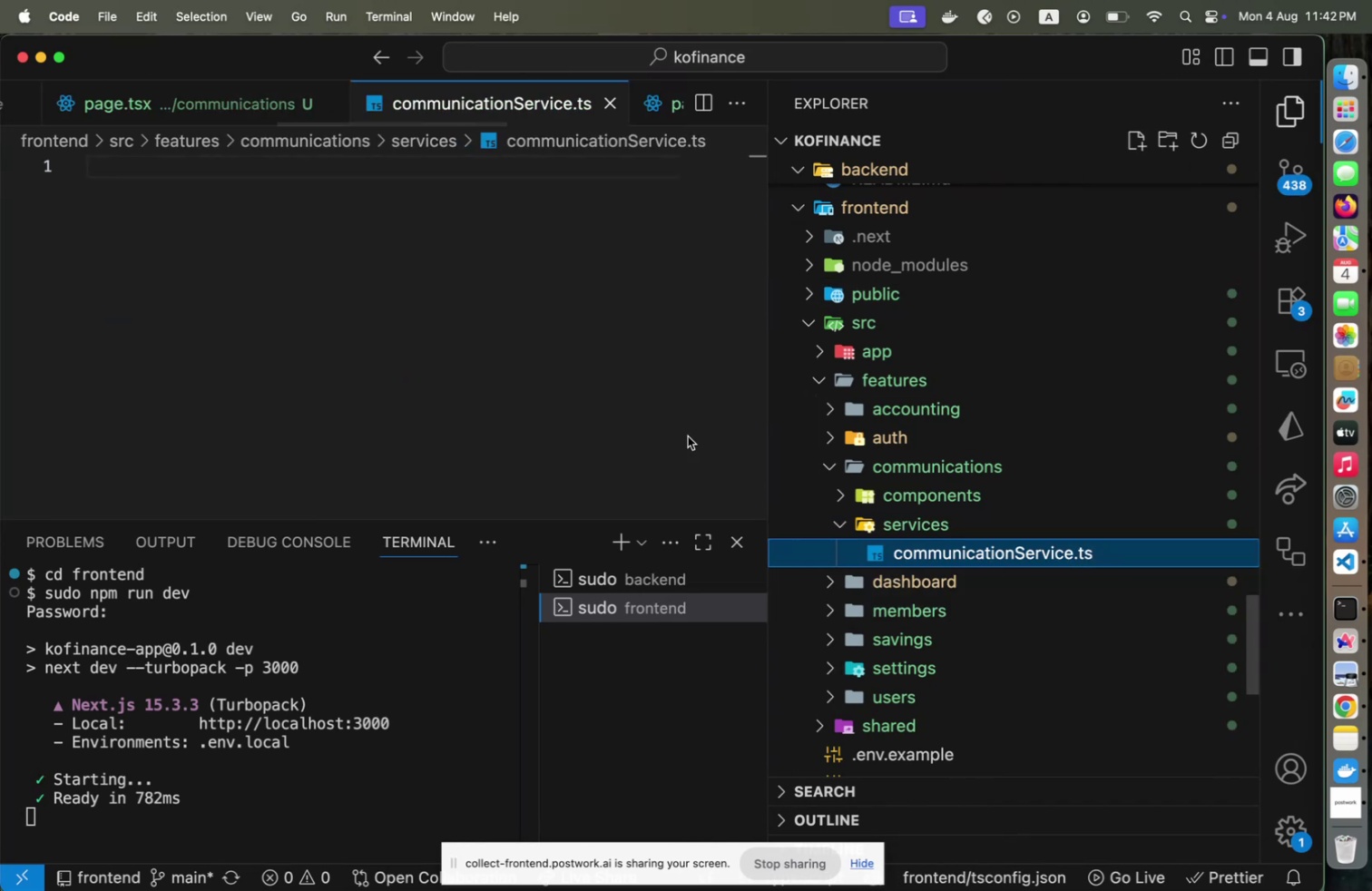 
left_click([587, 350])
 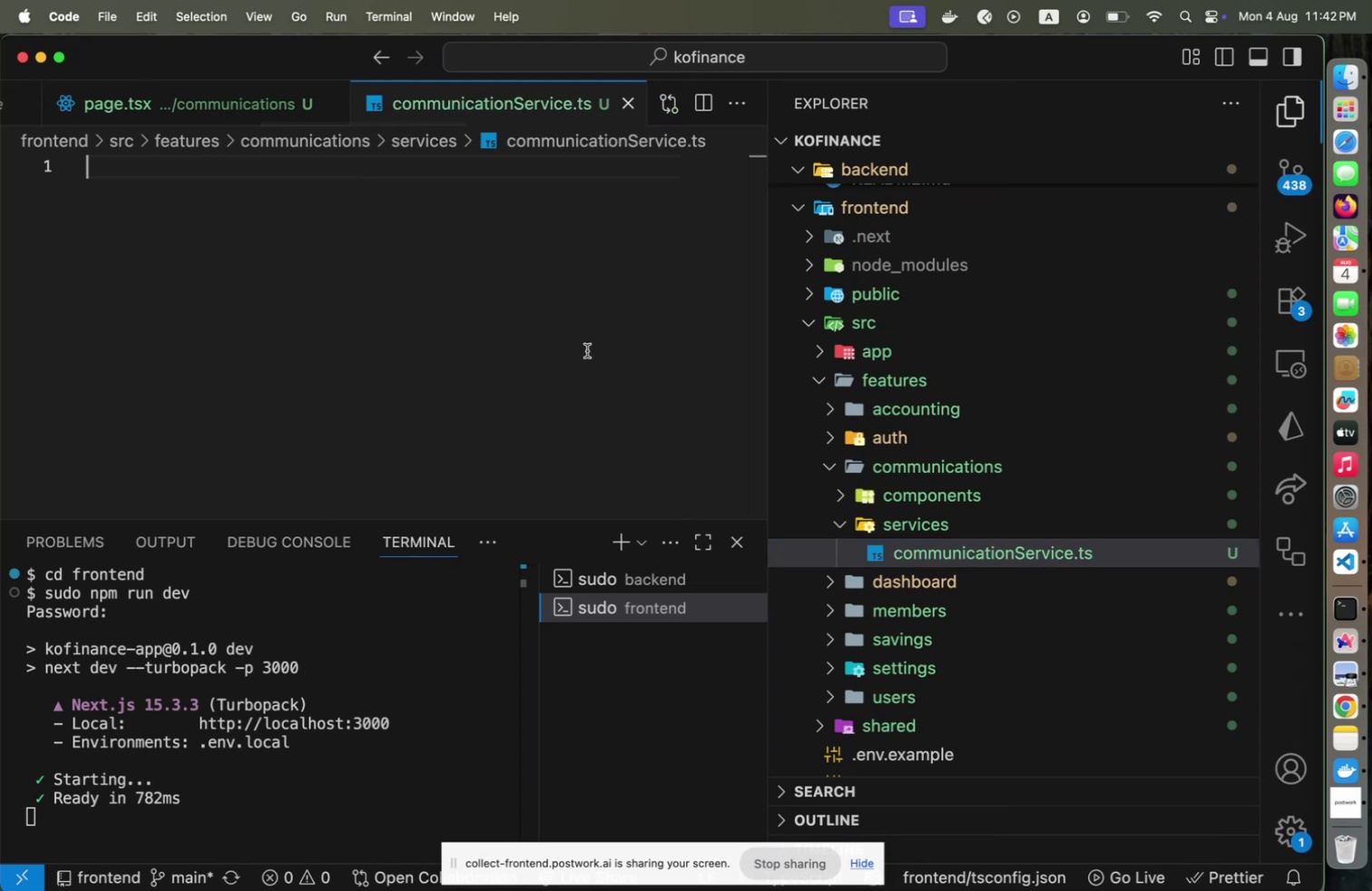 
key(Enter)
 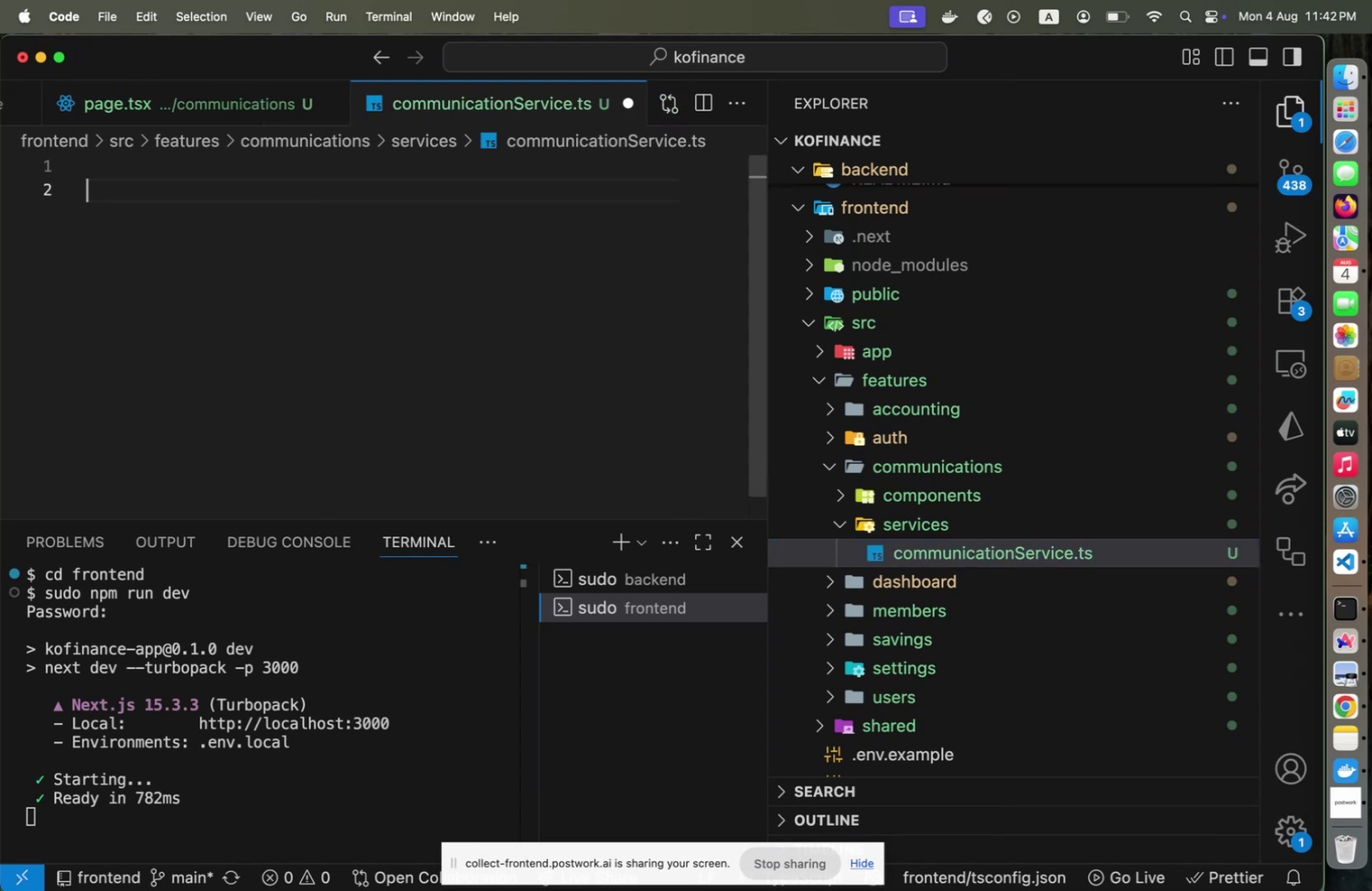 
key(Enter)
 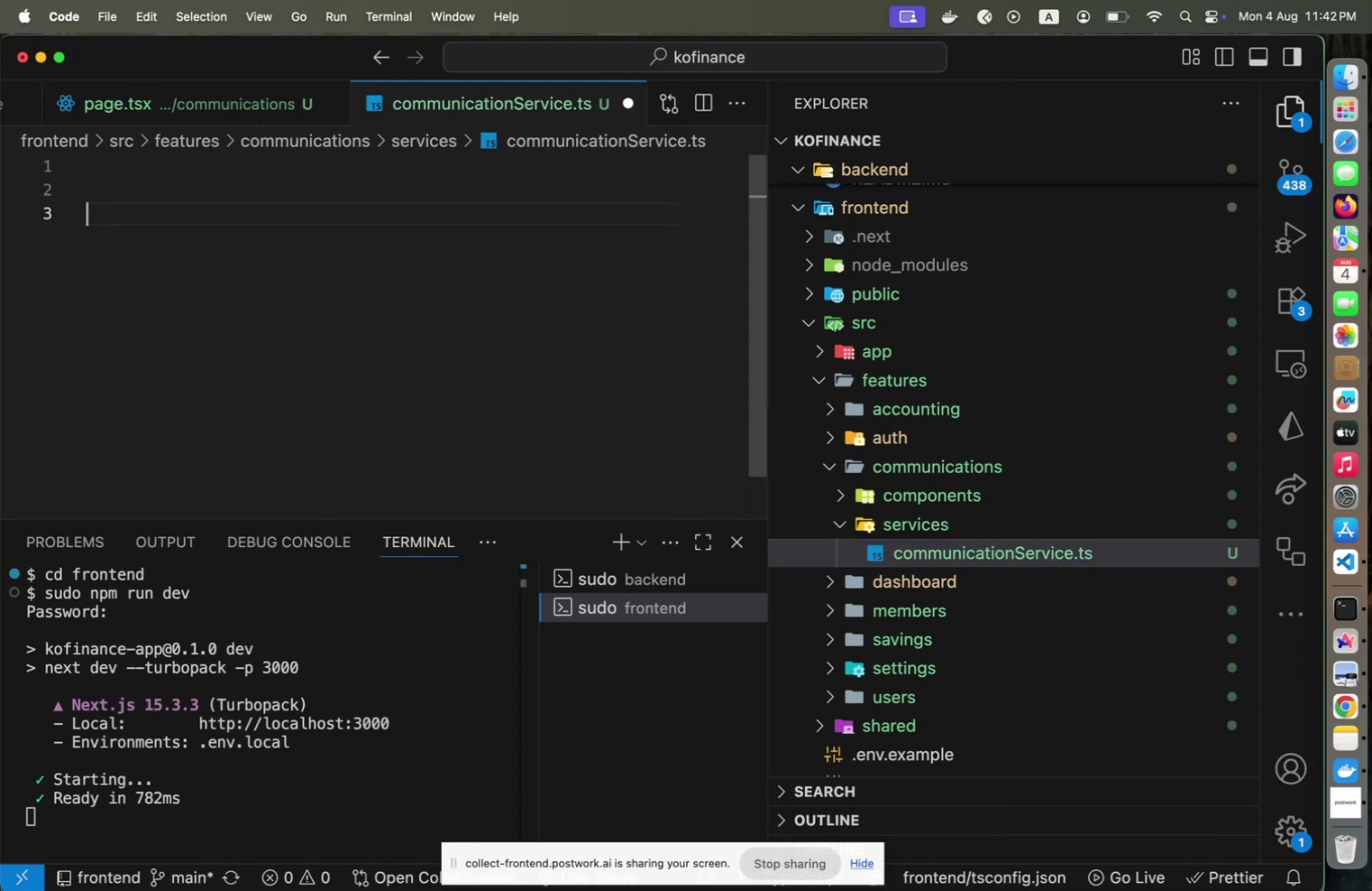 
type(co)
key(Backspace)
key(Backspace)
type(export const C)
key(Backspace)
type(communicationService = {)
 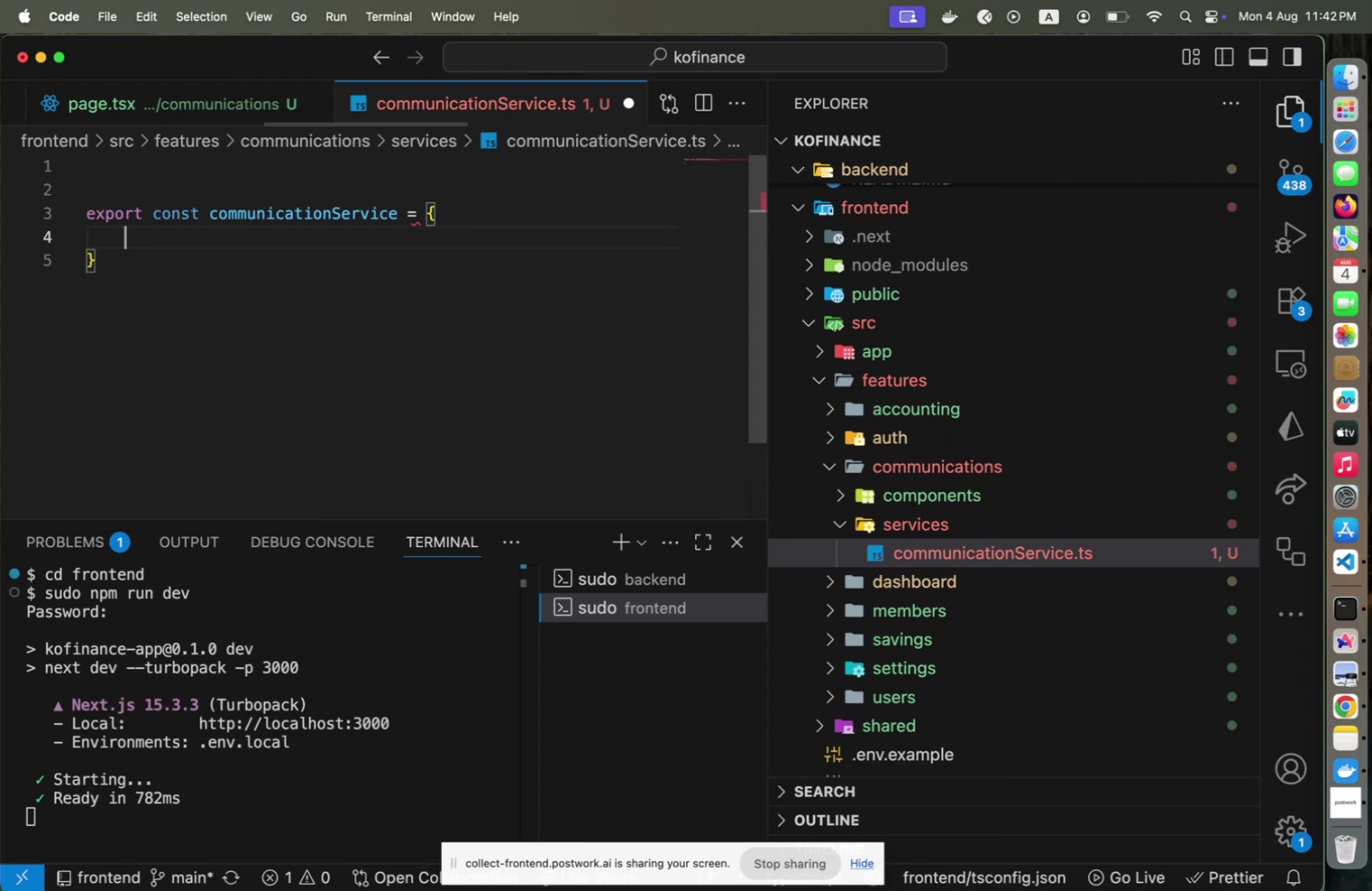 
 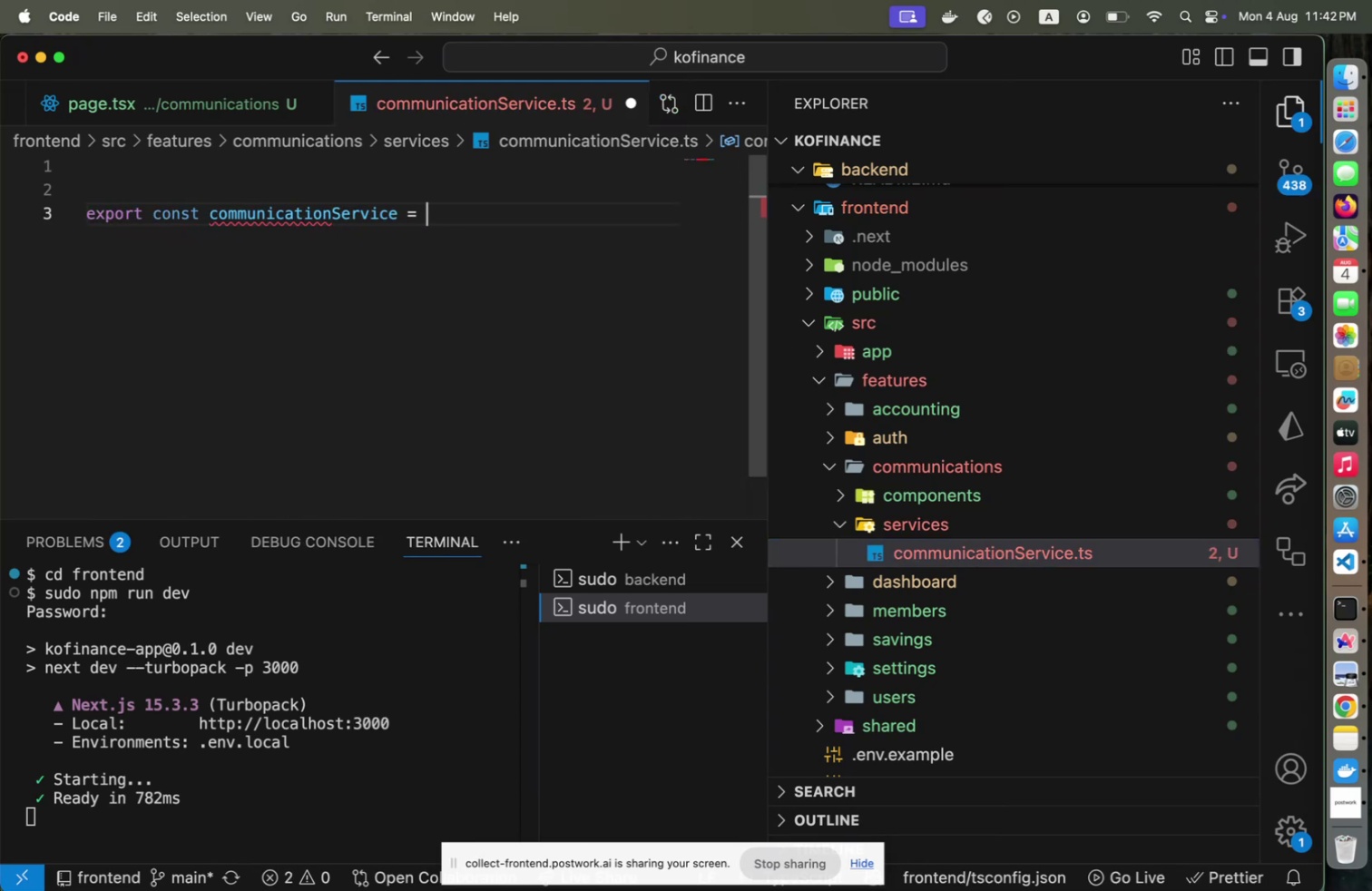 
key(Enter)
 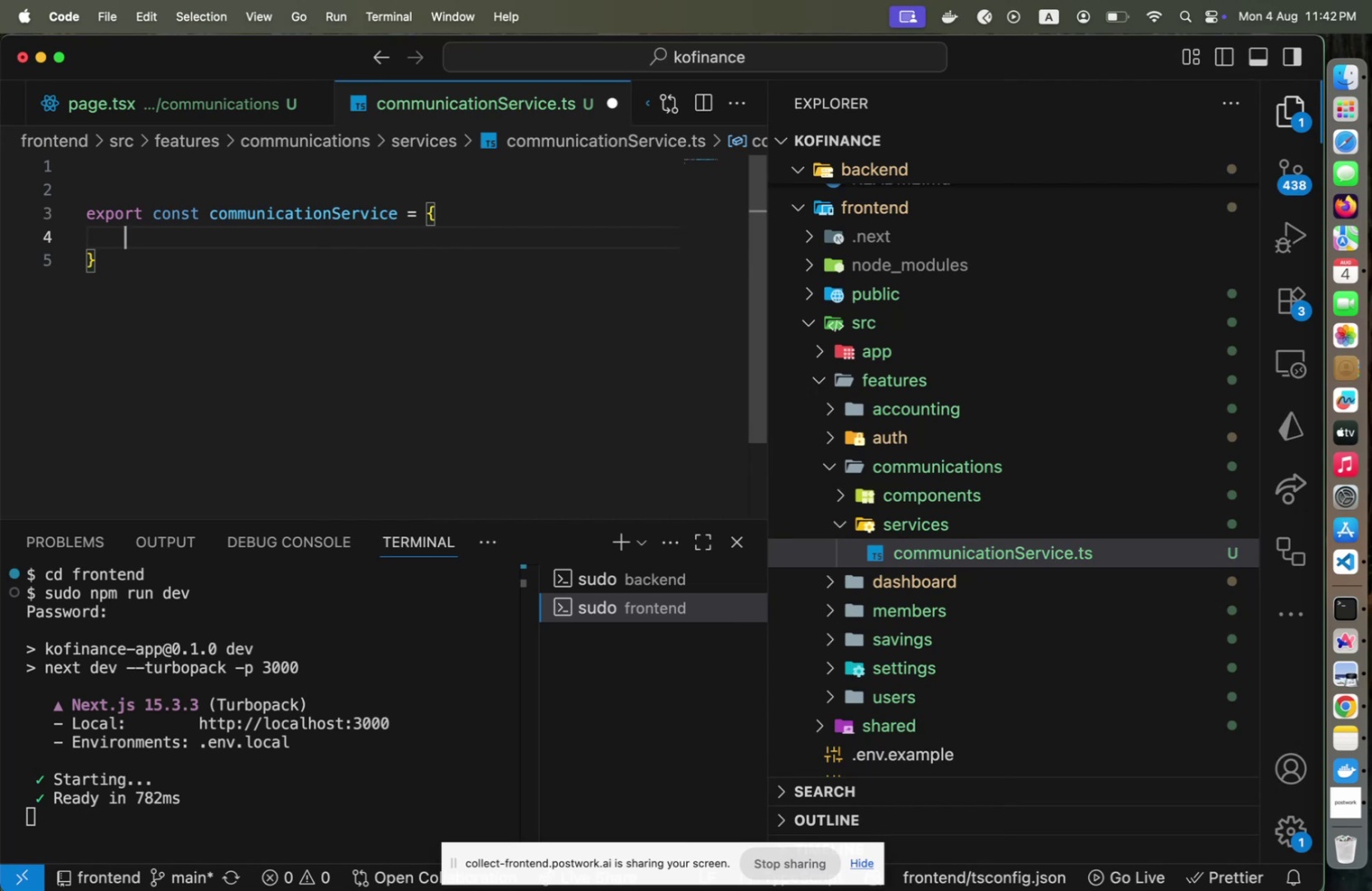 
wait(18.04)
 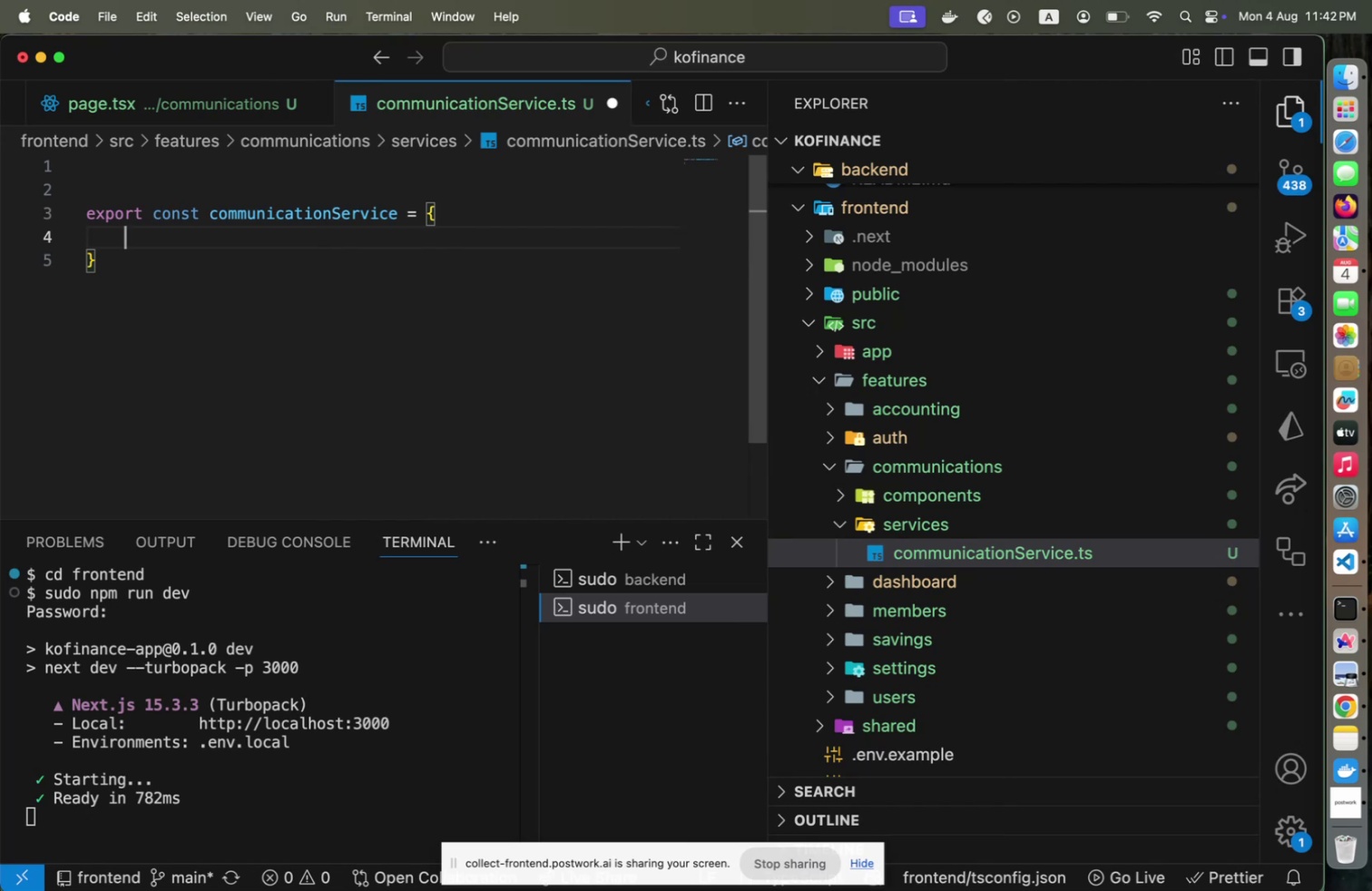 
left_click([929, 504])
 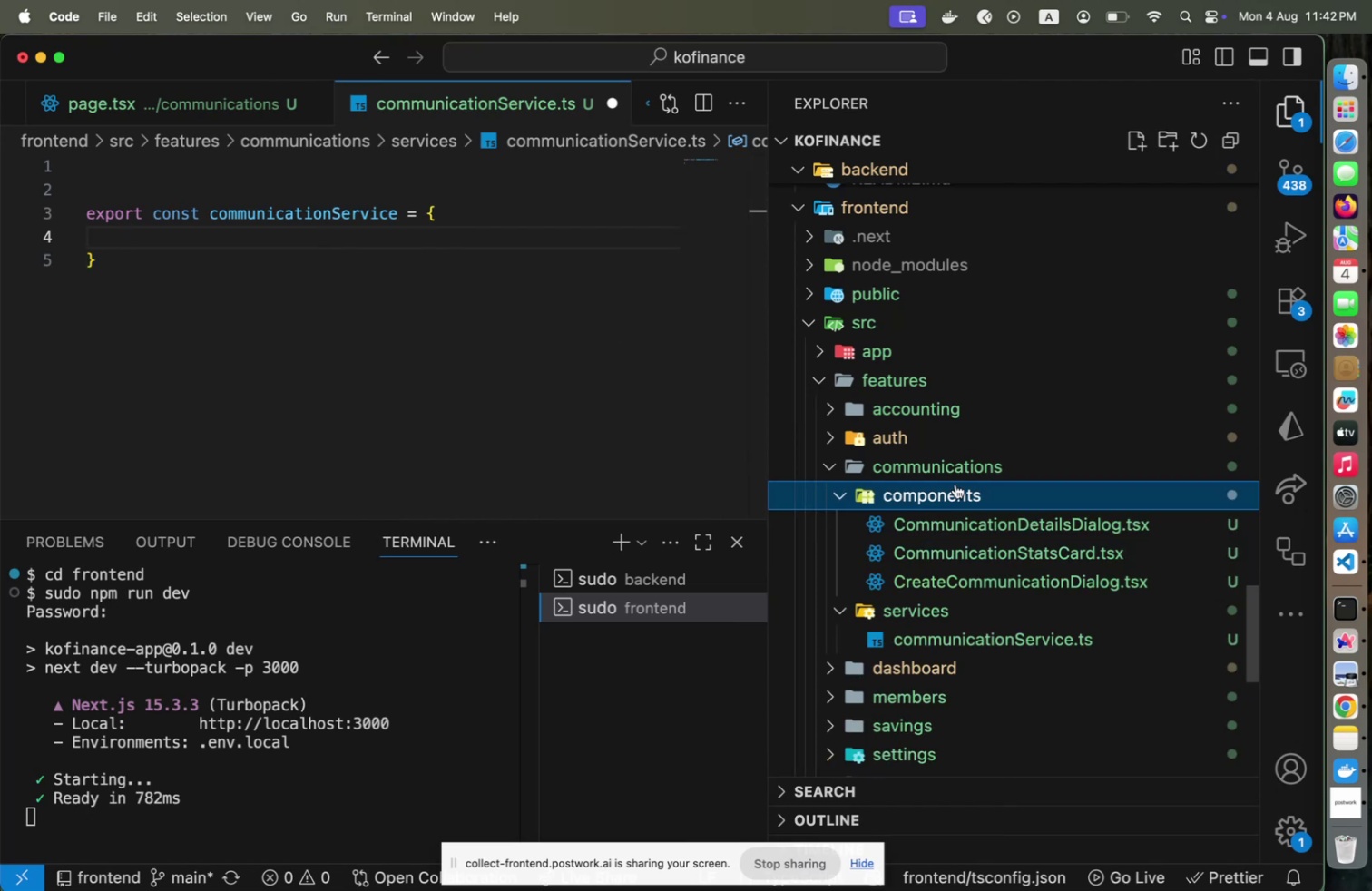 
scroll: coordinate [960, 440], scroll_direction: up, amount: 49.0
 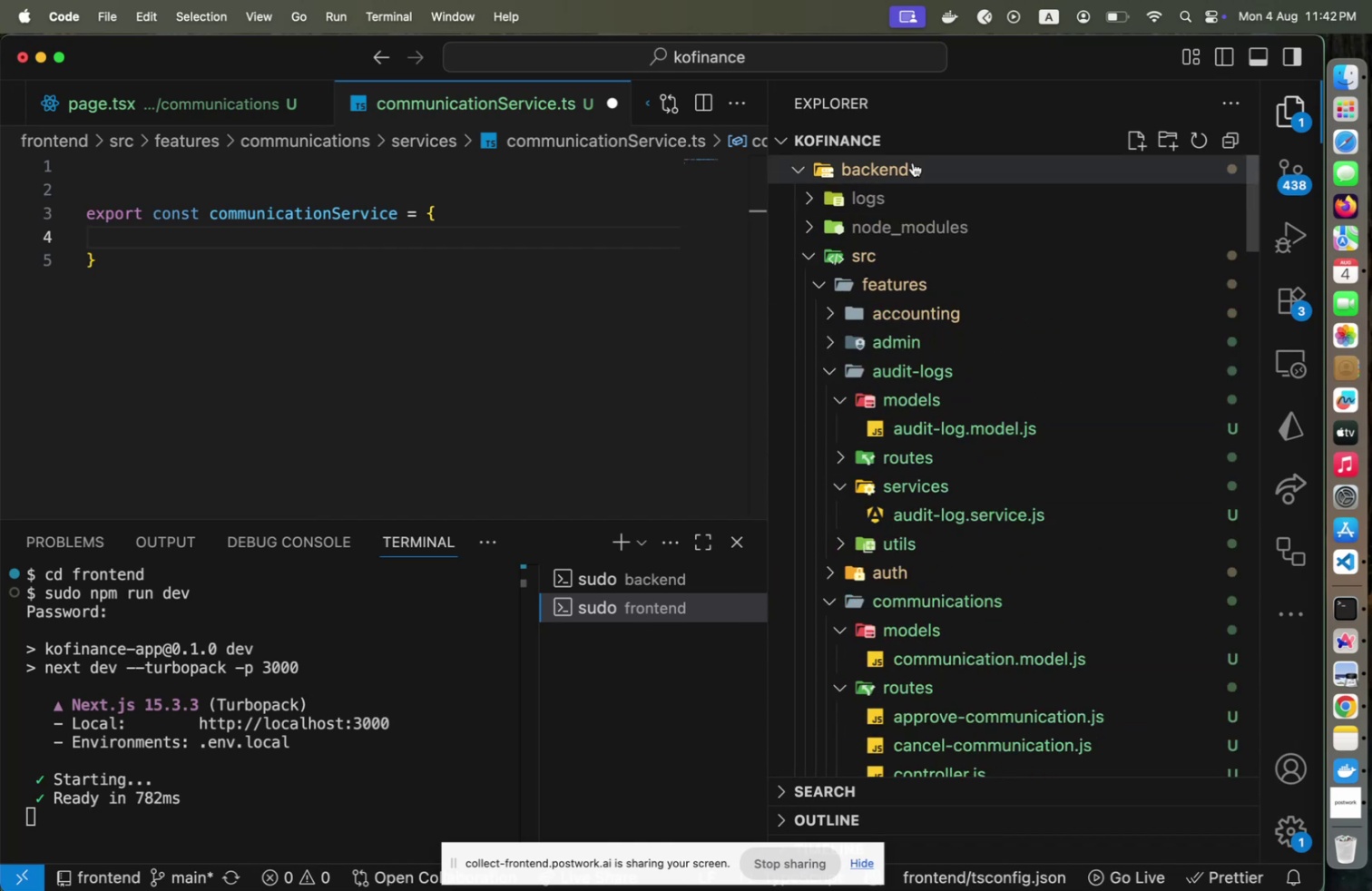 
left_click([913, 162])
 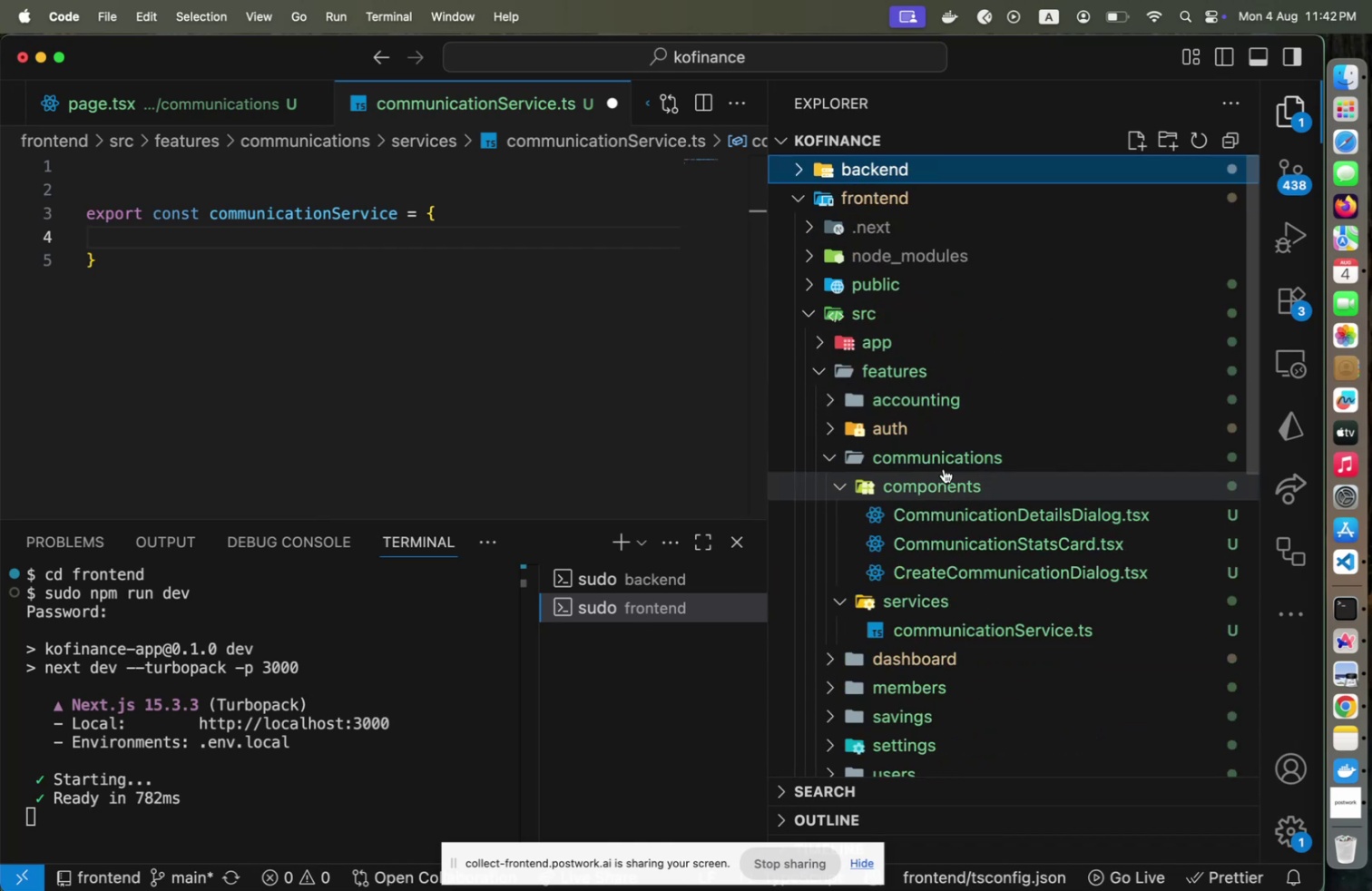 
left_click([905, 345])
 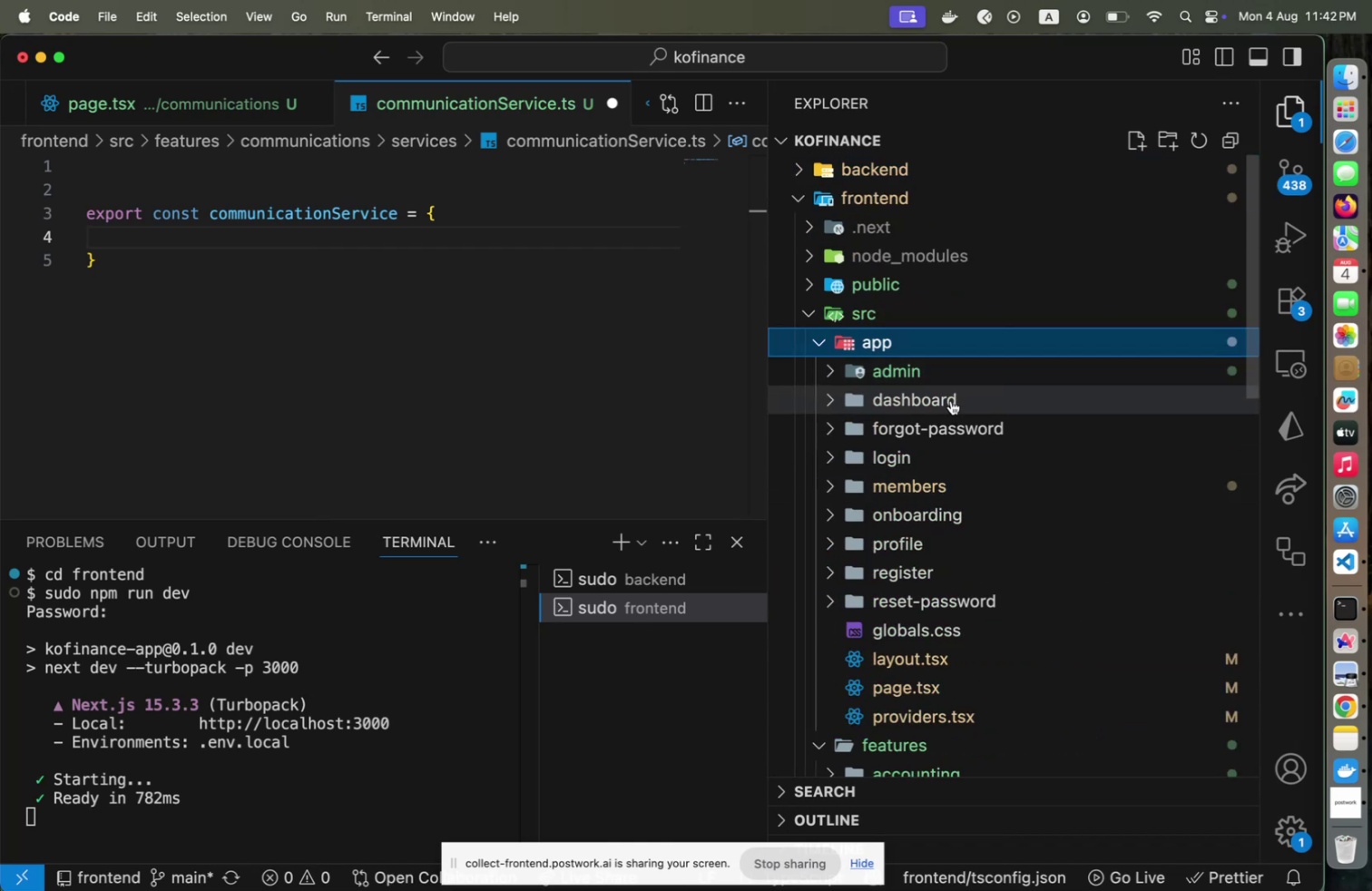 
left_click([956, 372])
 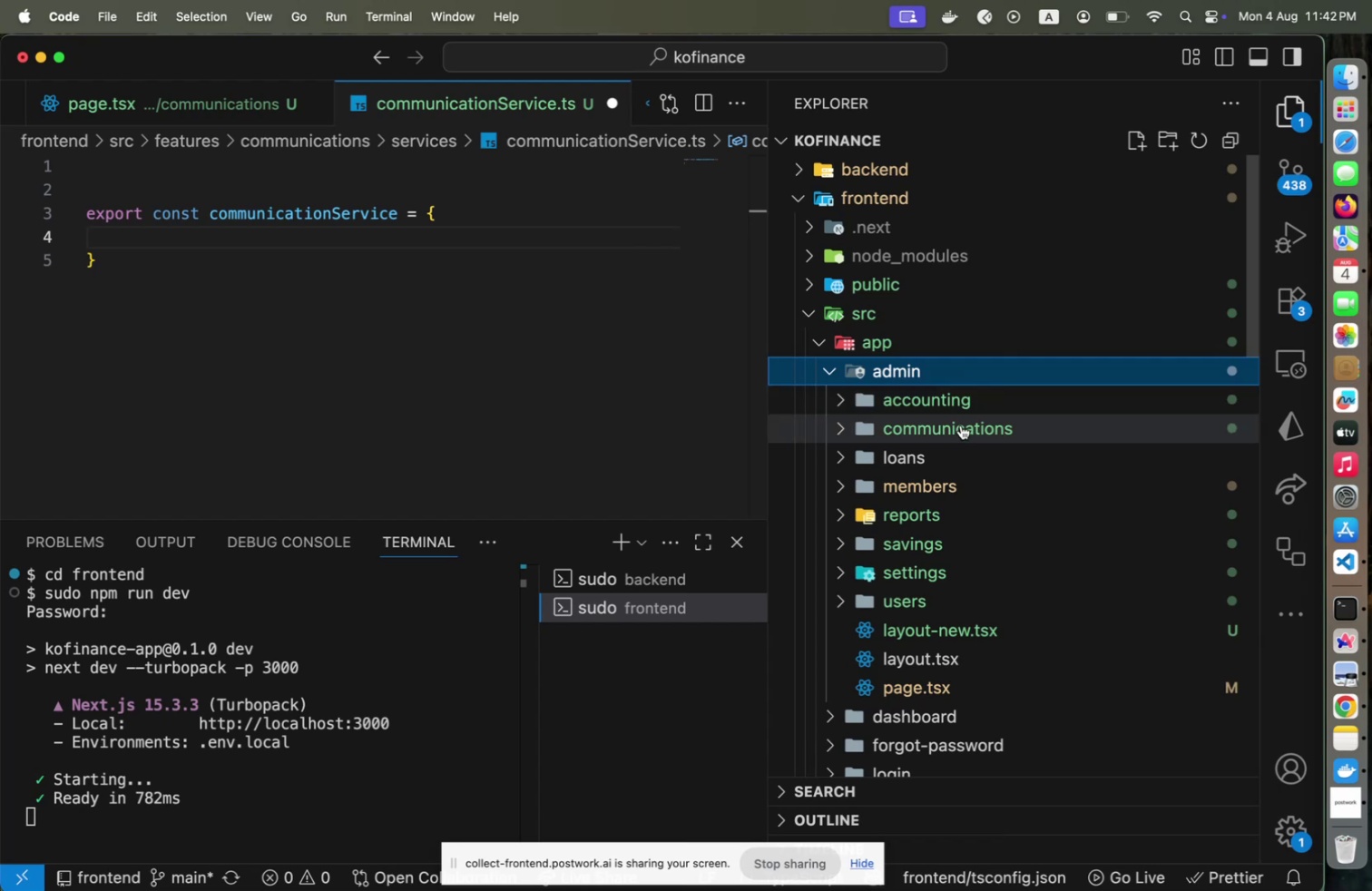 
left_click([961, 426])
 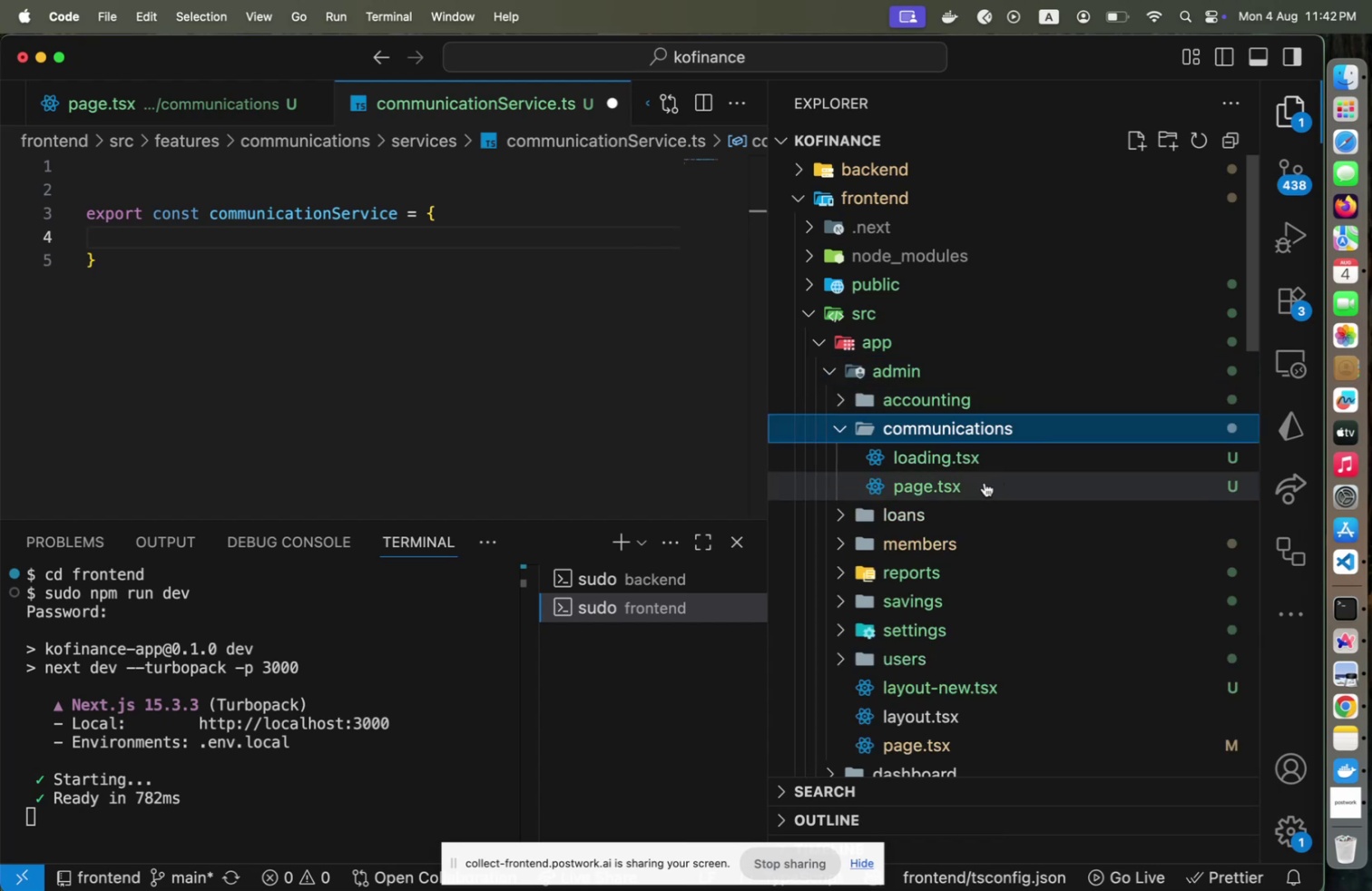 
left_click([985, 482])
 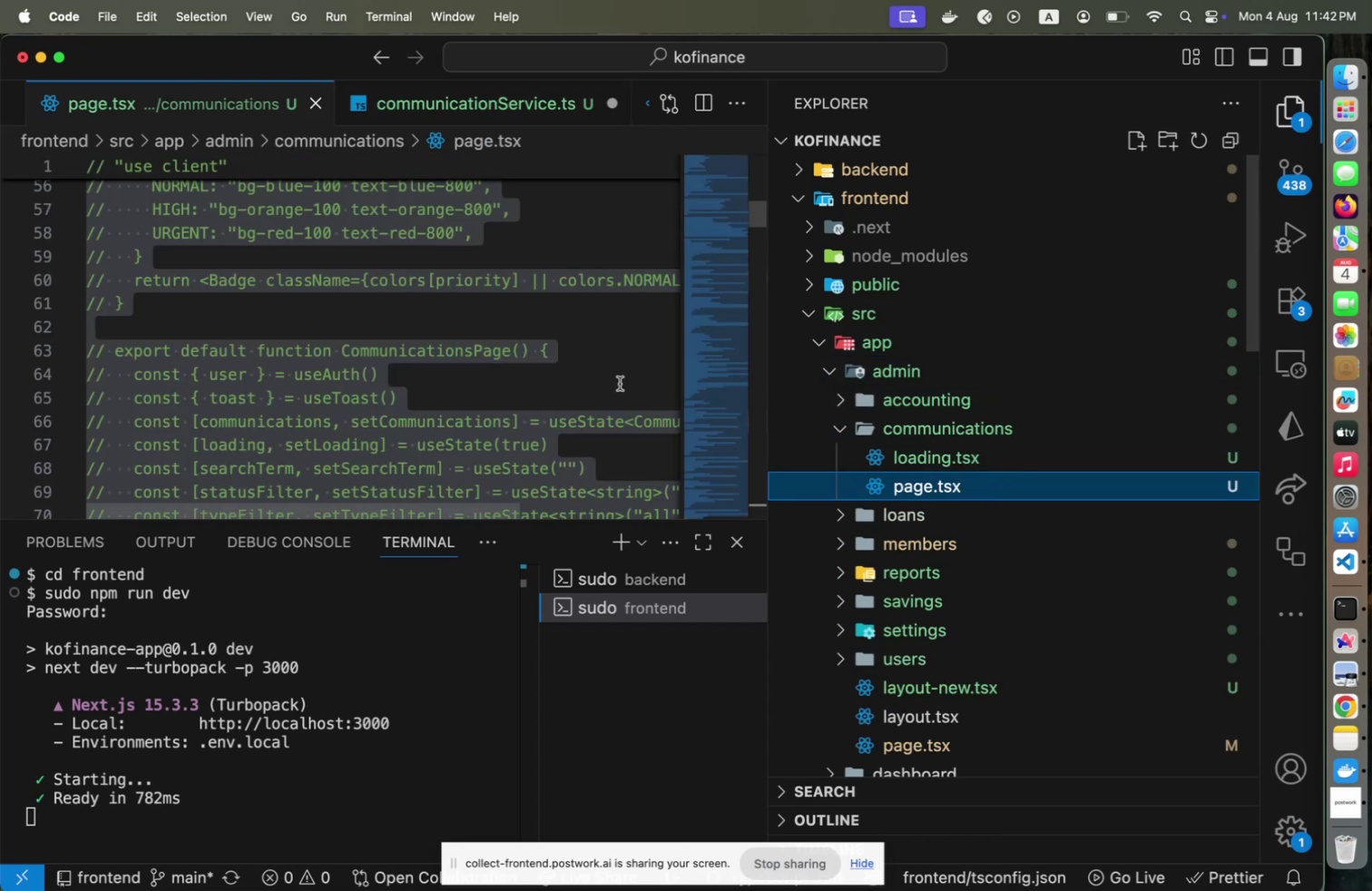 
left_click([620, 383])
 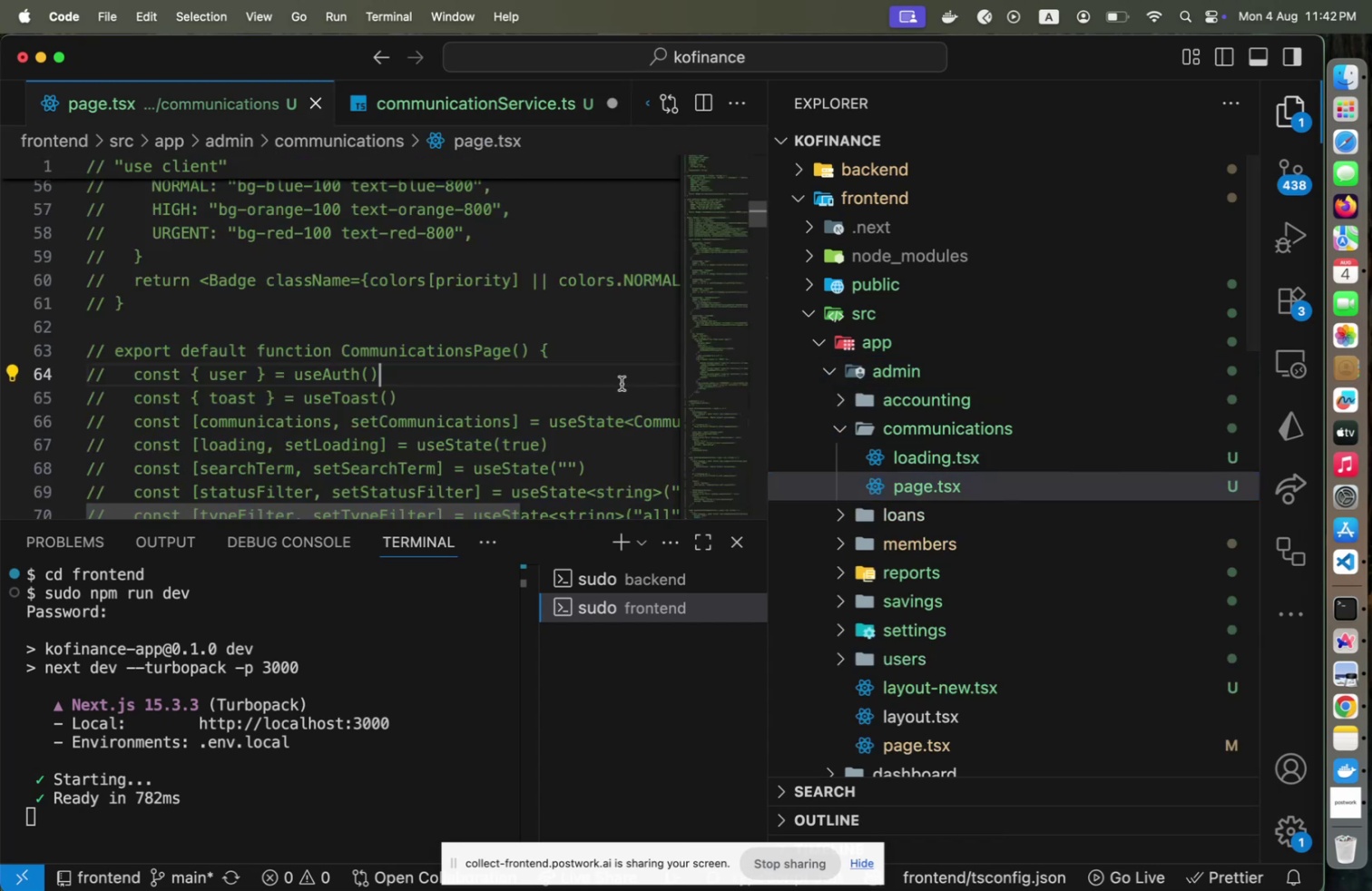 
scroll: coordinate [622, 383], scroll_direction: up, amount: 1.0
 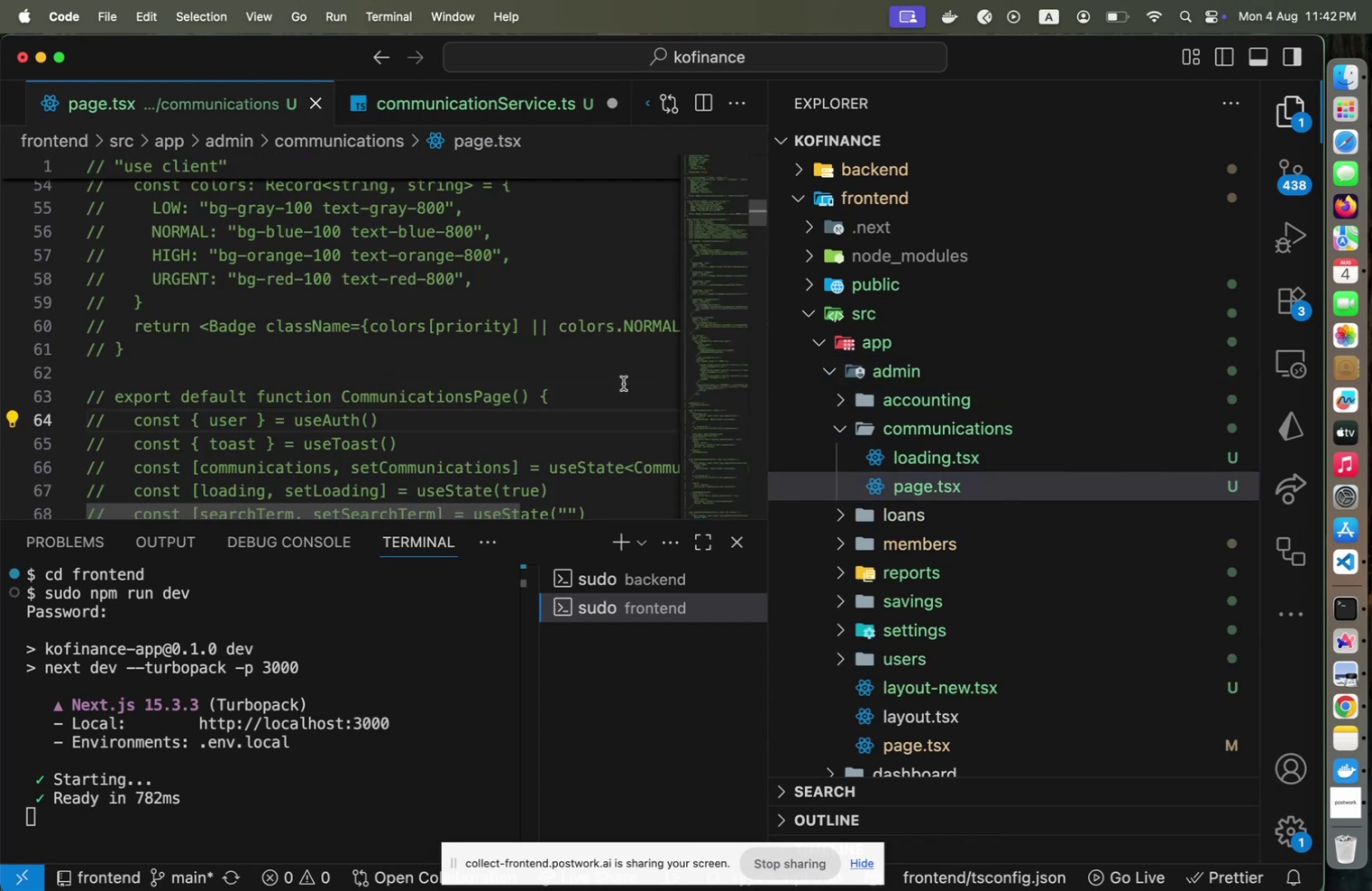 
scroll: coordinate [626, 395], scroll_direction: down, amount: 5.0
 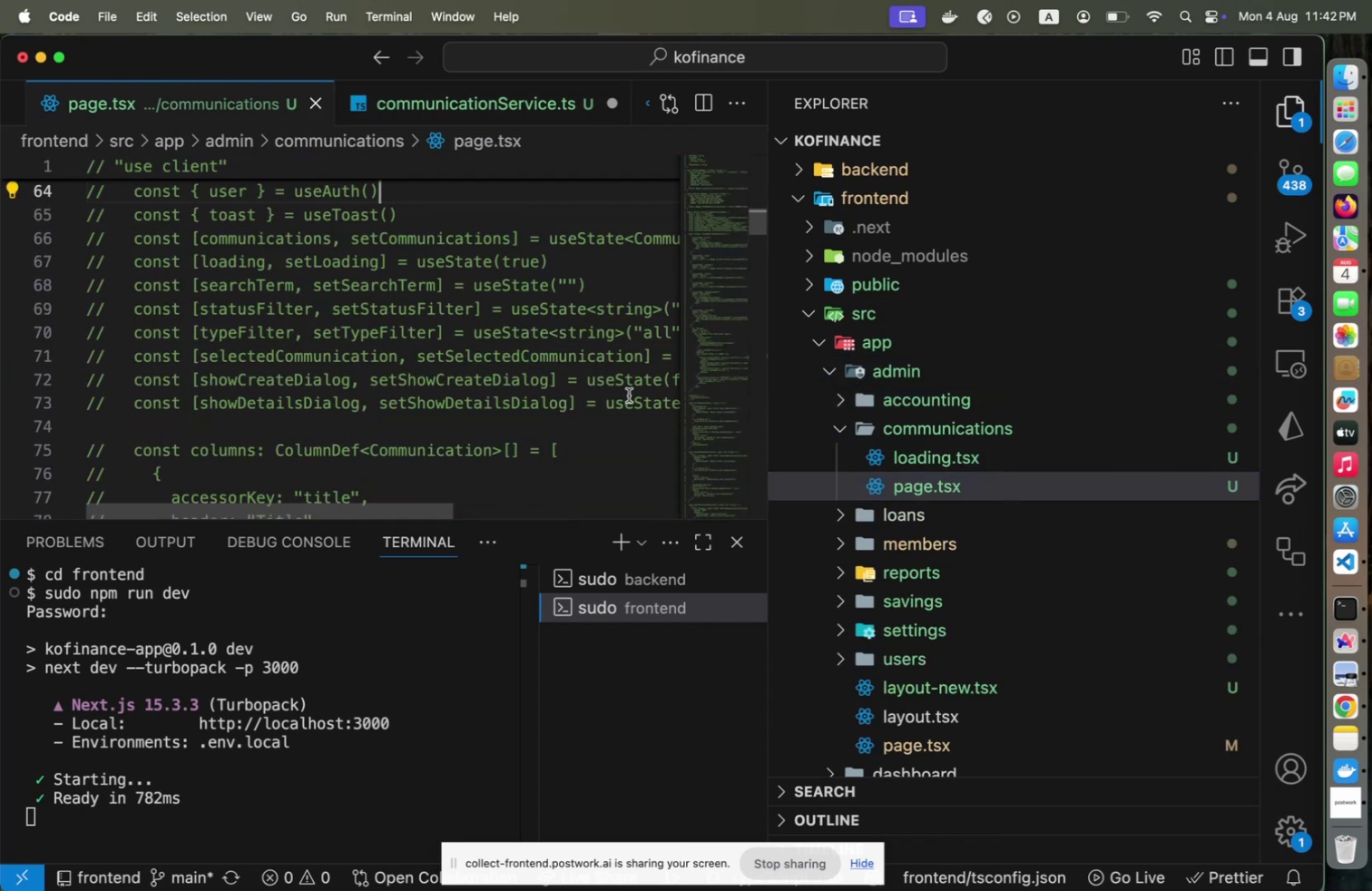 
scroll: coordinate [630, 395], scroll_direction: up, amount: 5.0
 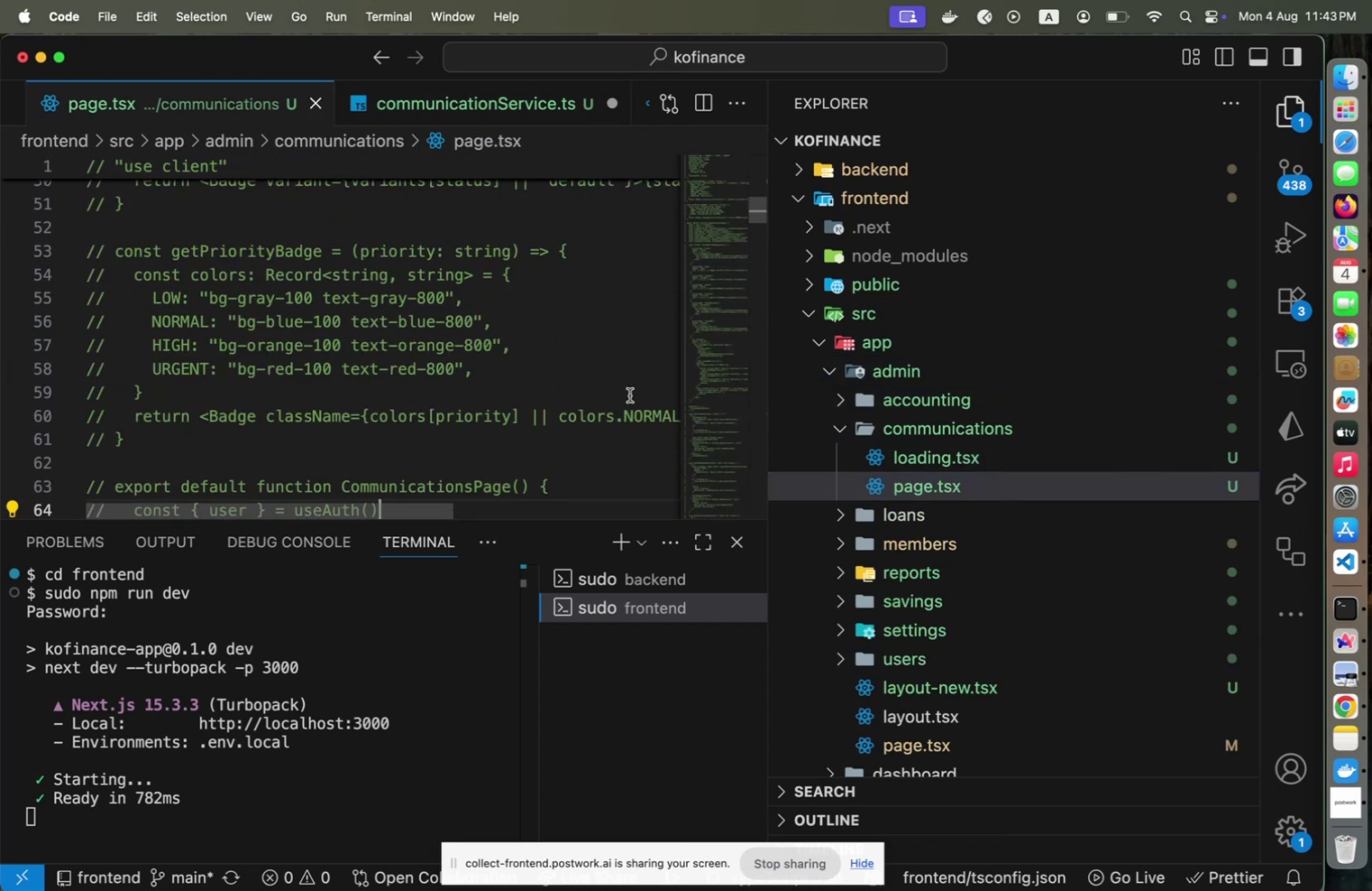 
scroll: coordinate [630, 395], scroll_direction: down, amount: 3.0
 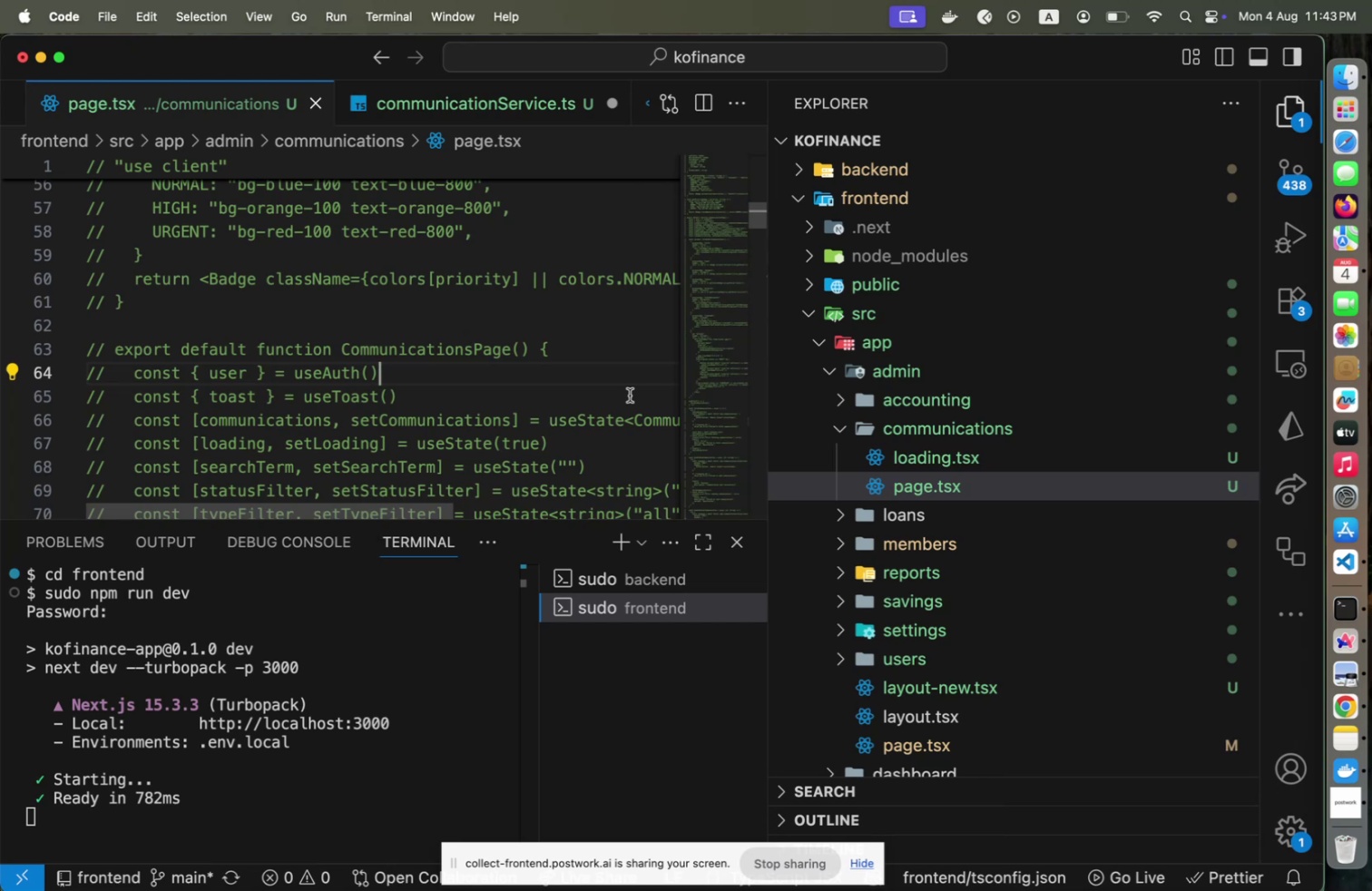 
scroll: coordinate [622, 395], scroll_direction: up, amount: 14.0
 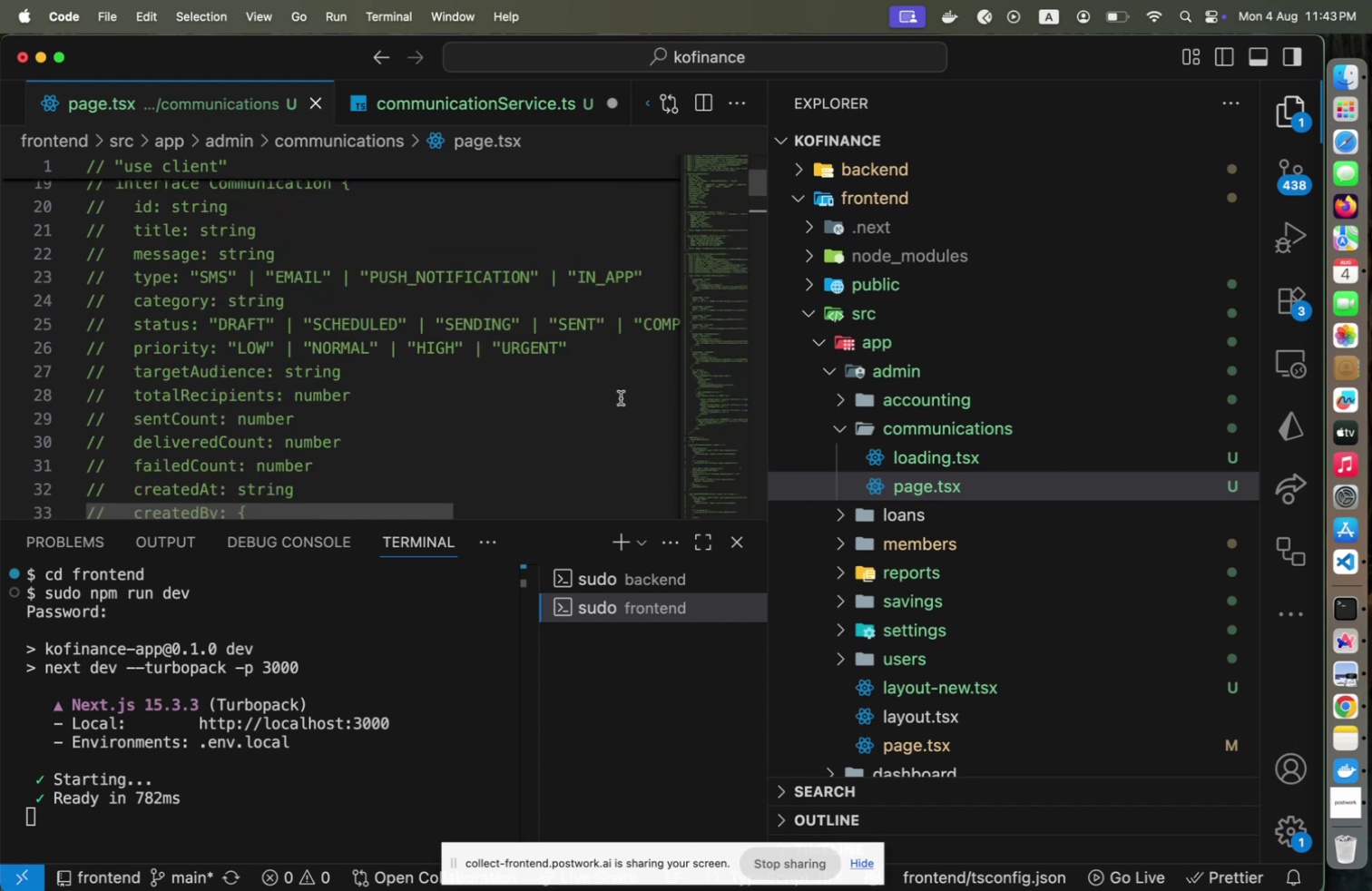 
scroll: coordinate [621, 397], scroll_direction: up, amount: 1.0
 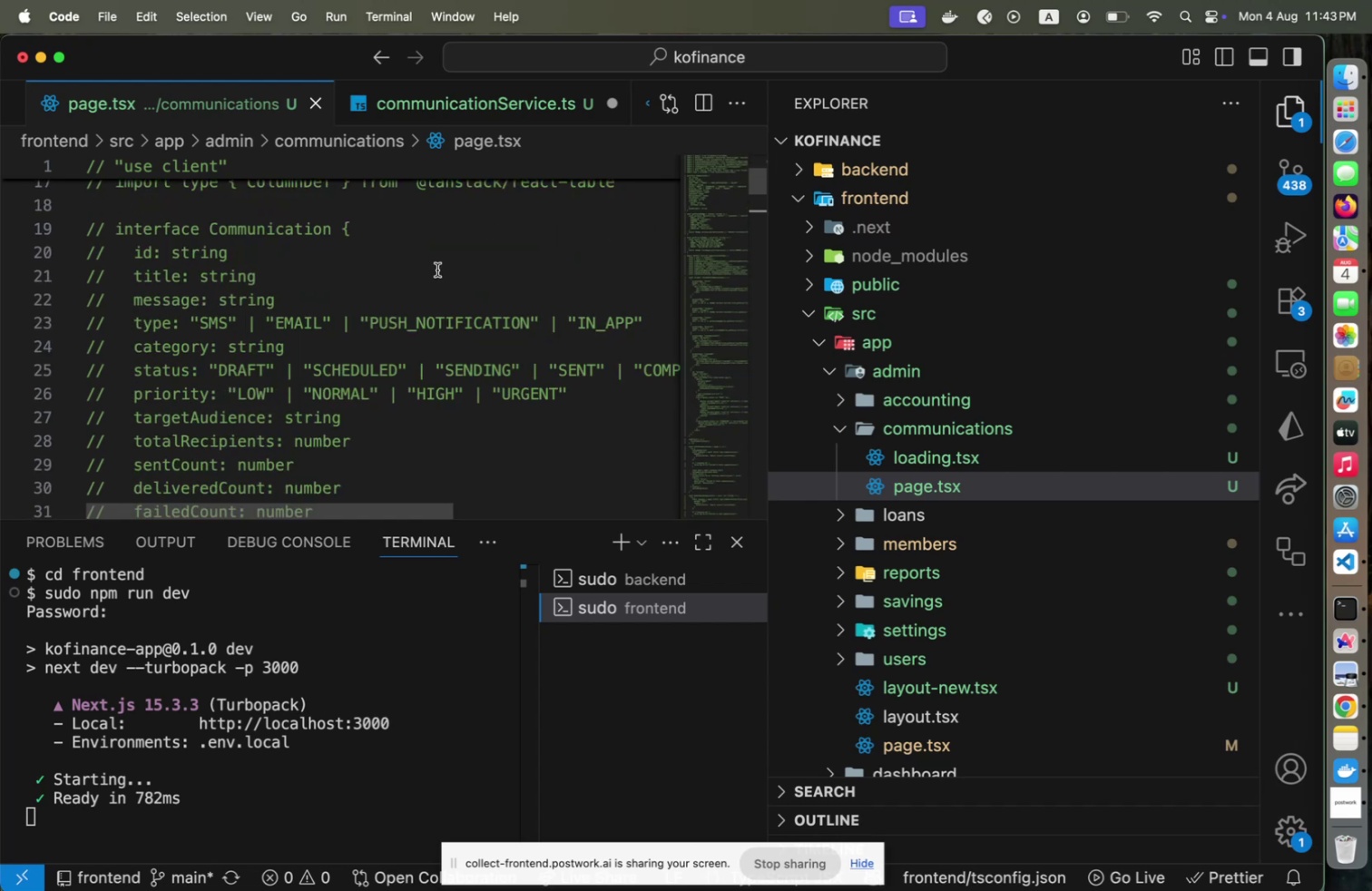 
left_click([446, 229])
 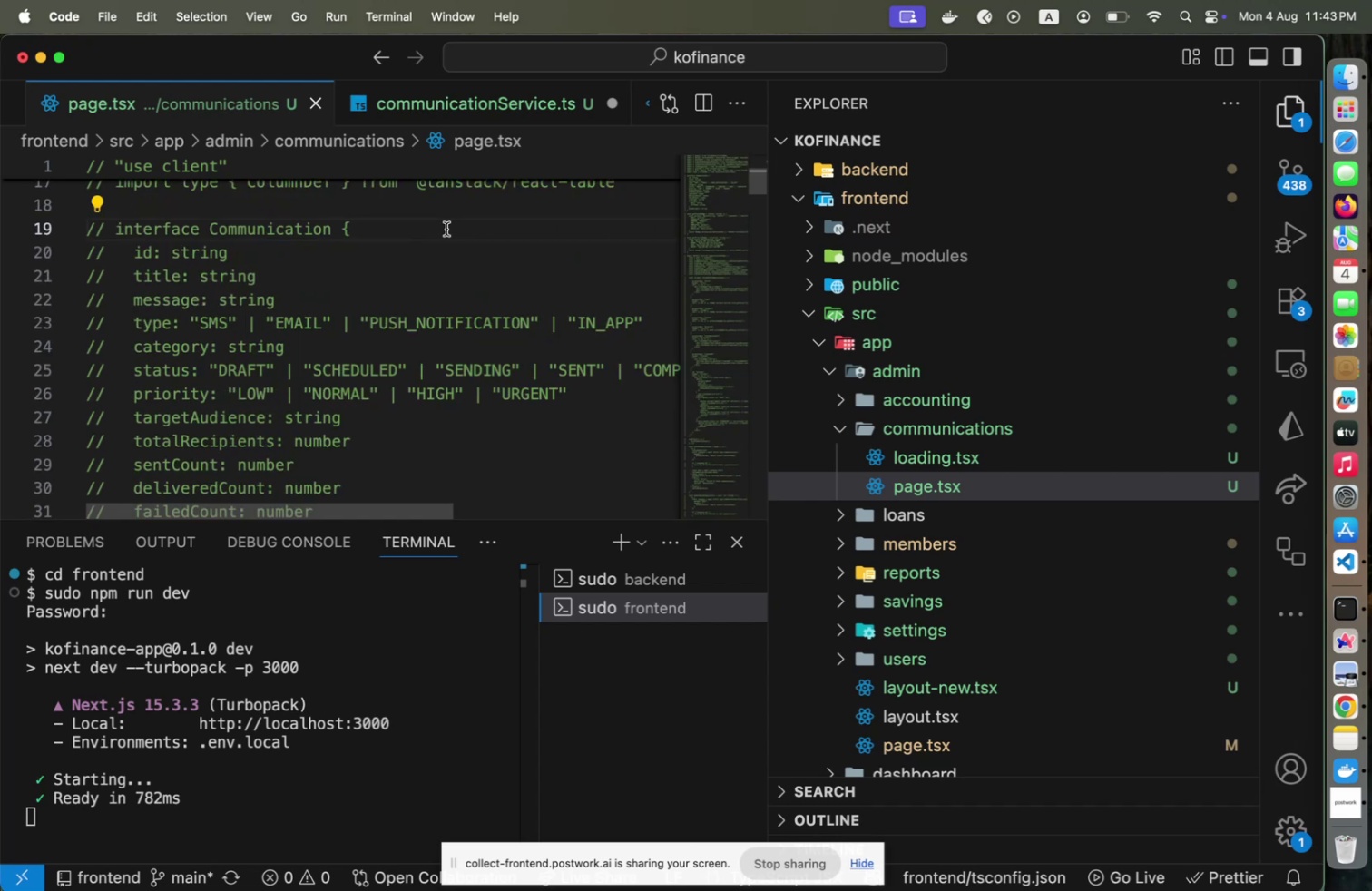 
key(ArrowUp)
 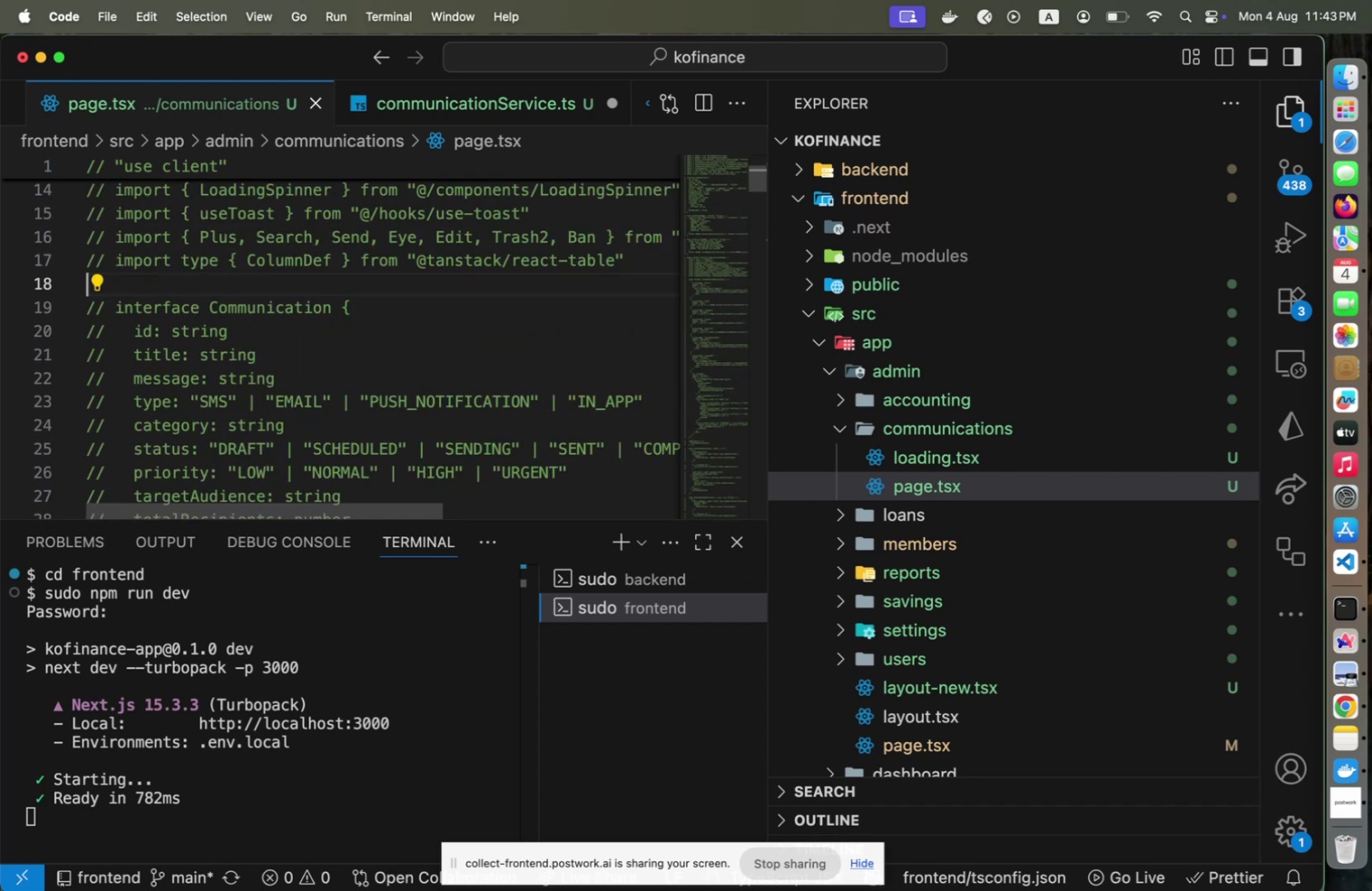 
hold_key(key=ArrowDown, duration=1.22)
 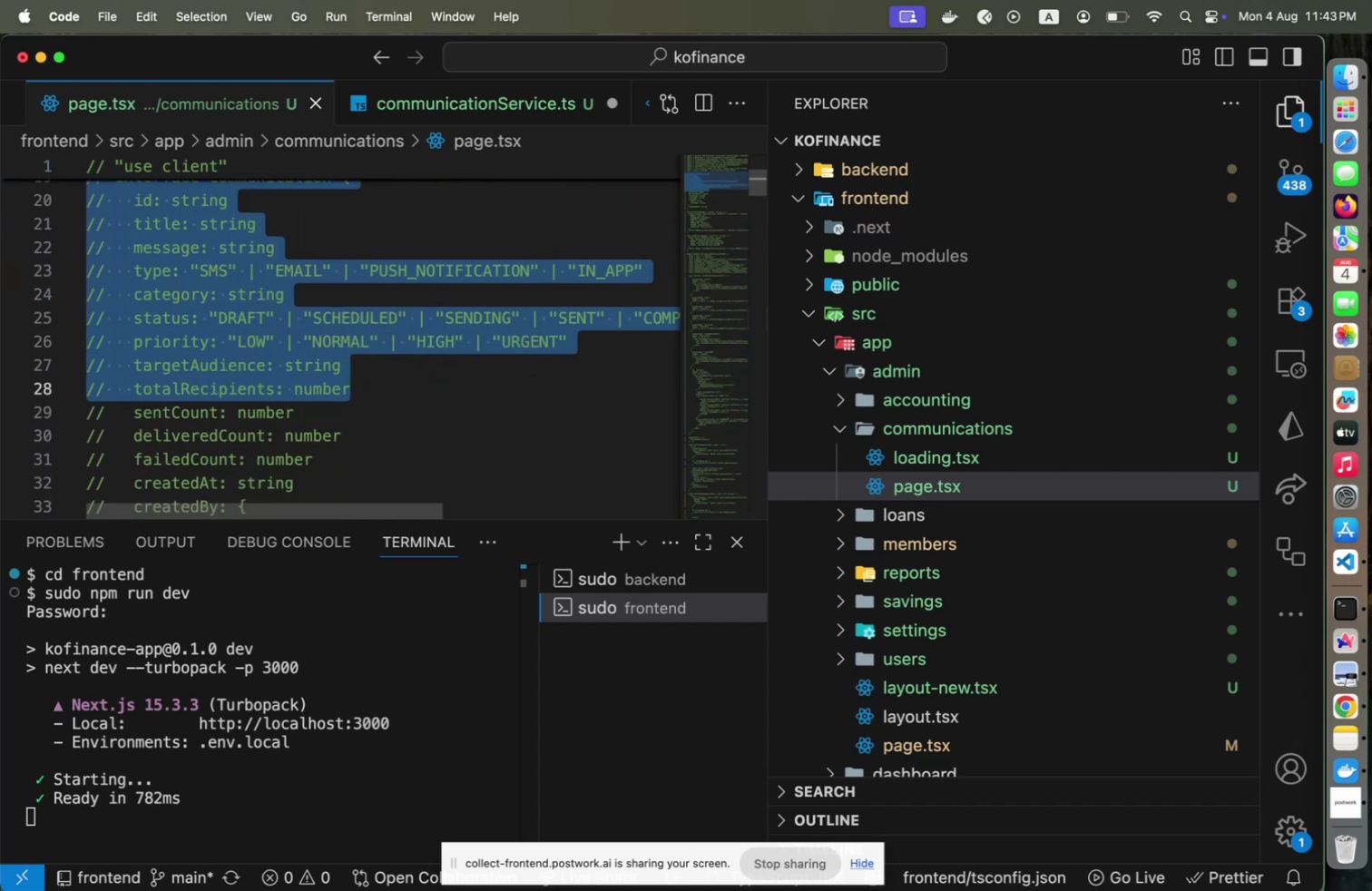 
hold_key(key=ArrowDown, duration=0.7)
 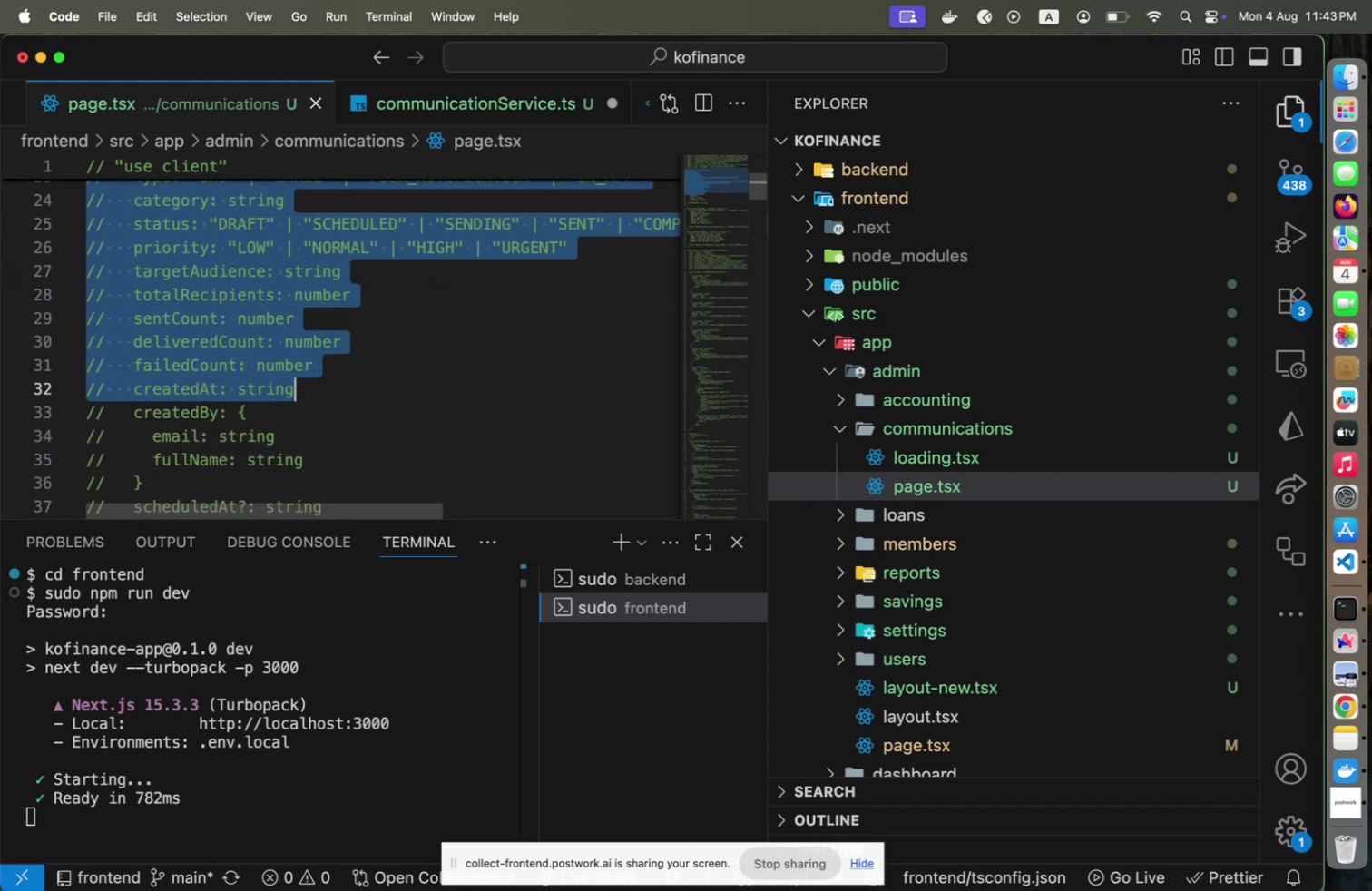 
hold_key(key=ArrowDown, duration=0.71)
 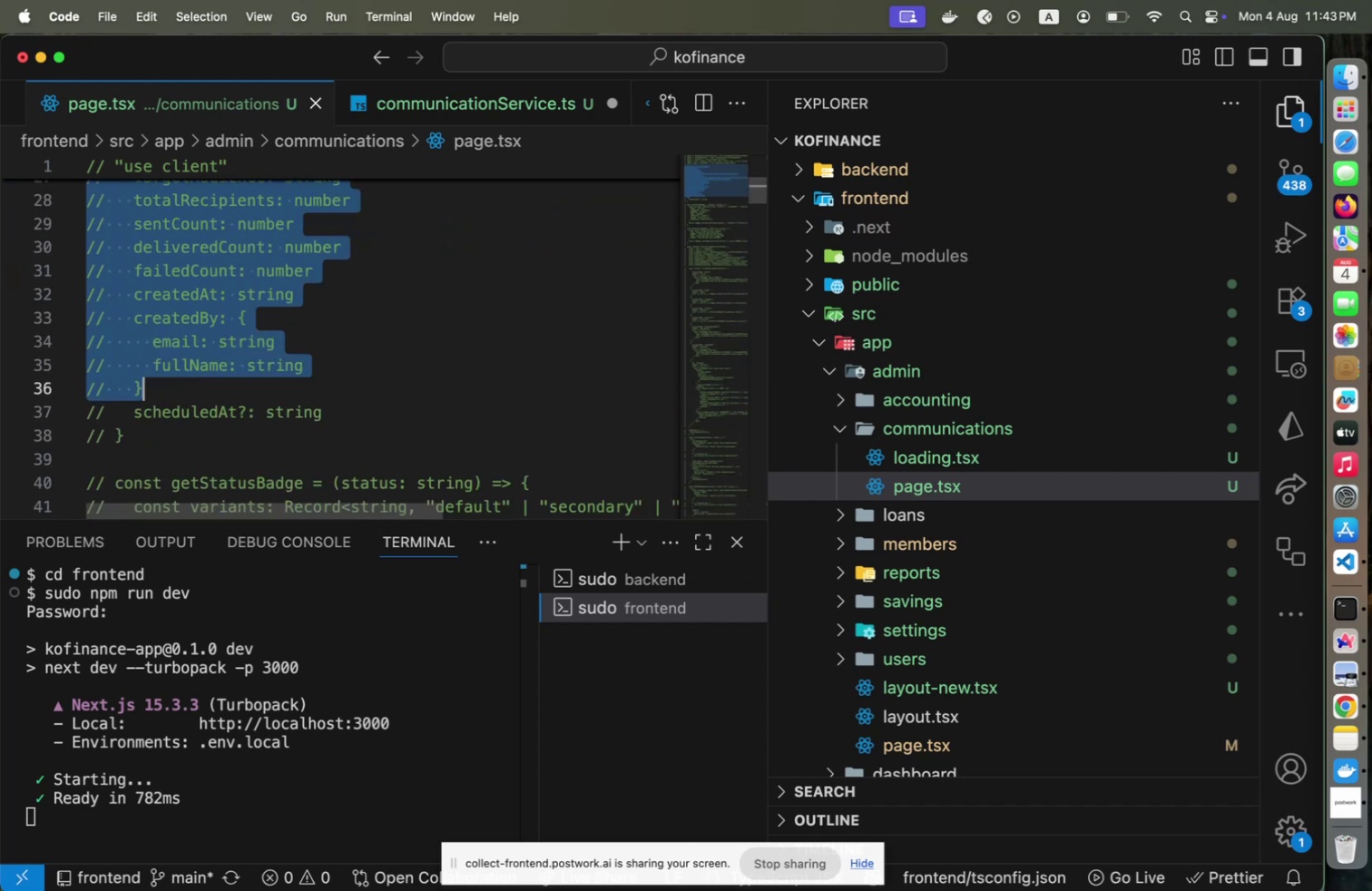 
key(Shift+ArrowDown)
 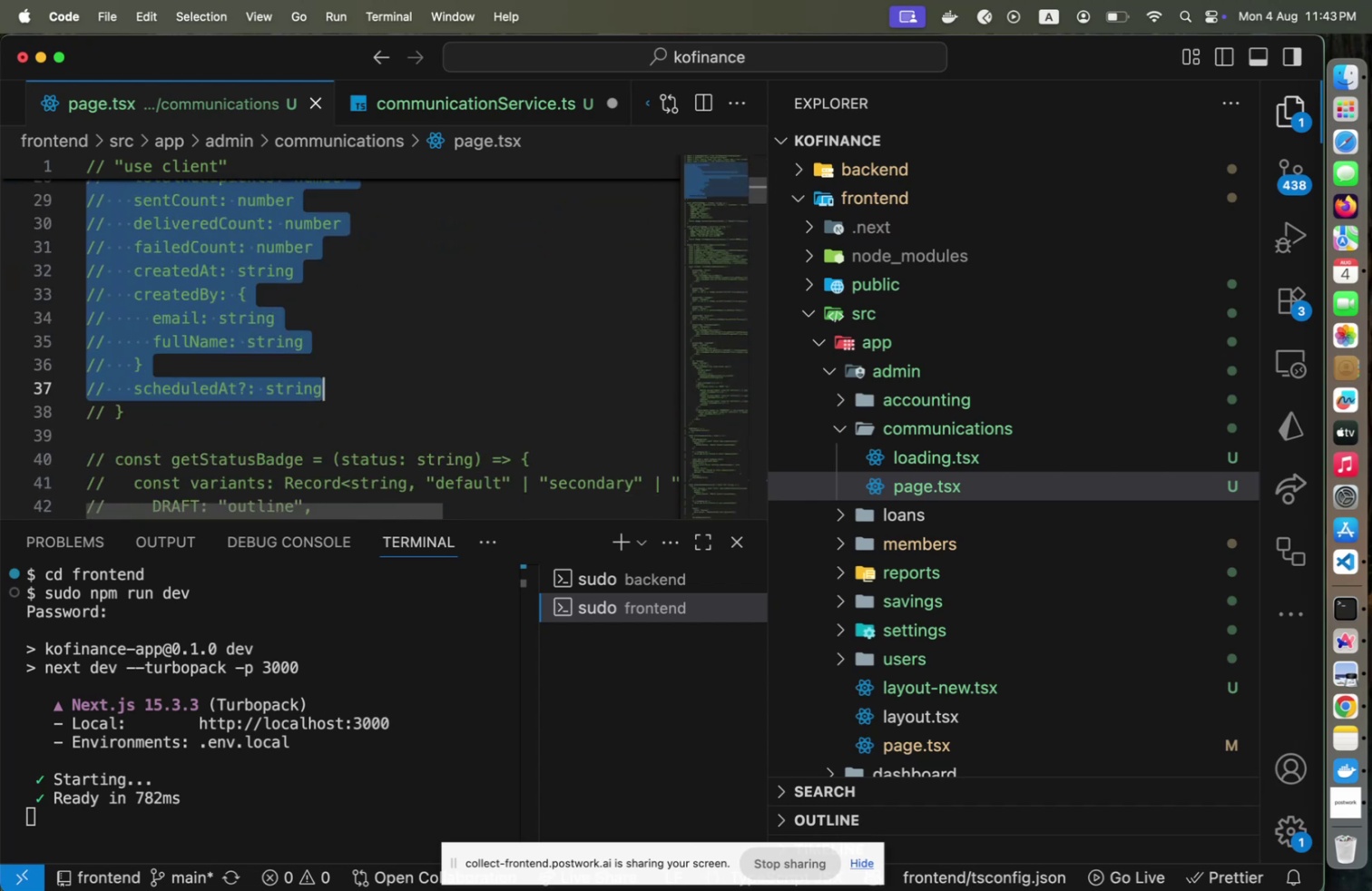 
key(Shift+ArrowDown)
 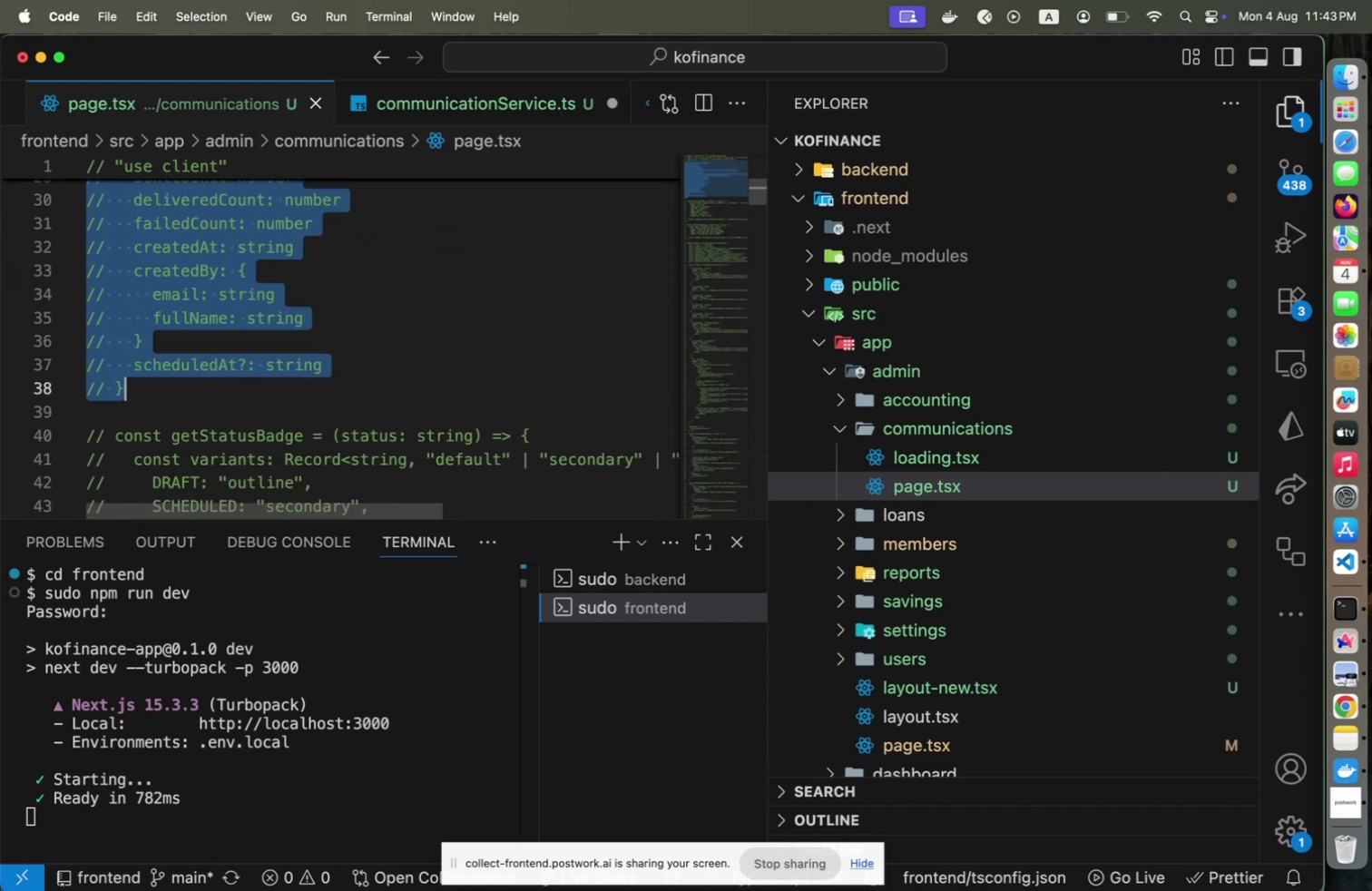 
key(Meta+C)
 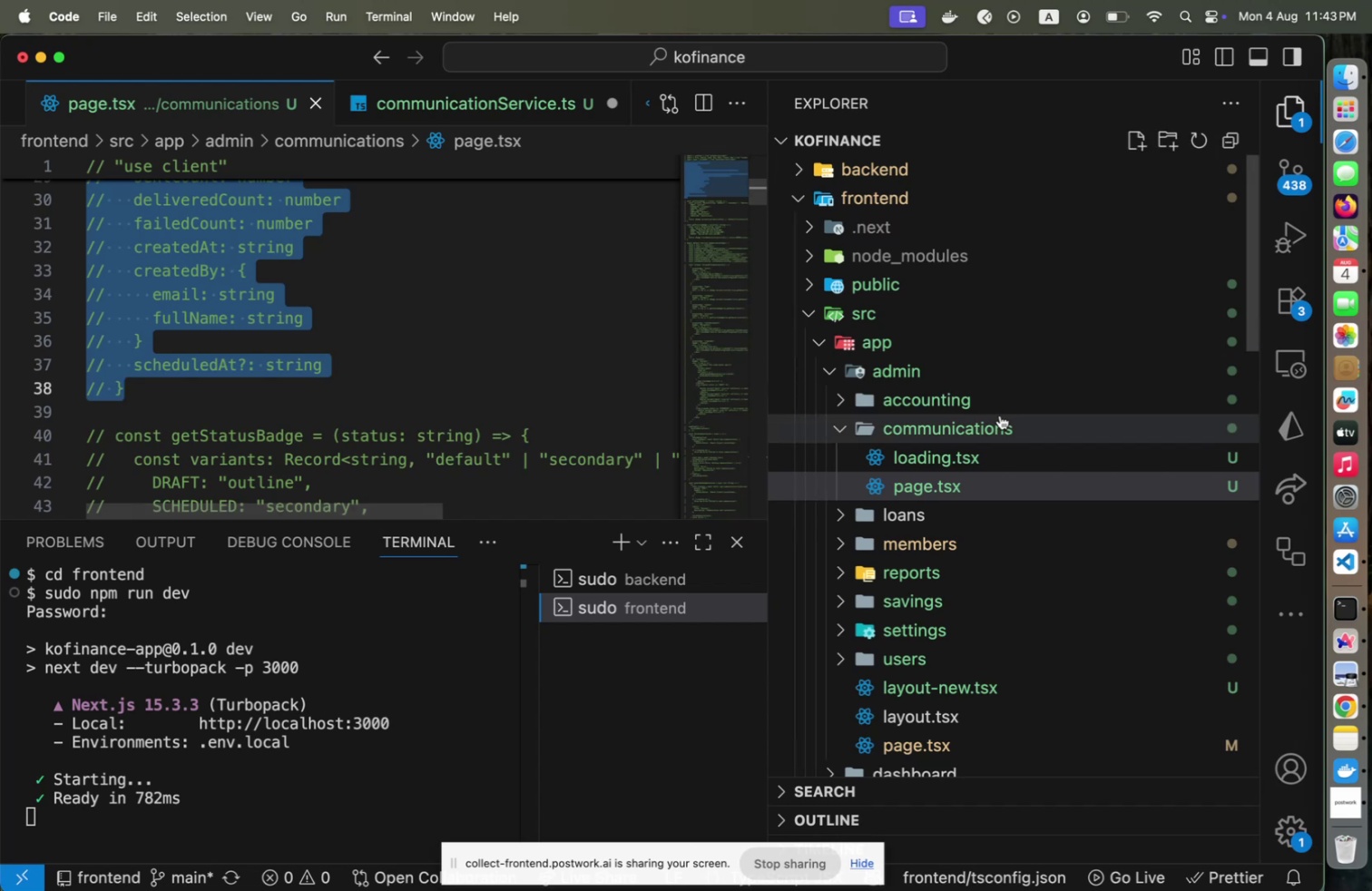 
scroll: coordinate [994, 415], scroll_direction: down, amount: 14.0
 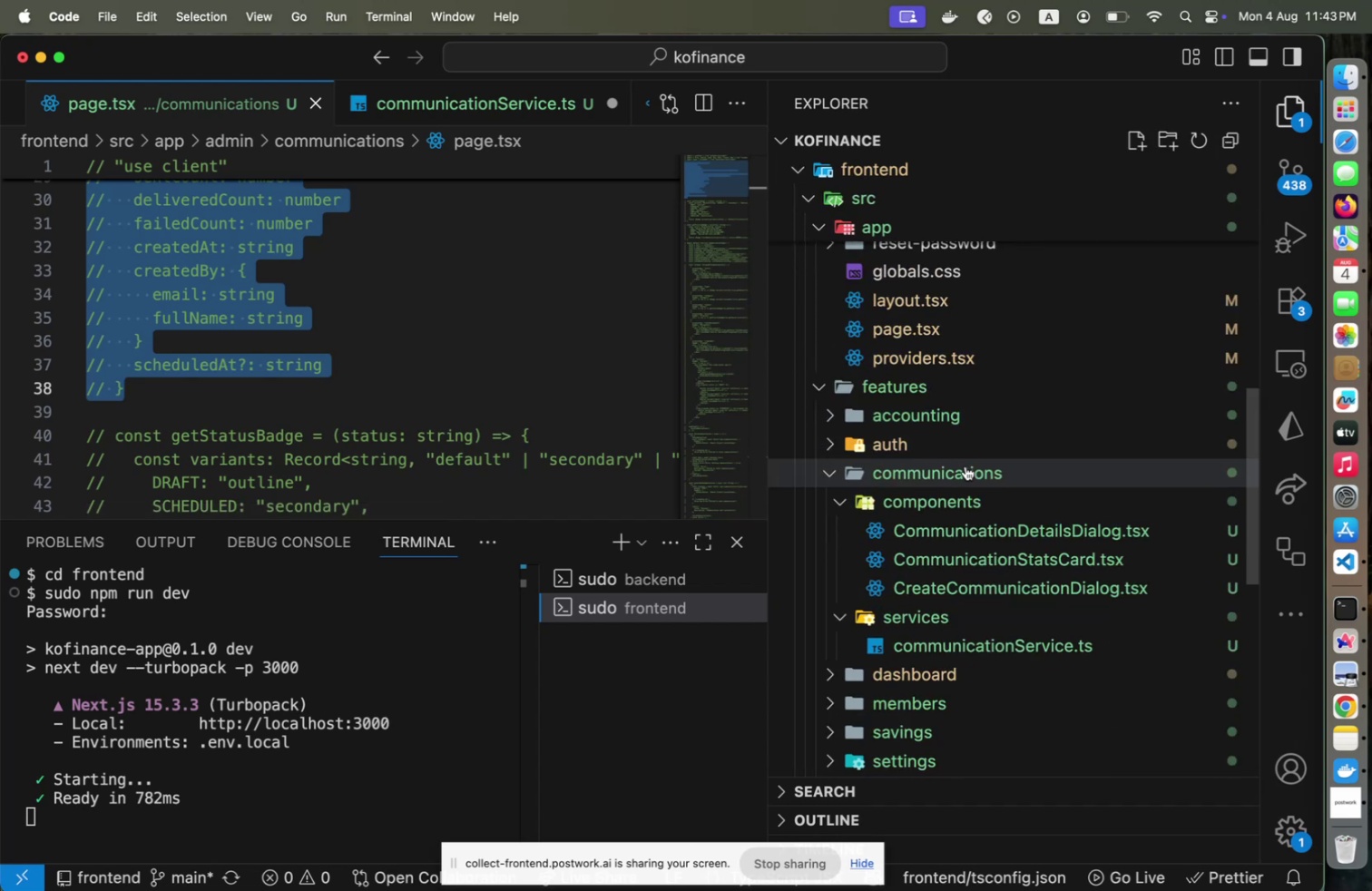 
left_click([965, 466])
 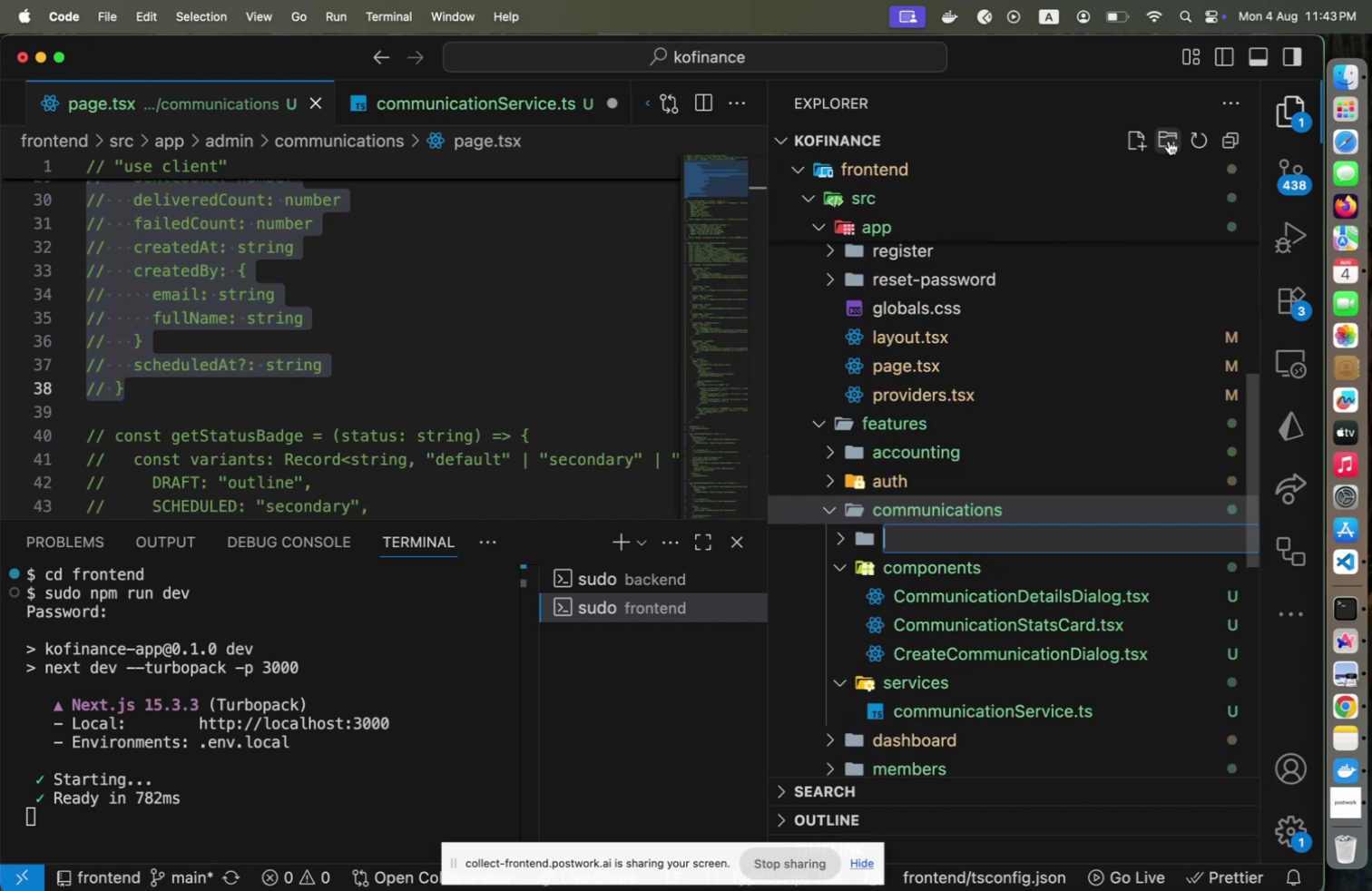 
type(types)
 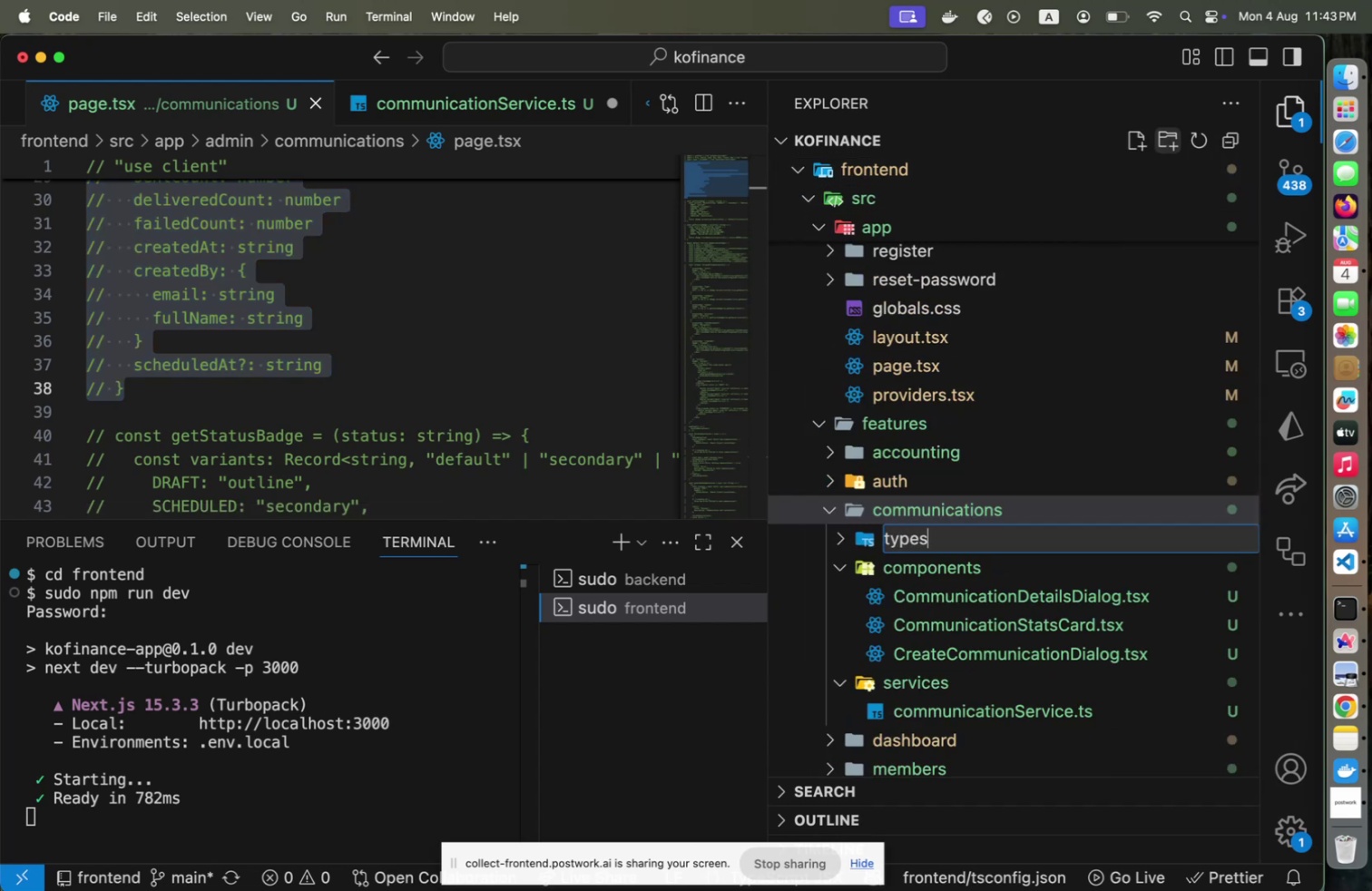 
key(Enter)
 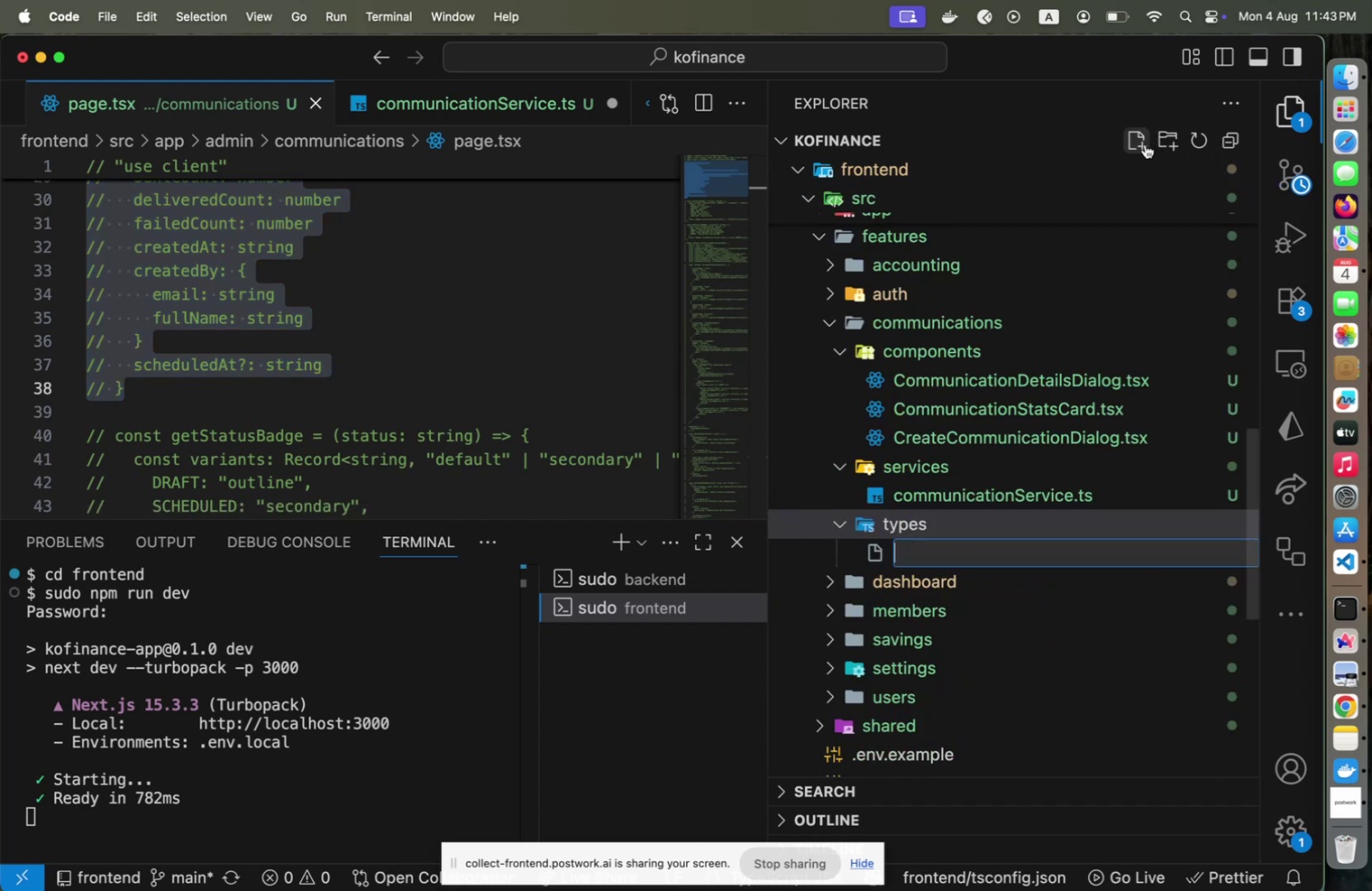 
type(index.ts)
 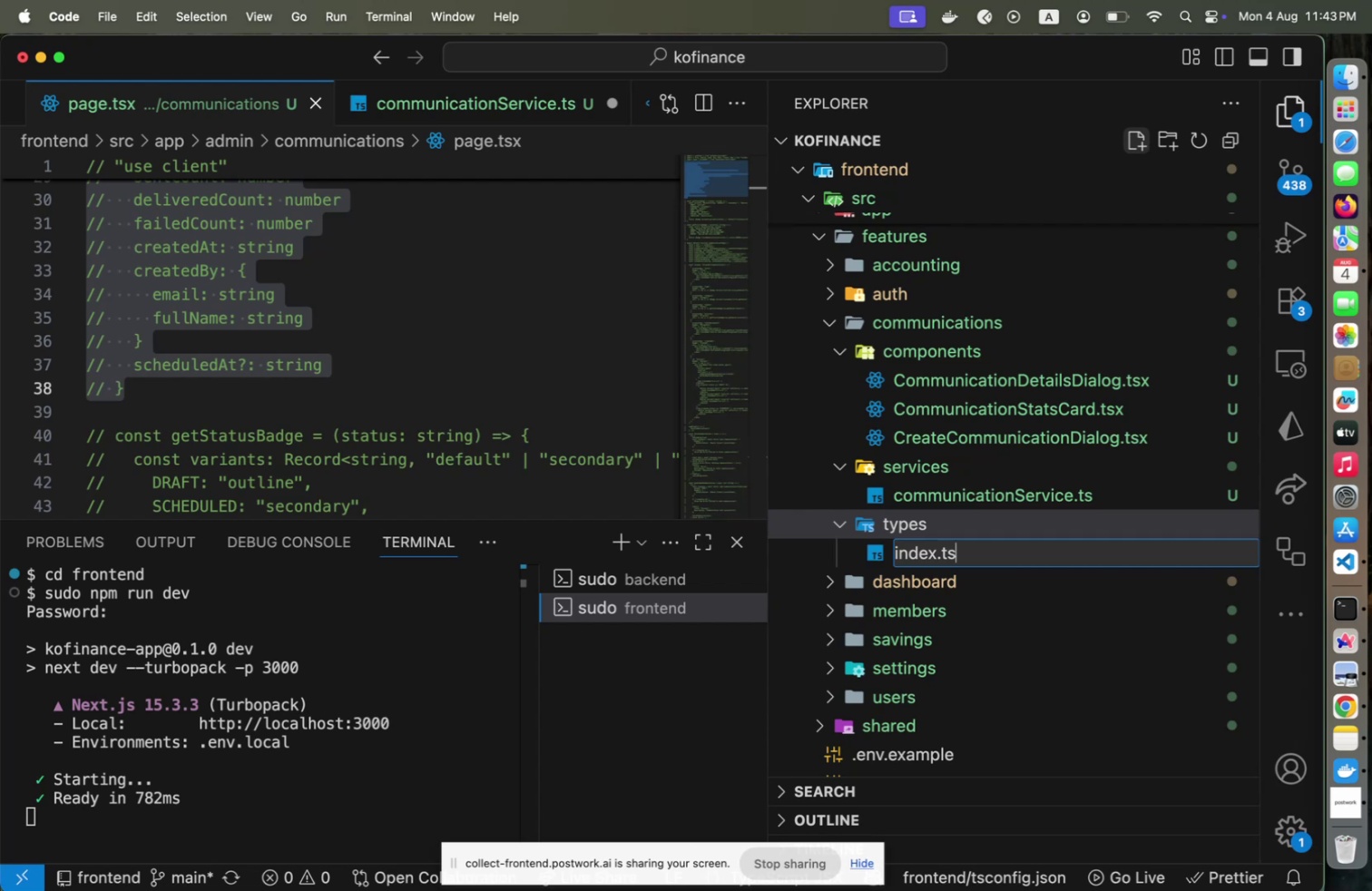 
key(Enter)
 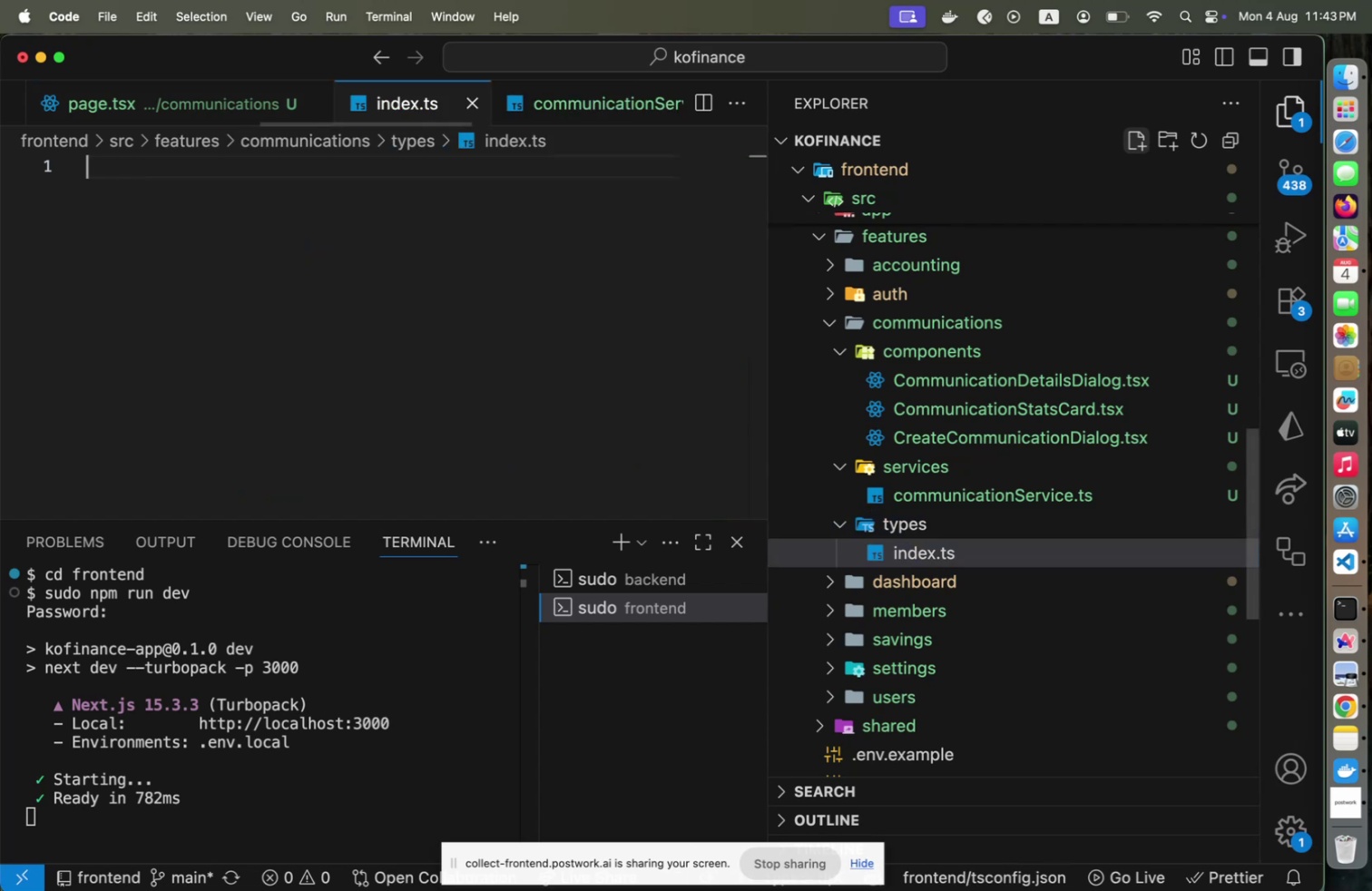 
key(Meta+V)
 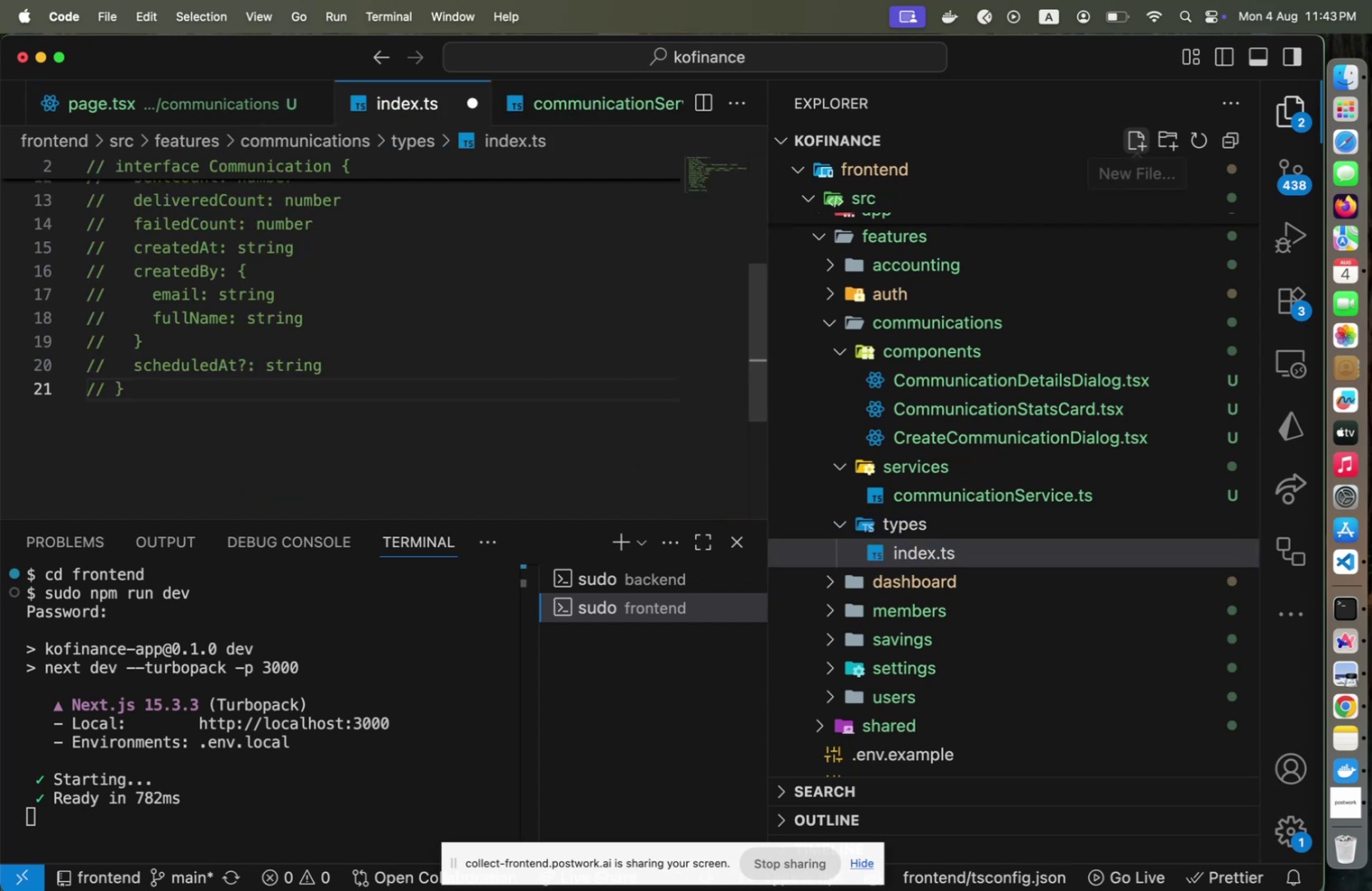 
key(Meta+CommandLeft)
 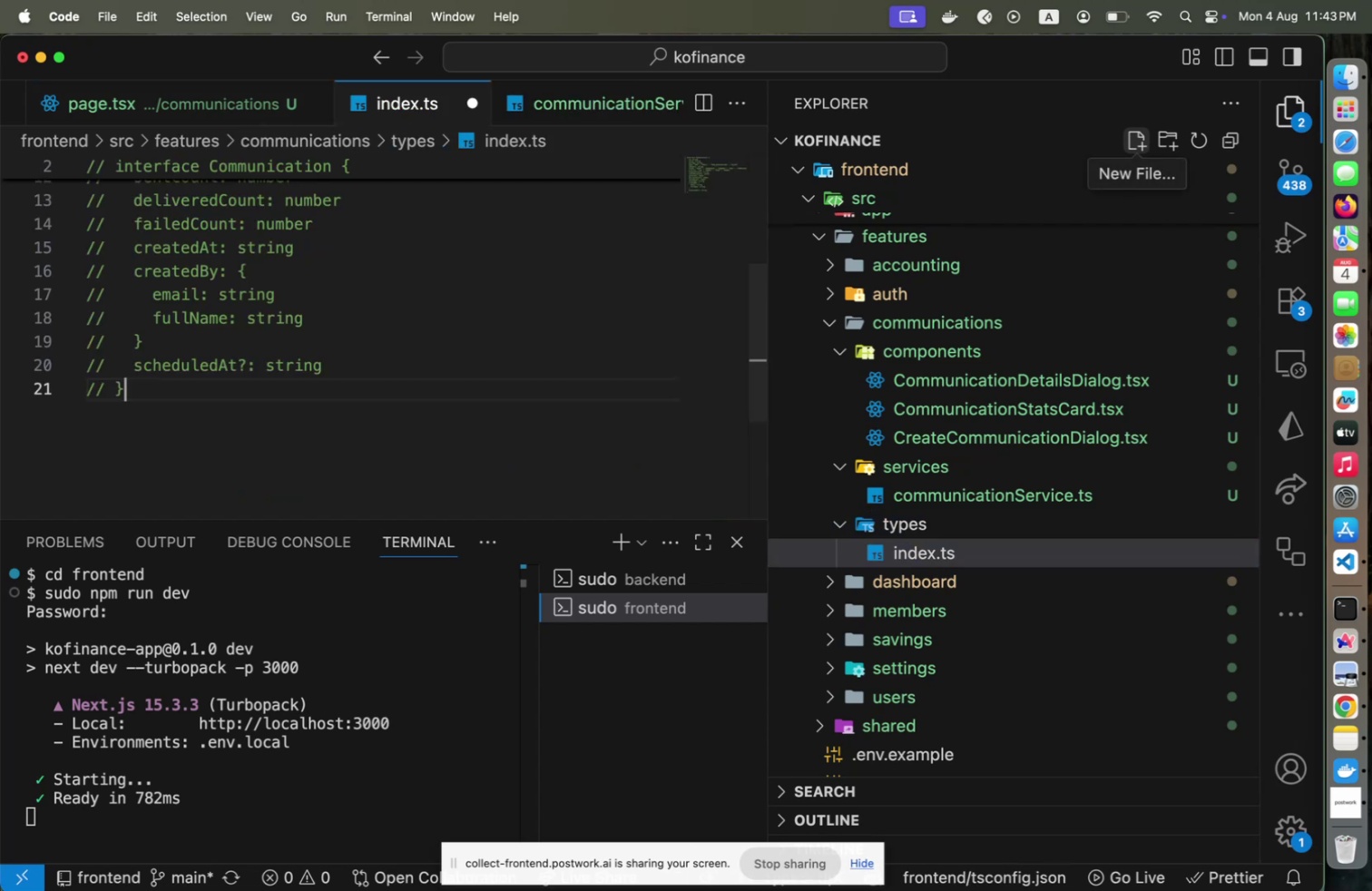 
key(Meta+A)
 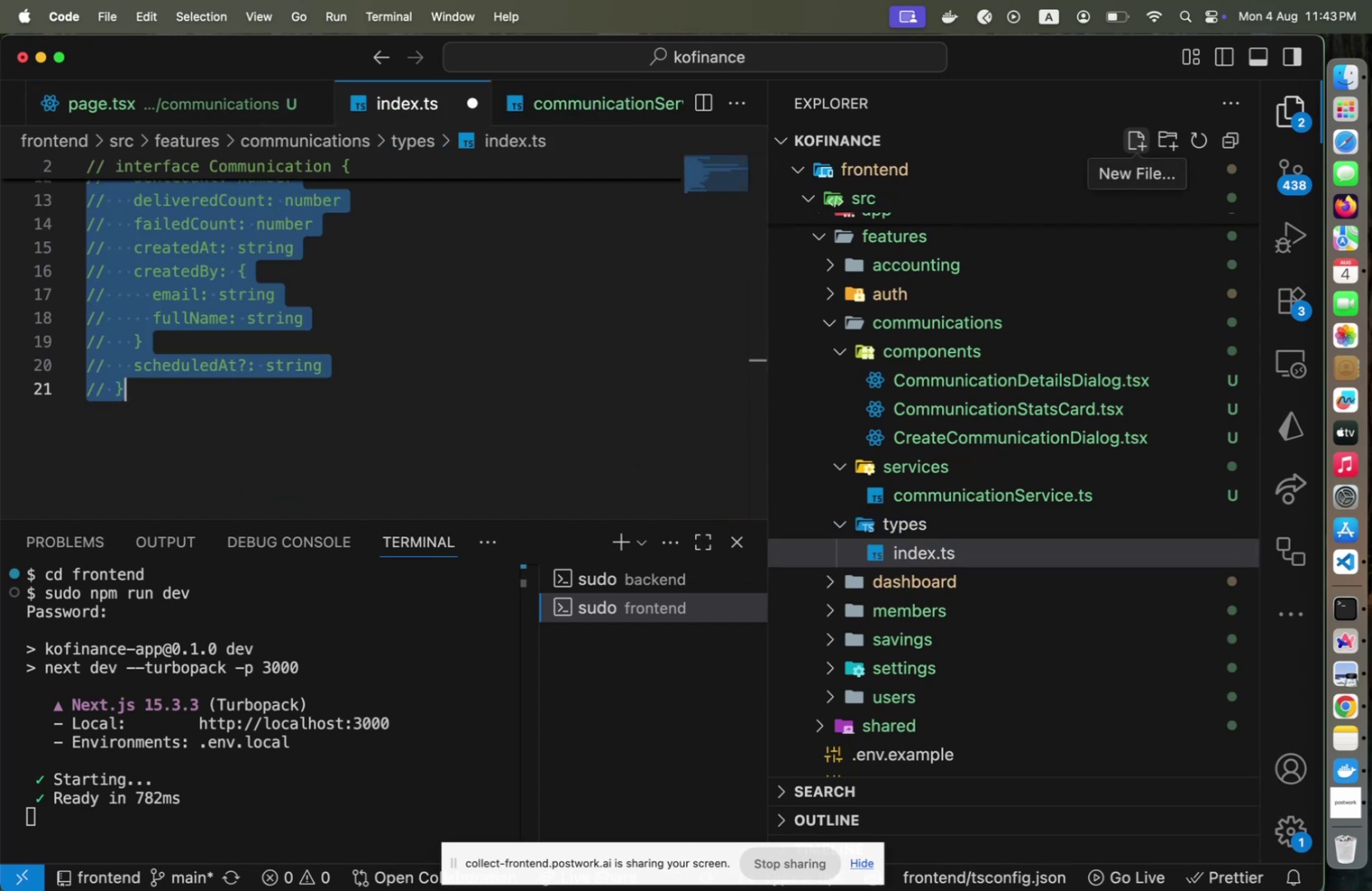 
key(Meta+CommandLeft)
 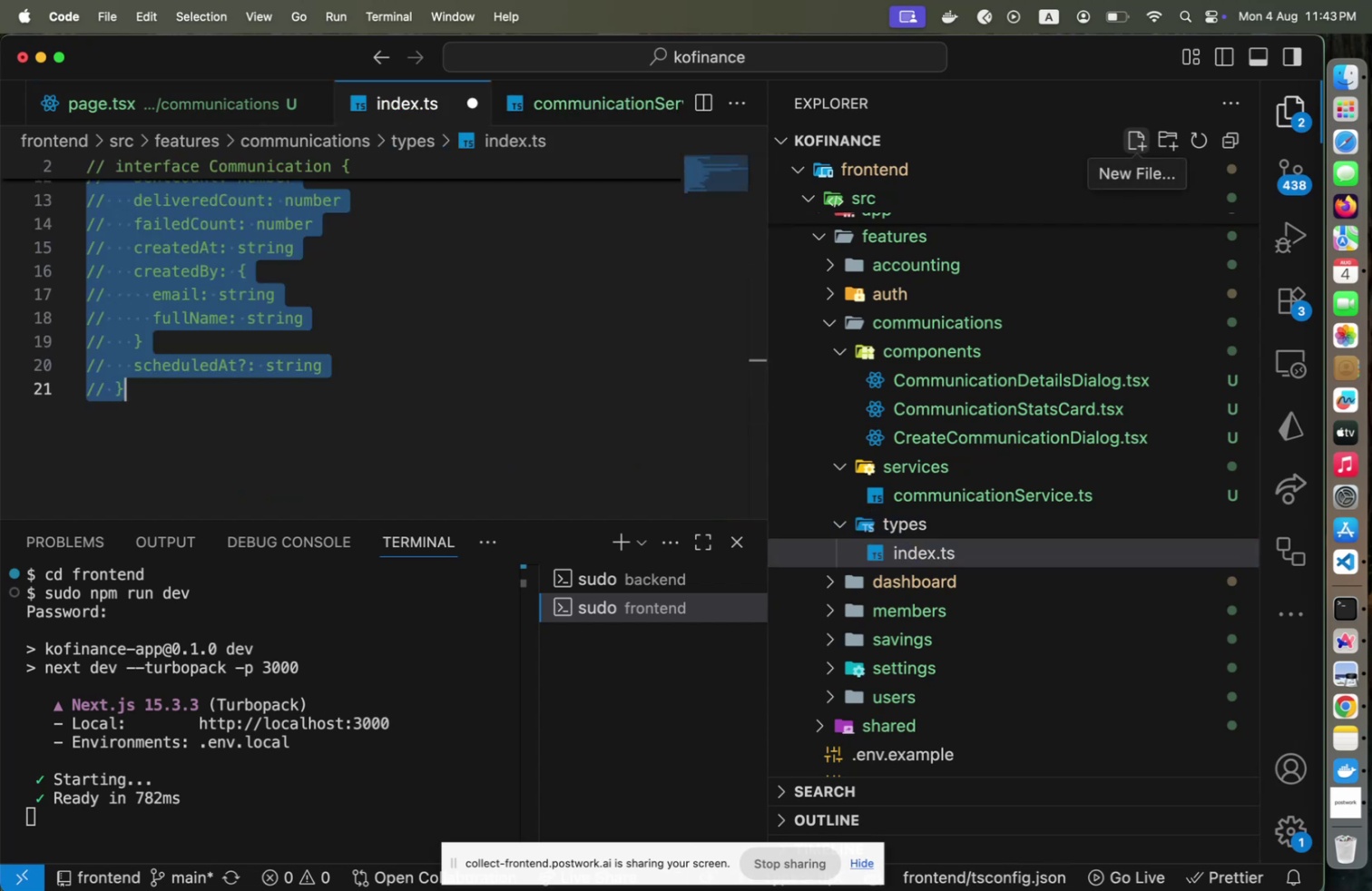 
key(Meta+Slash)
 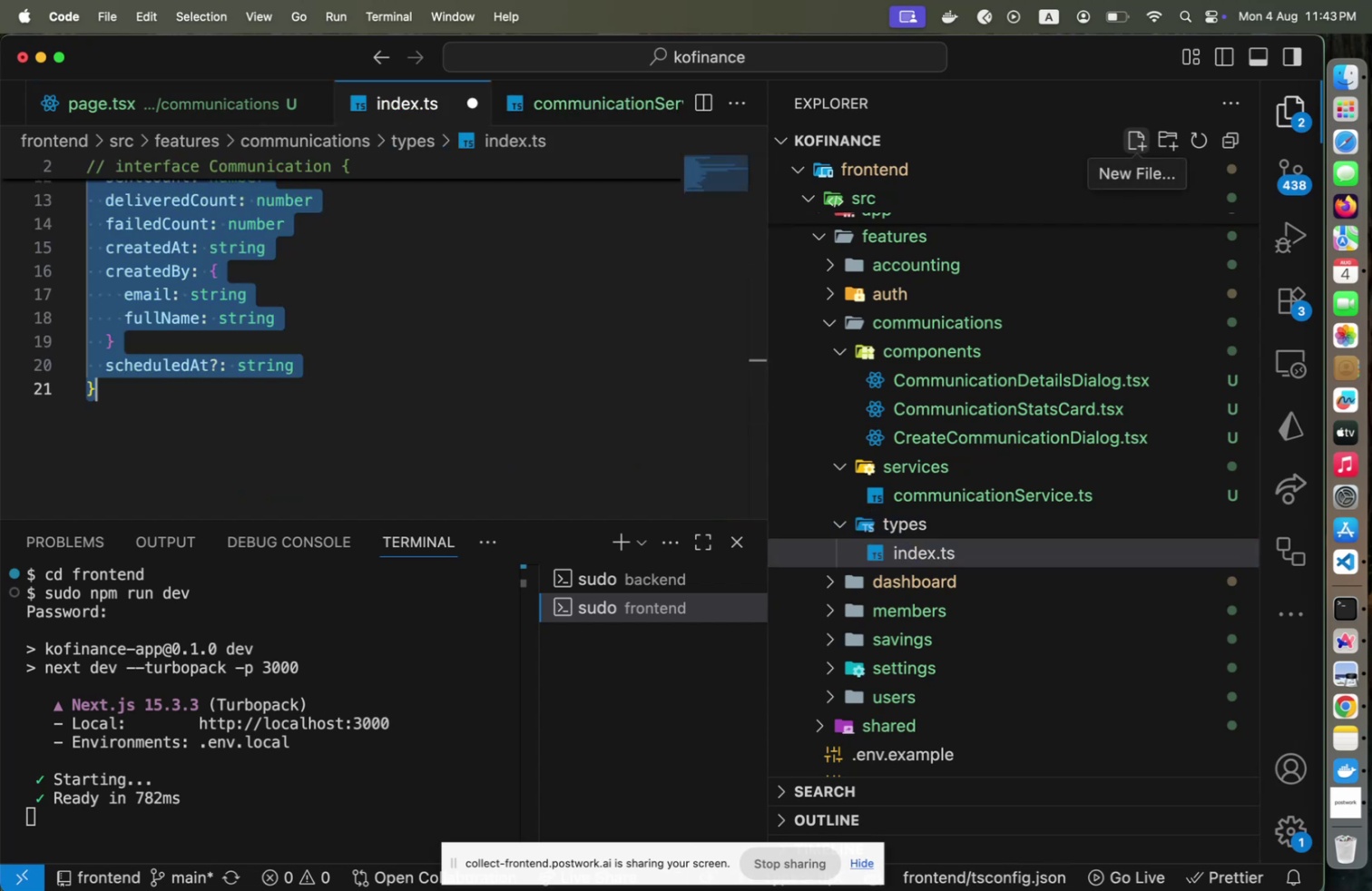 
key(ArrowUp)
 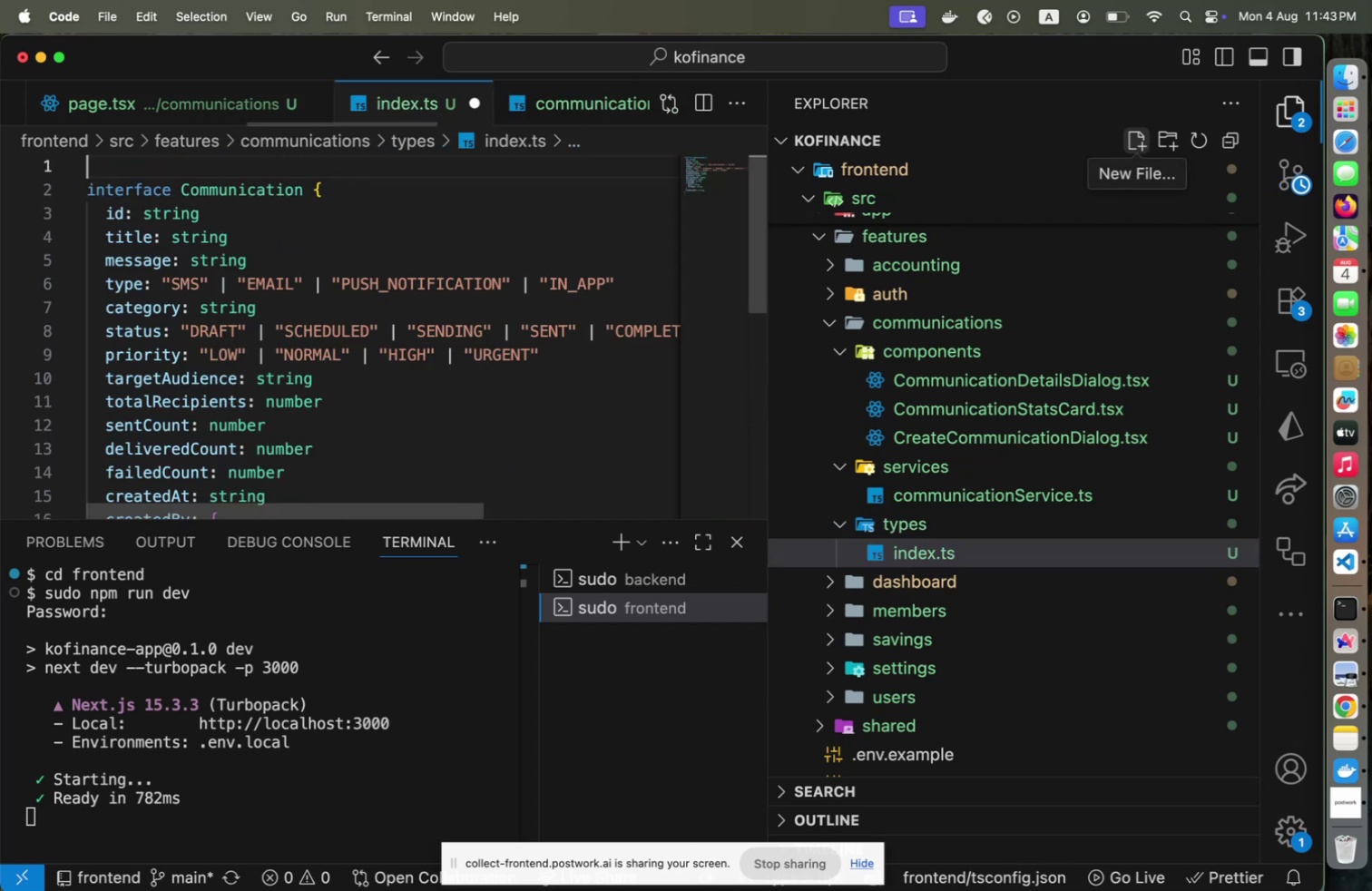 
key(ArrowDown)
 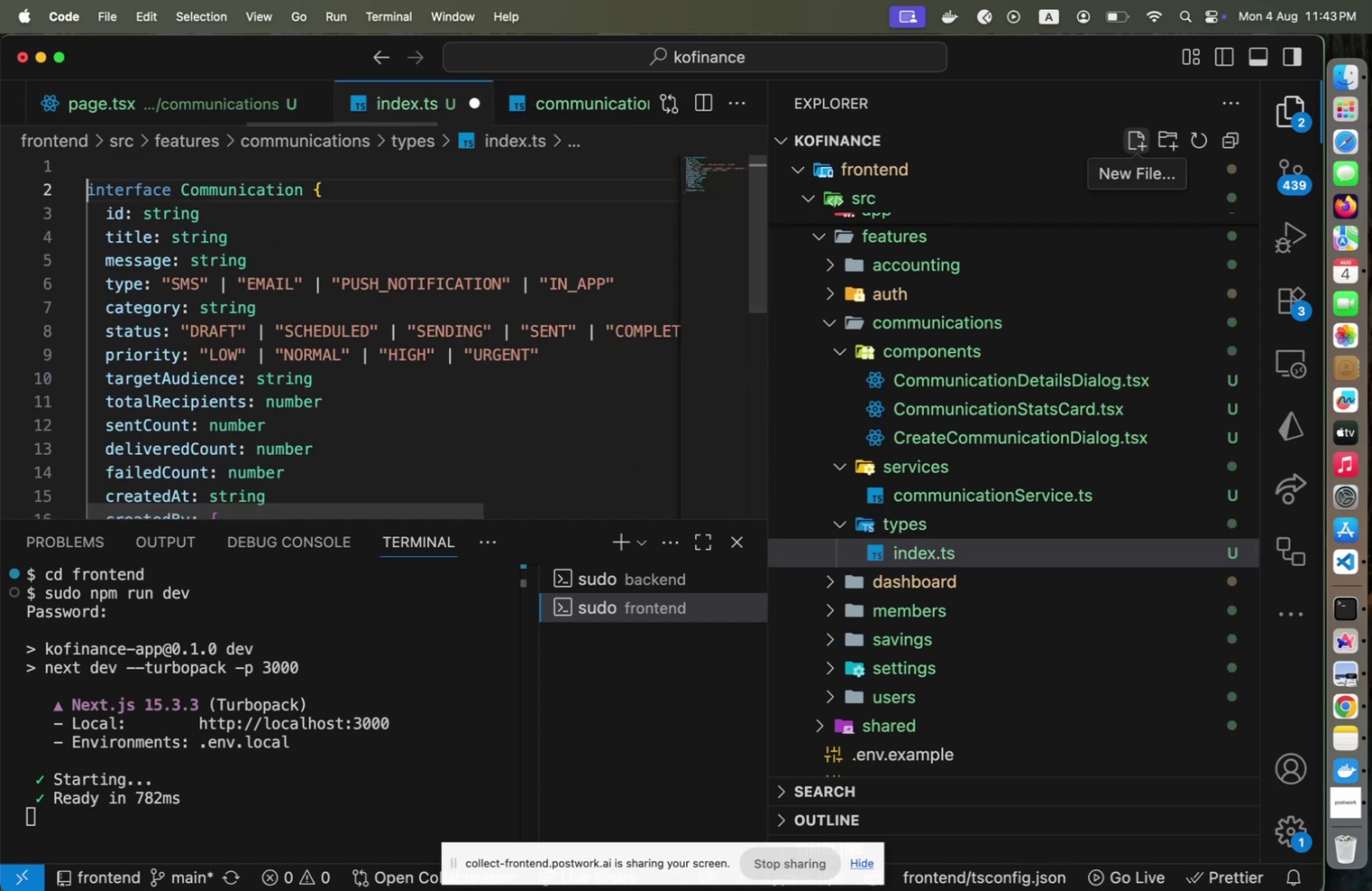 
type(export )
 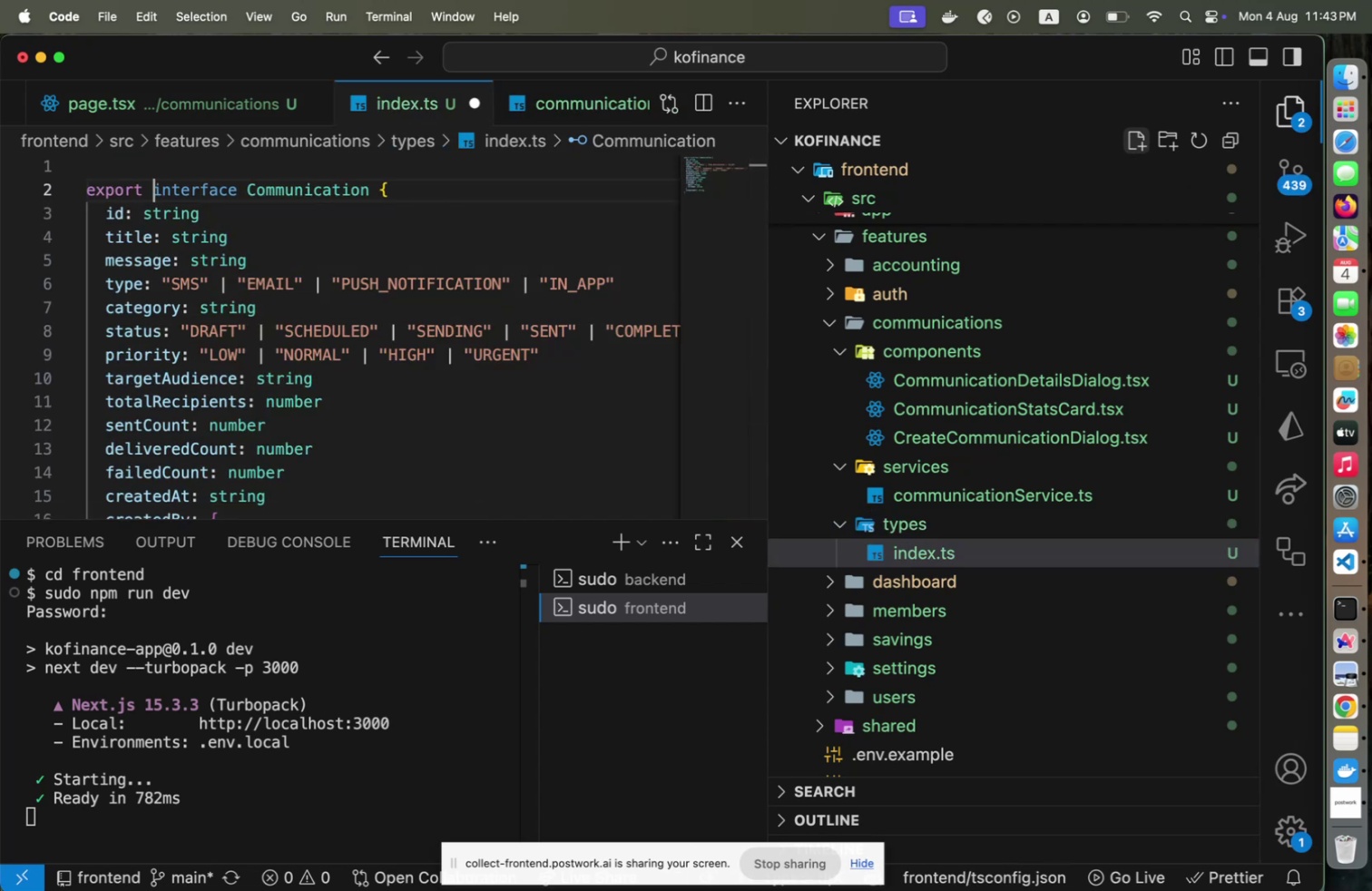 
key(Alt+Shift+OptionLeft)
 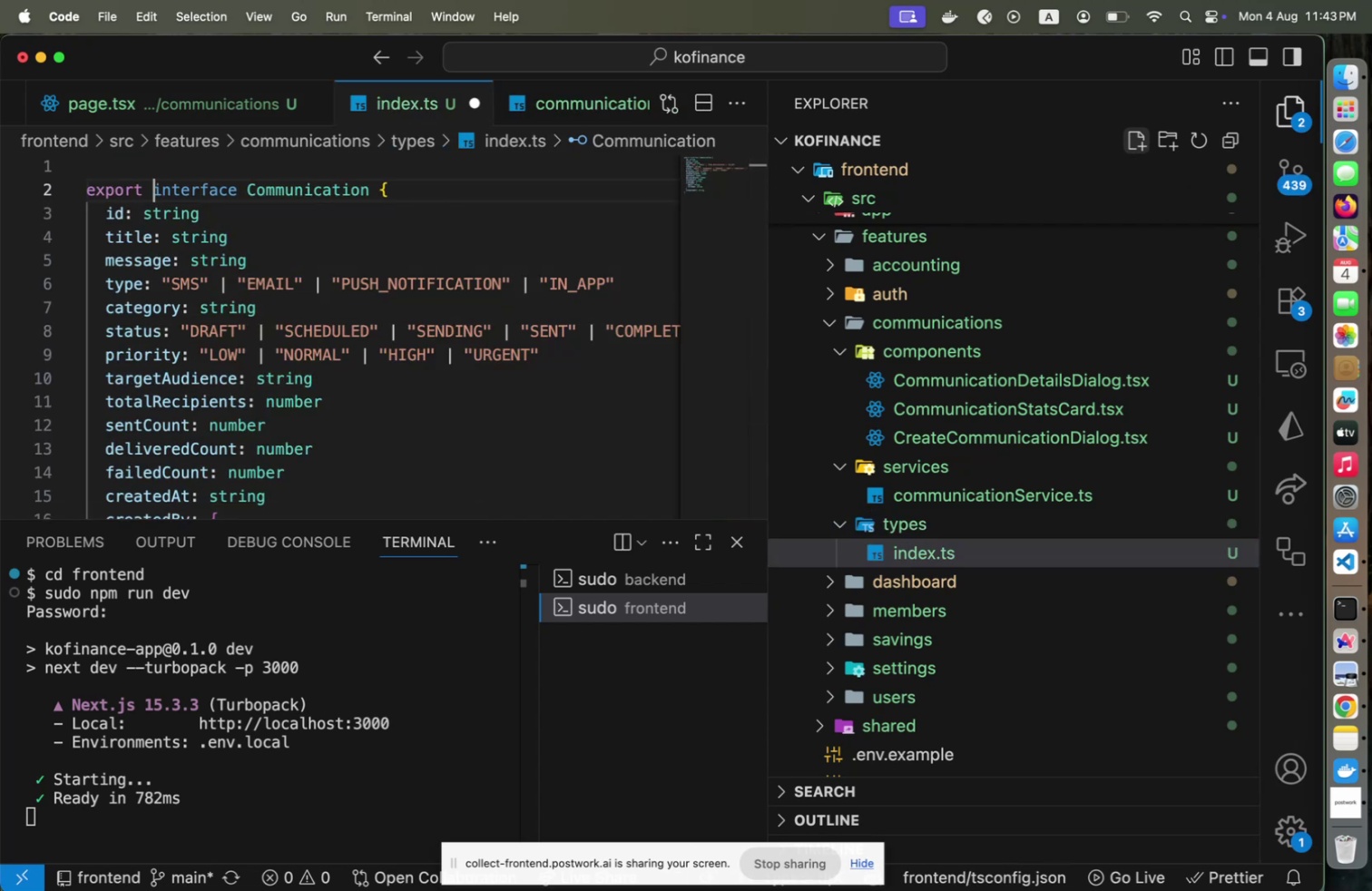 
key(Alt+Shift+F)
 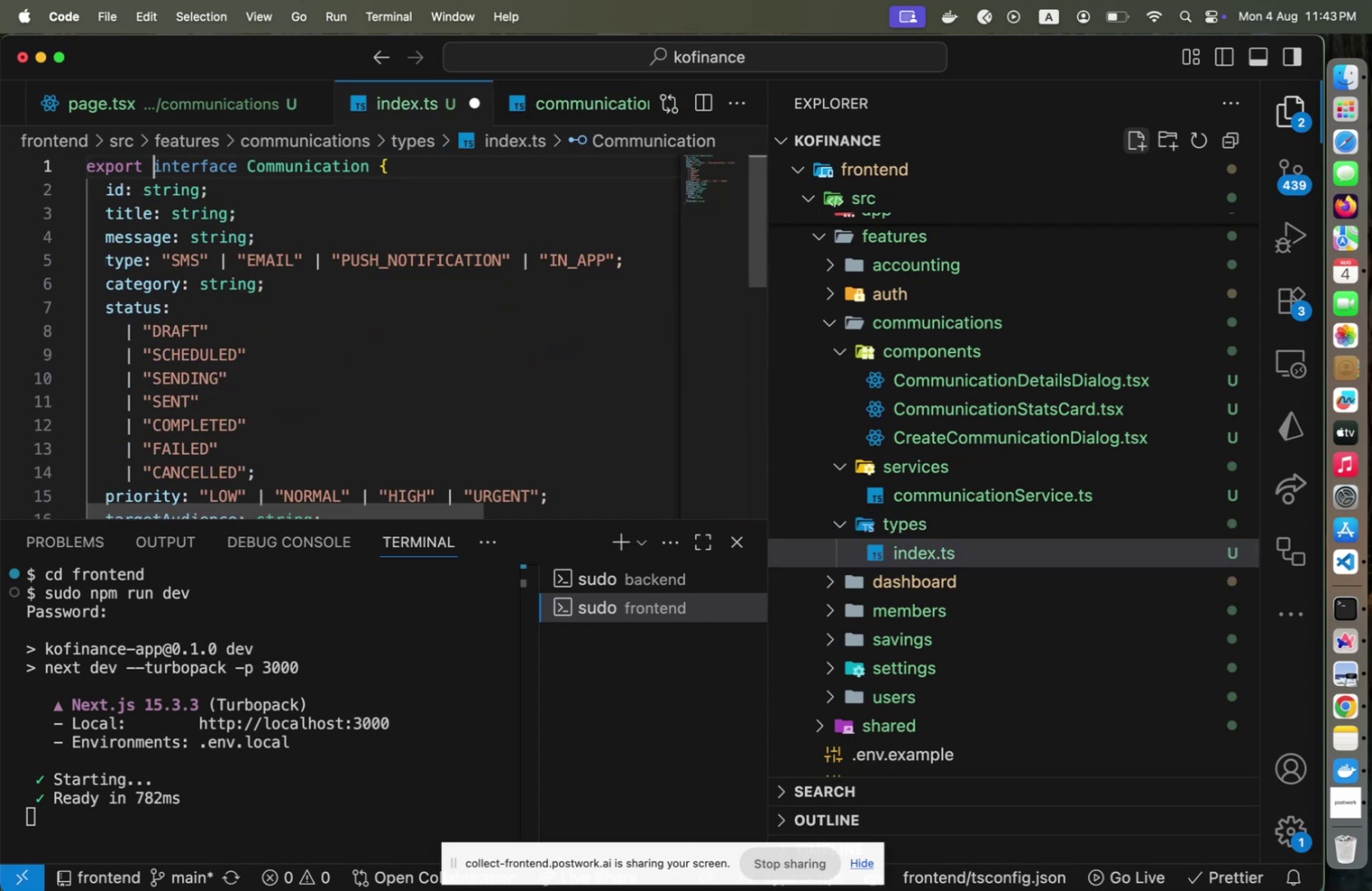 
key(Meta+CommandLeft)
 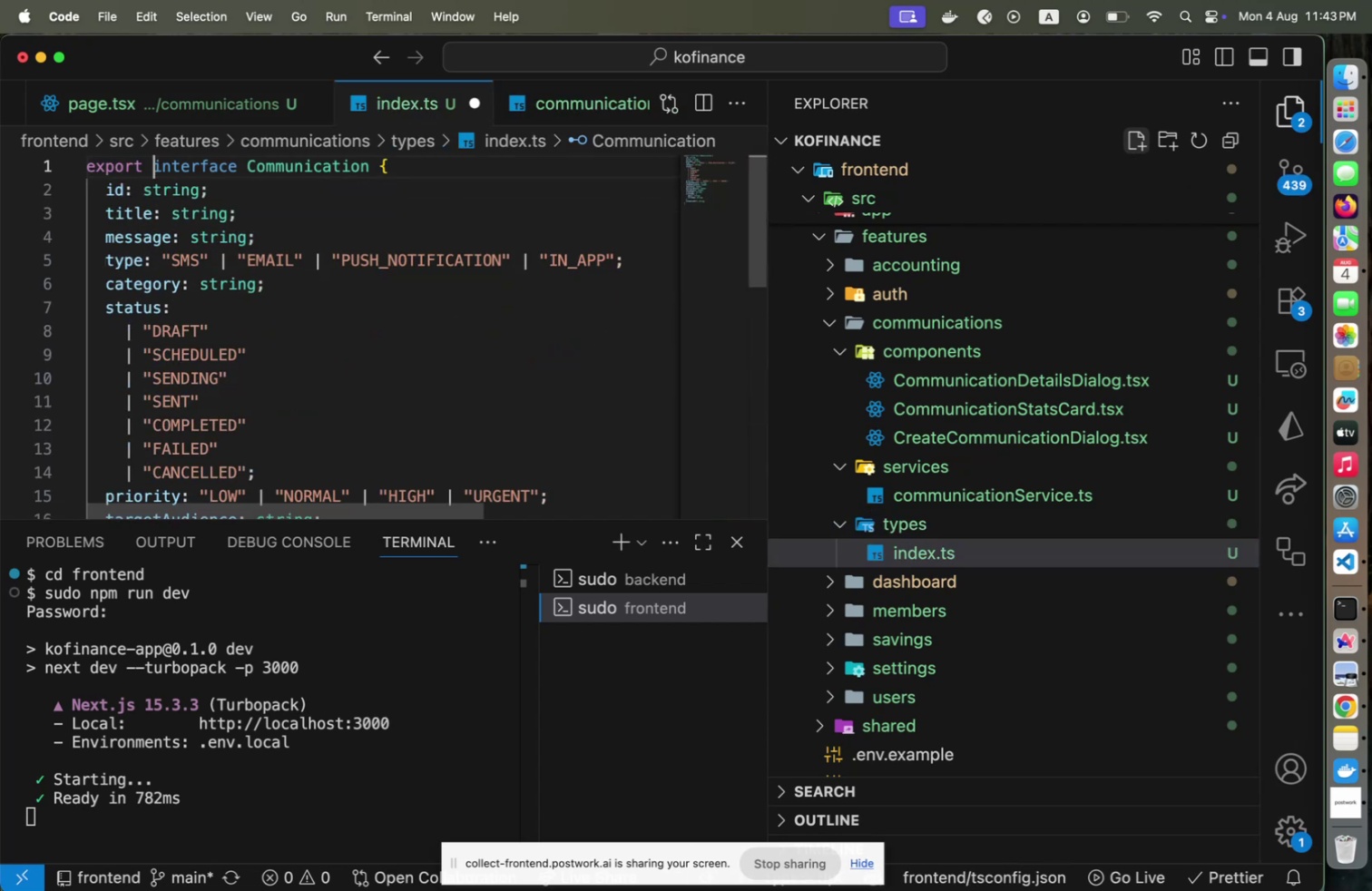 
key(Meta+S)
 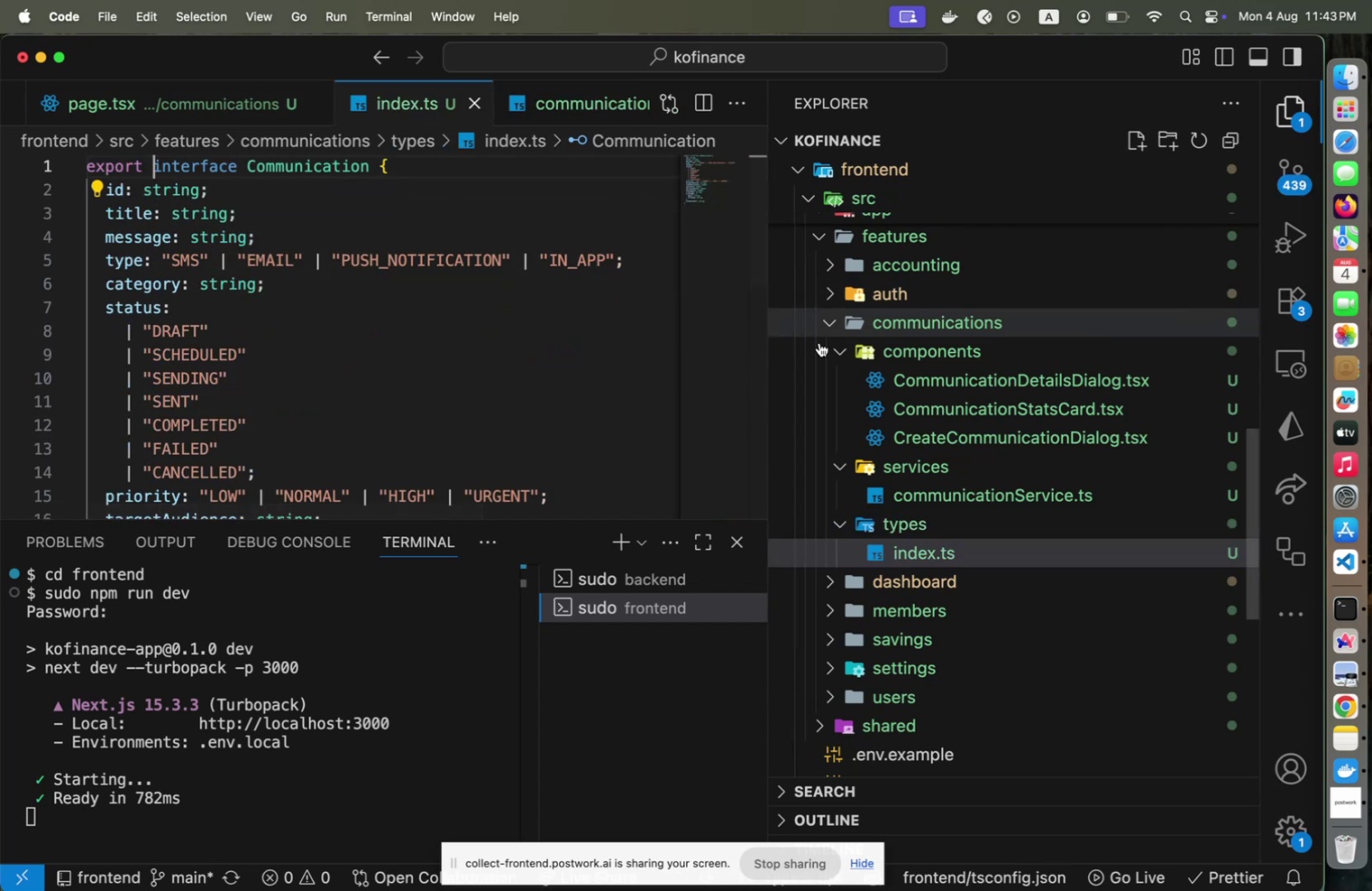 
scroll: coordinate [284, 347], scroll_direction: up, amount: 5.0
 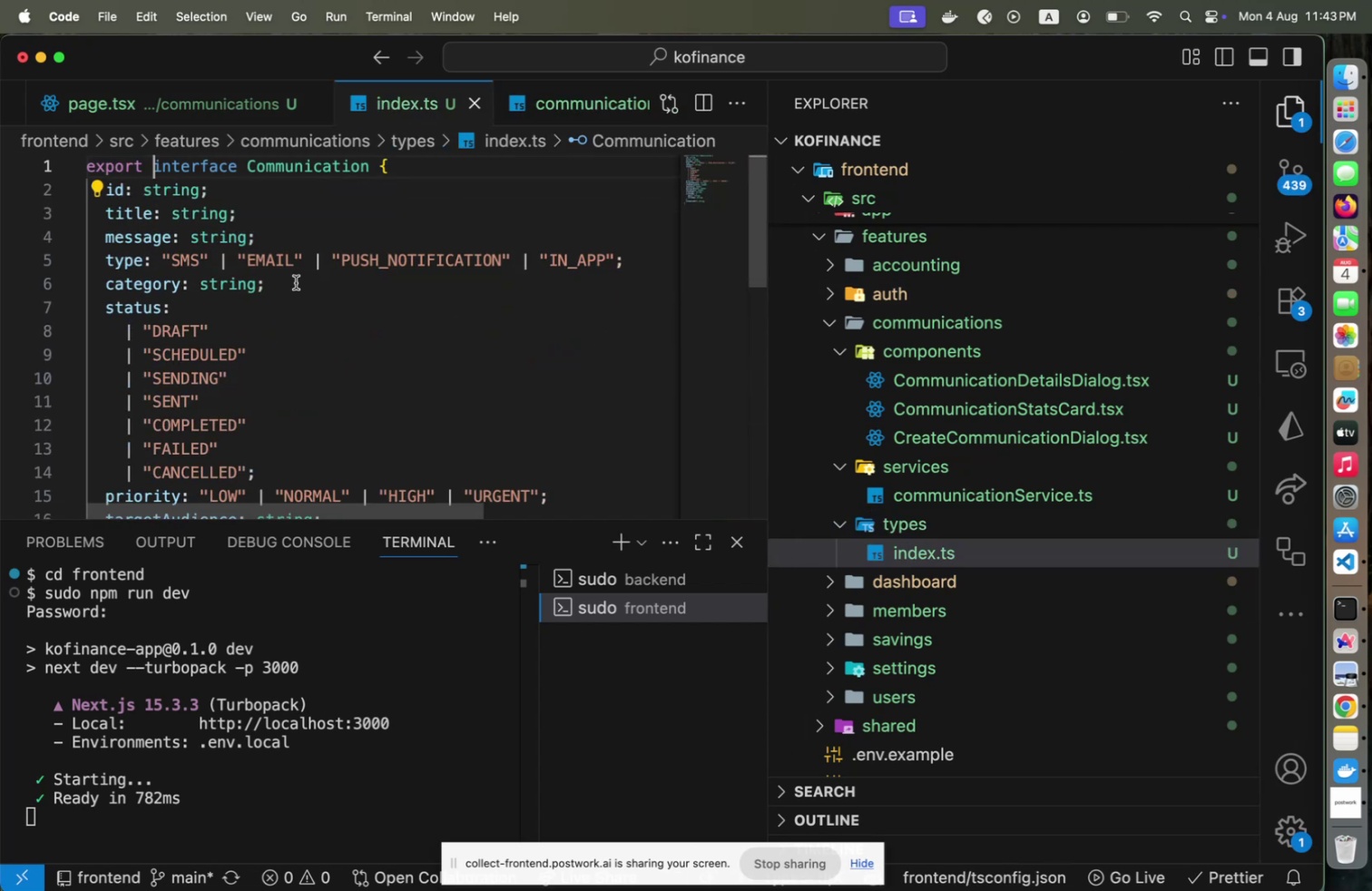 
key(ArrowUp)
 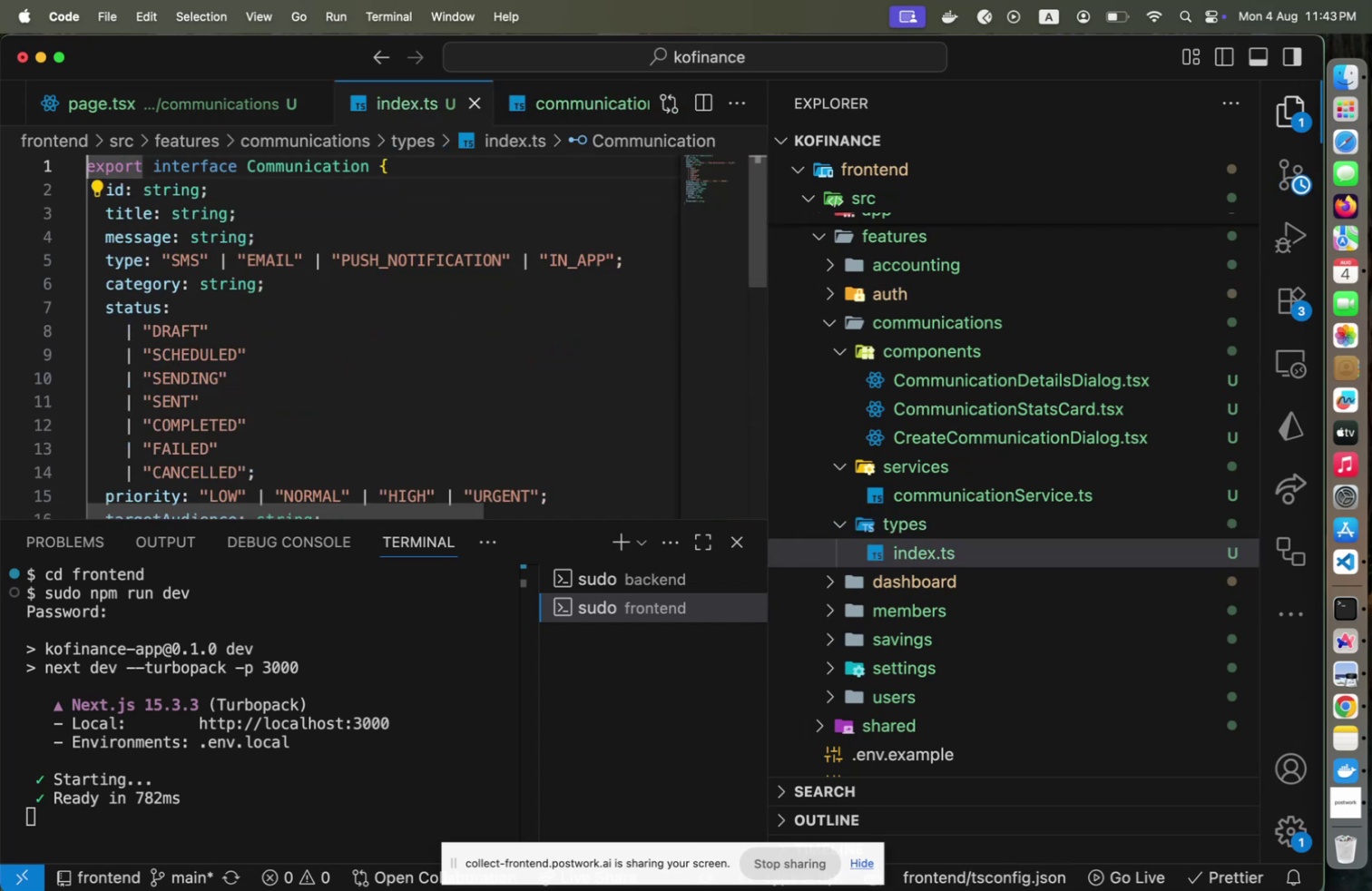 
key(Enter)
 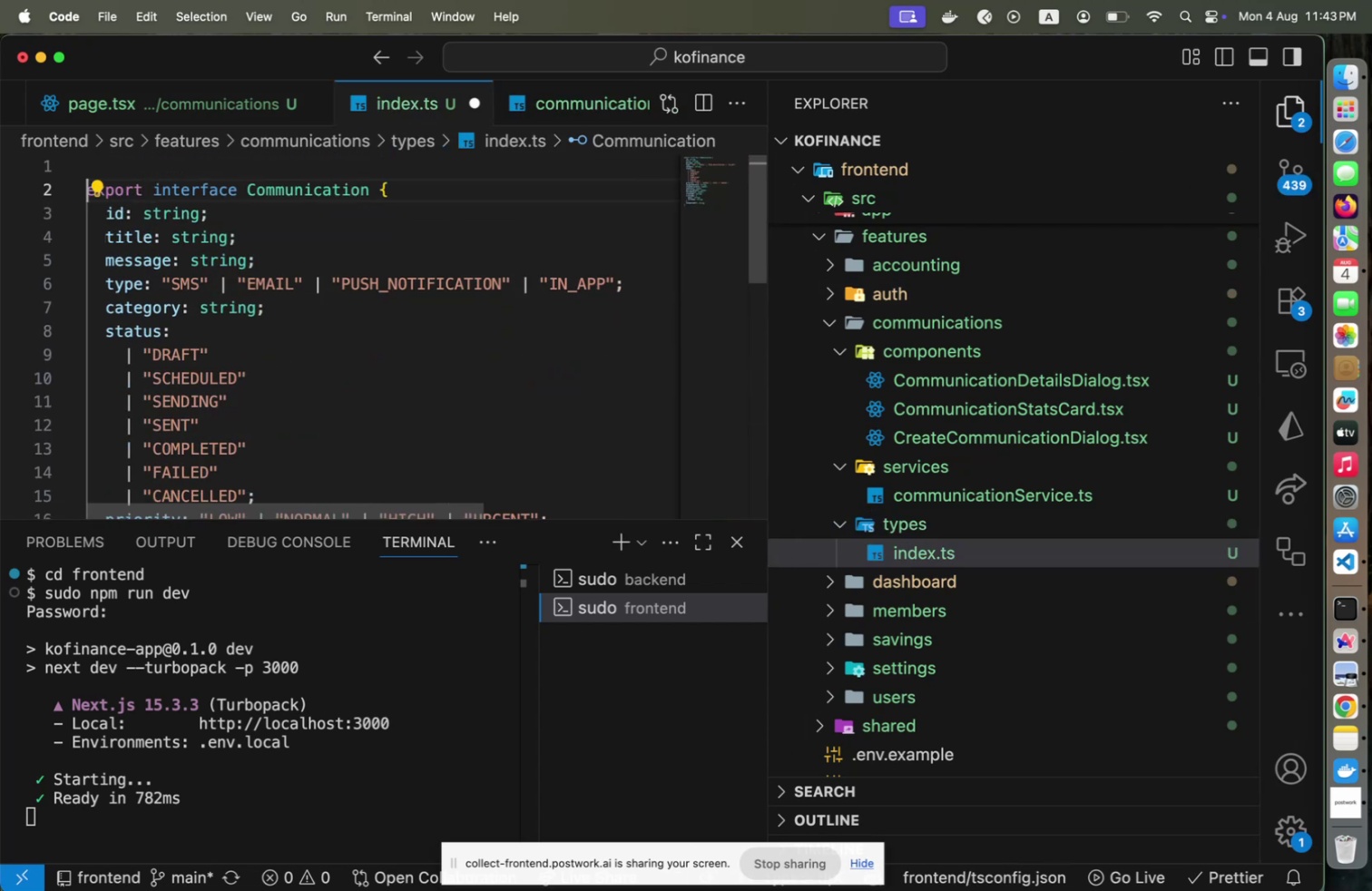 
key(ArrowUp)
 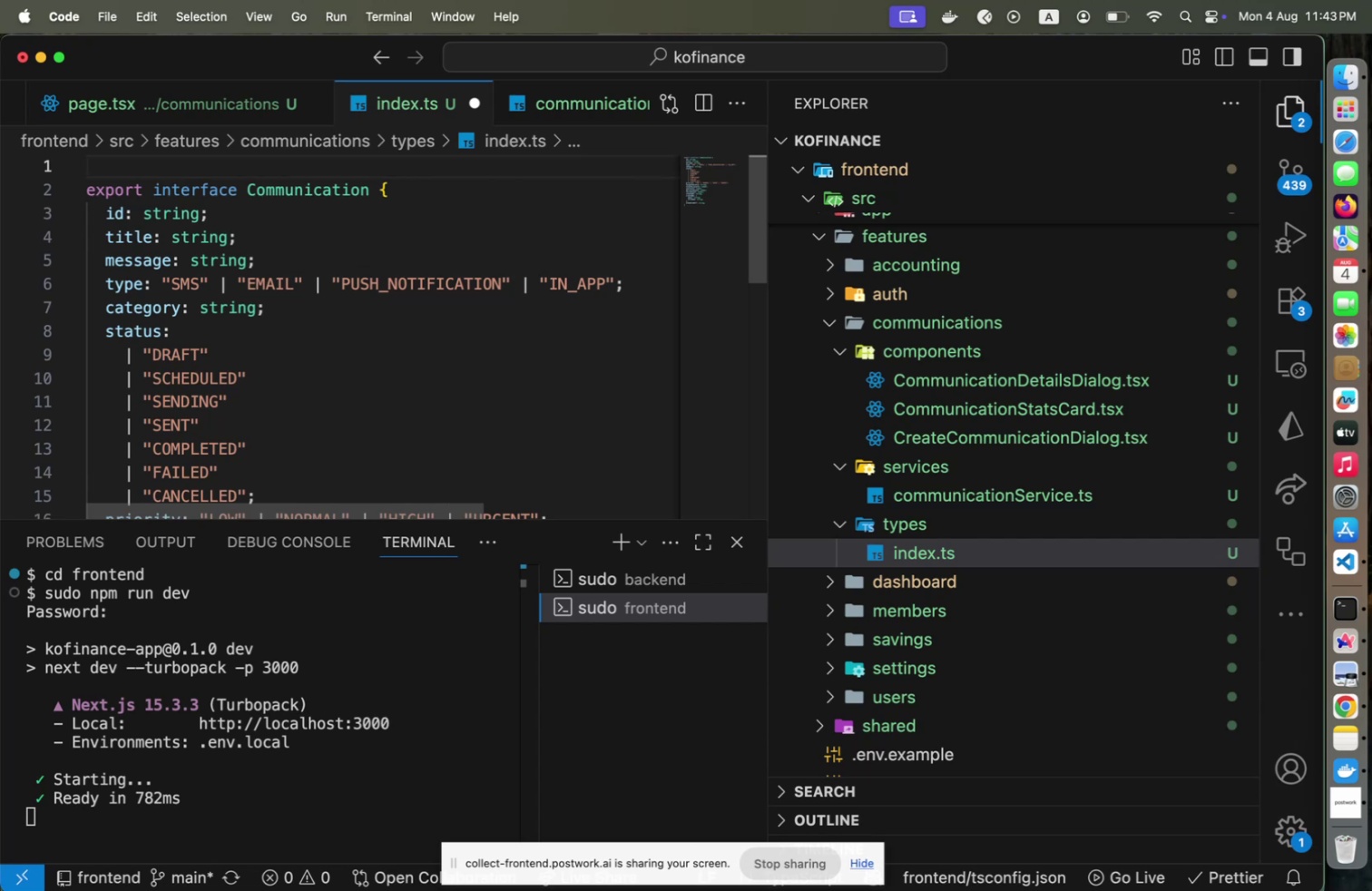 
type(export type CommunicationType = )
 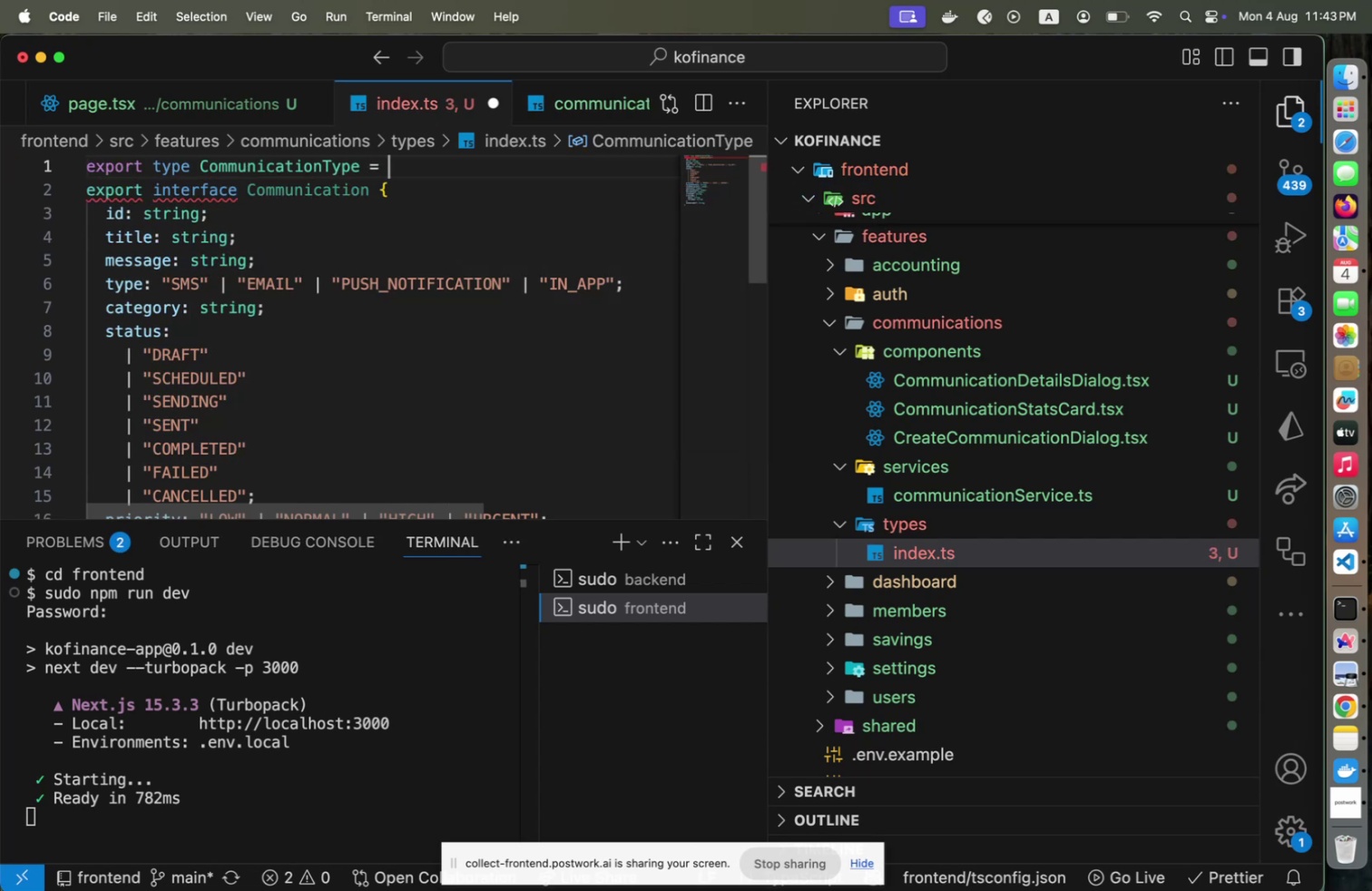 
key(ArrowDown)
 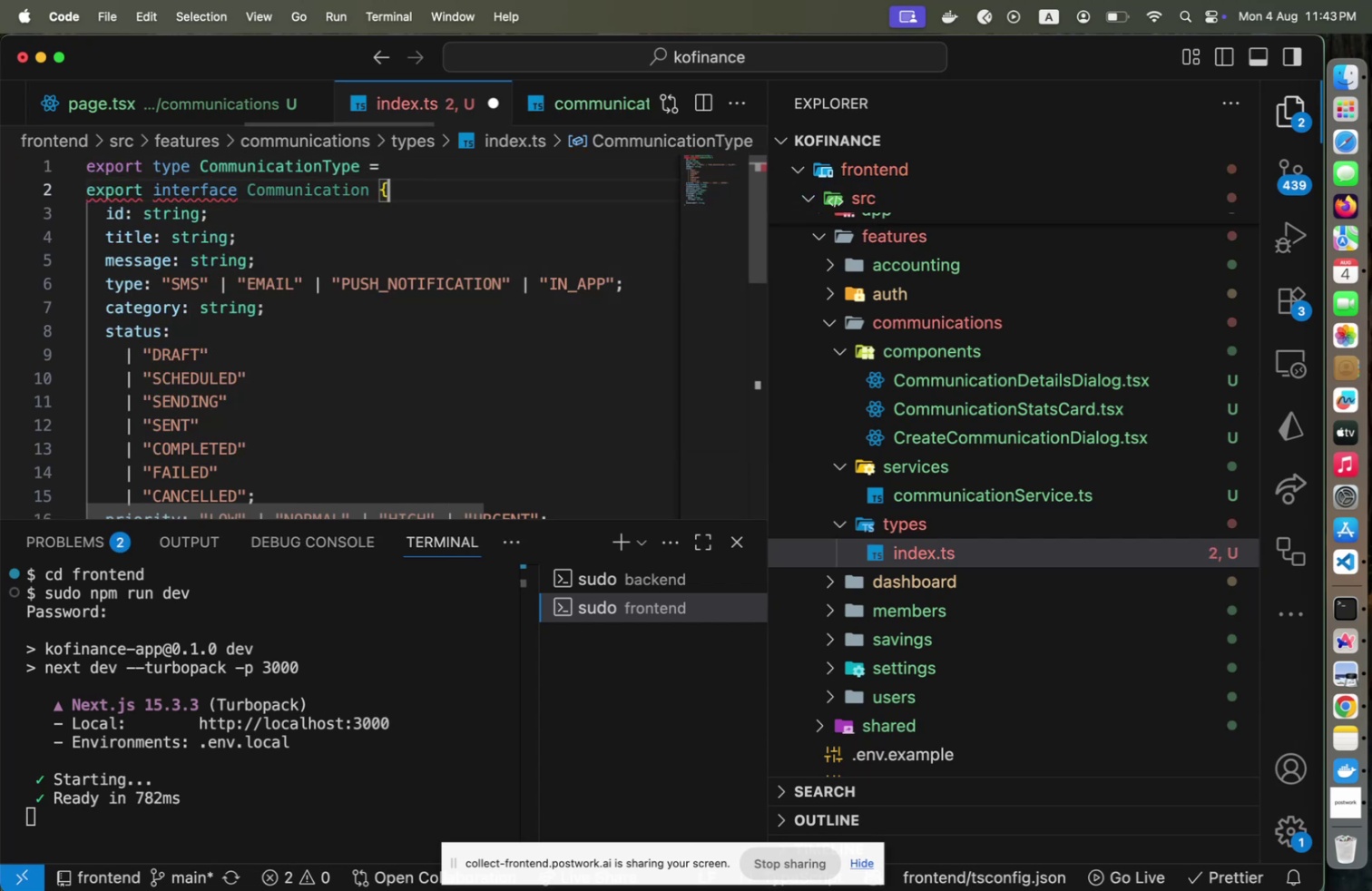 
key(ArrowDown)
 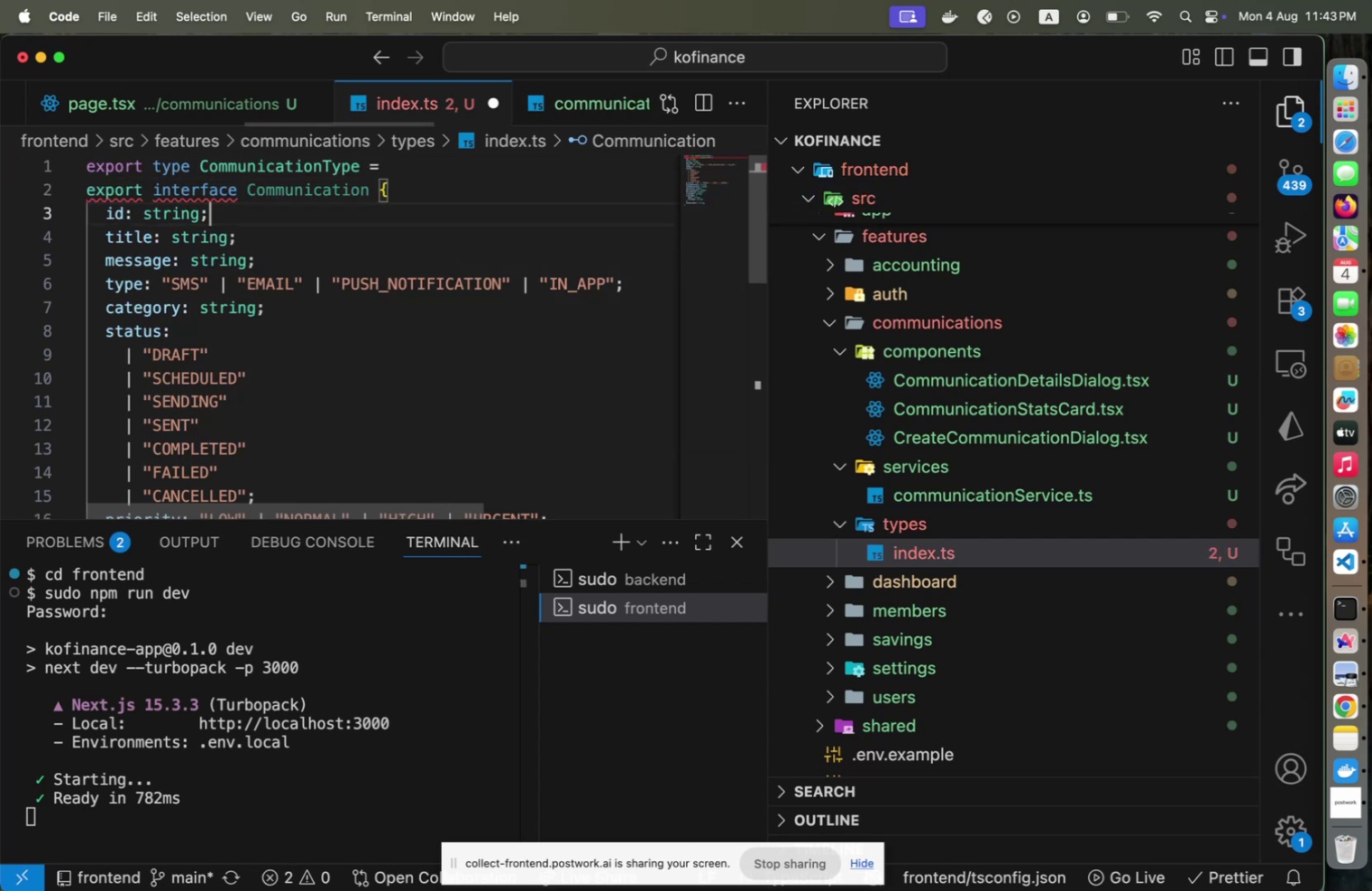 
key(ArrowDown)
 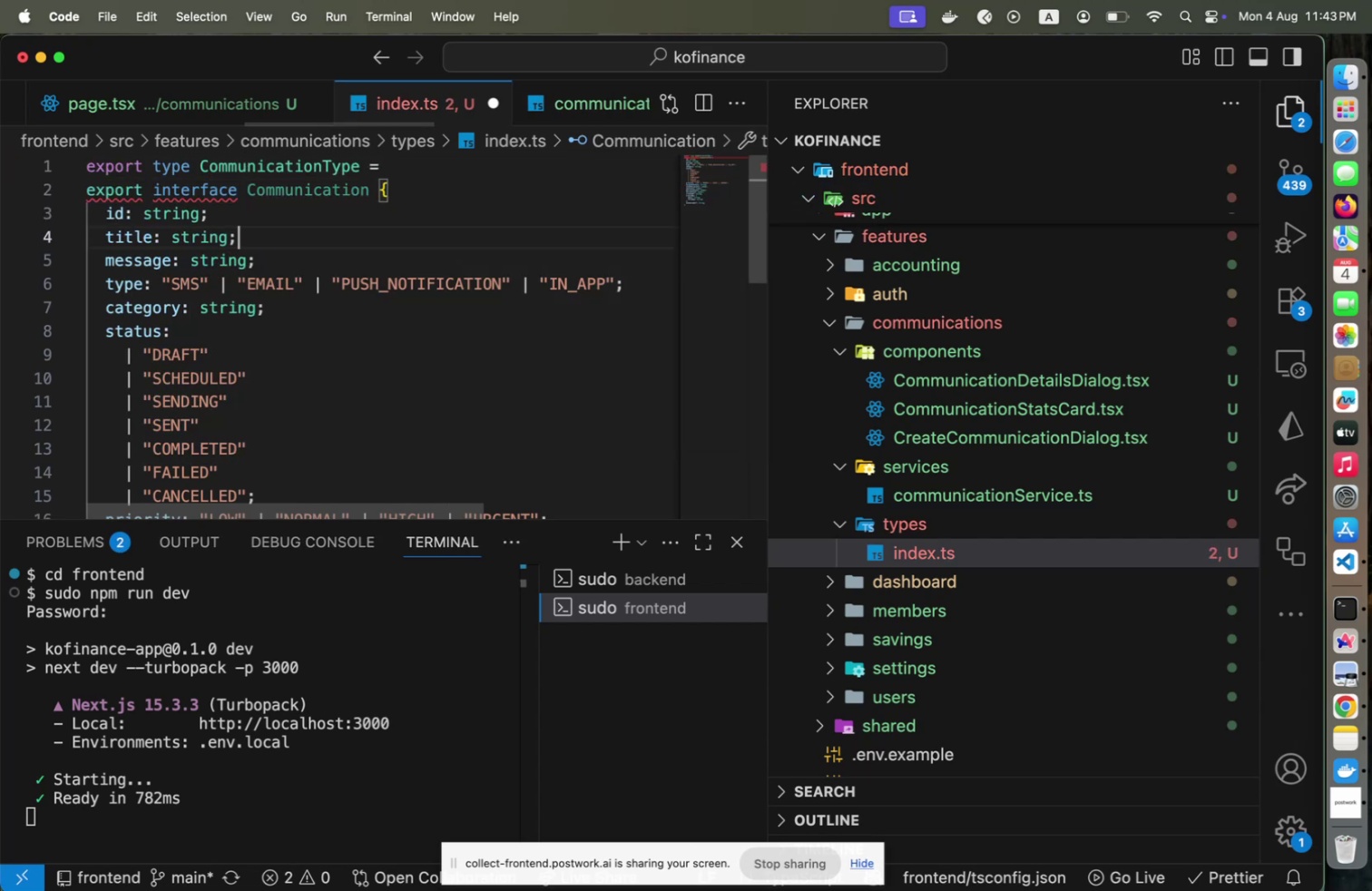 
hold_key(key=ArrowLeft, duration=1.06)
 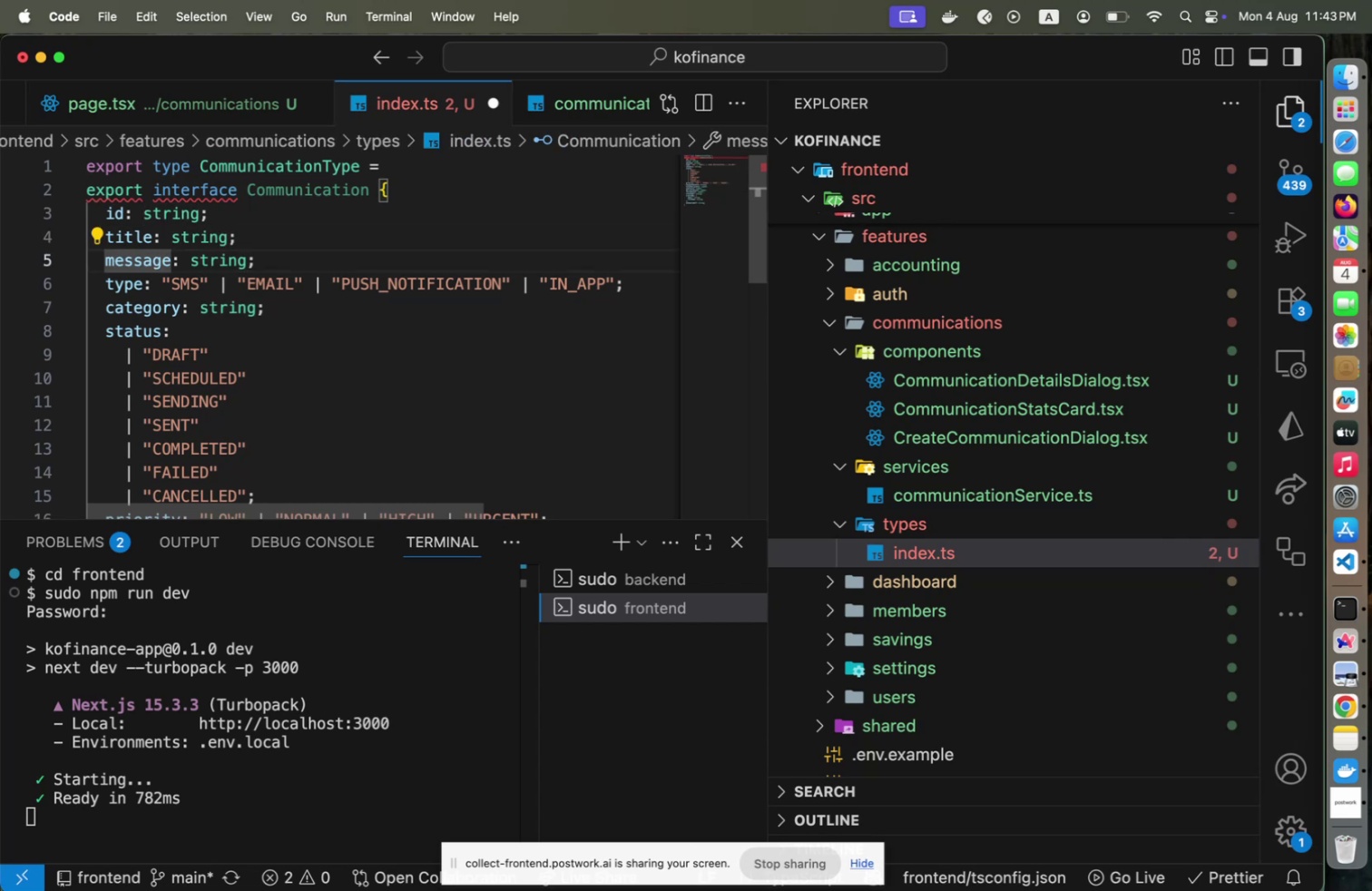 
key(ArrowDown)
 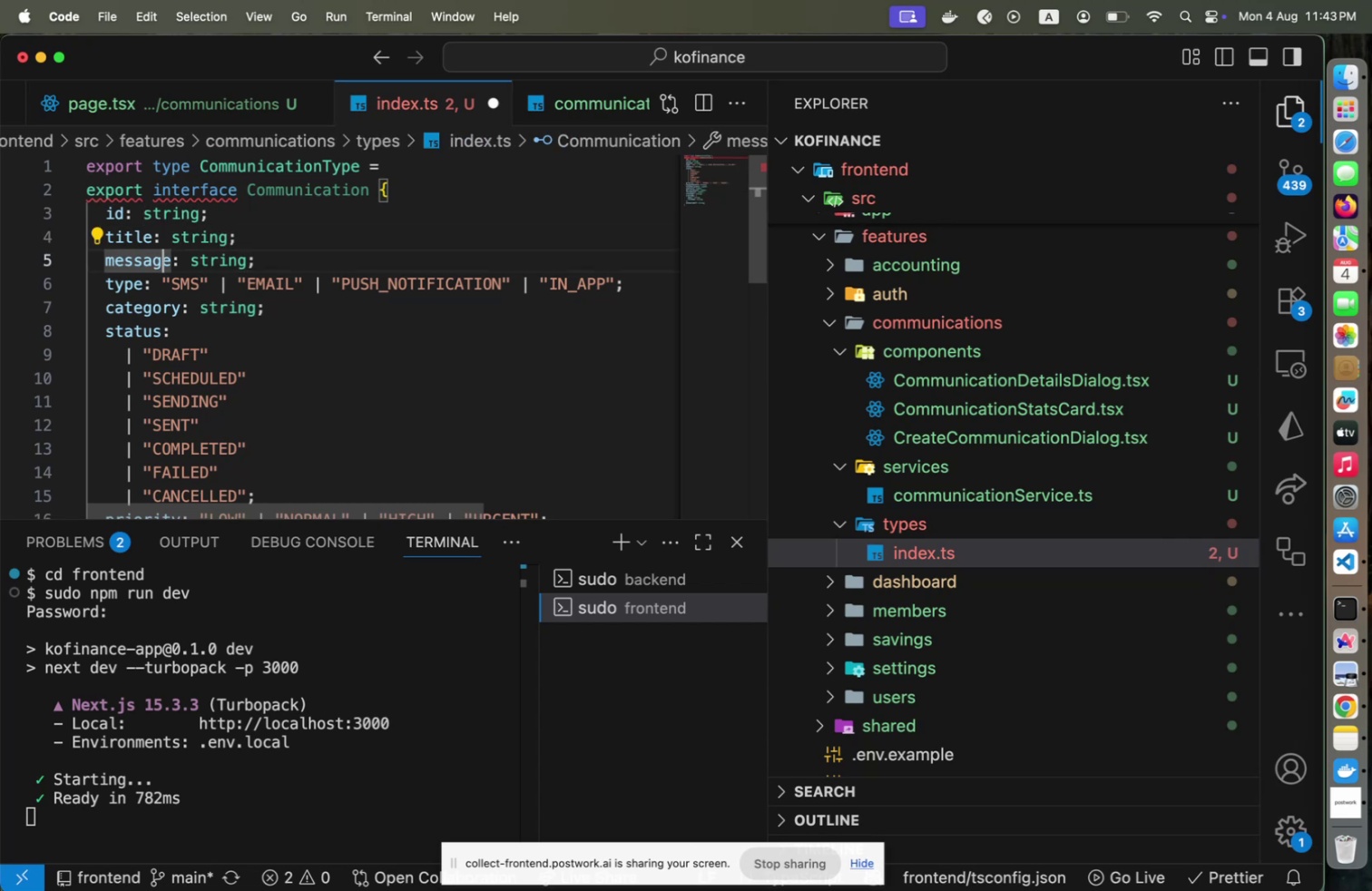 
key(ArrowDown)
 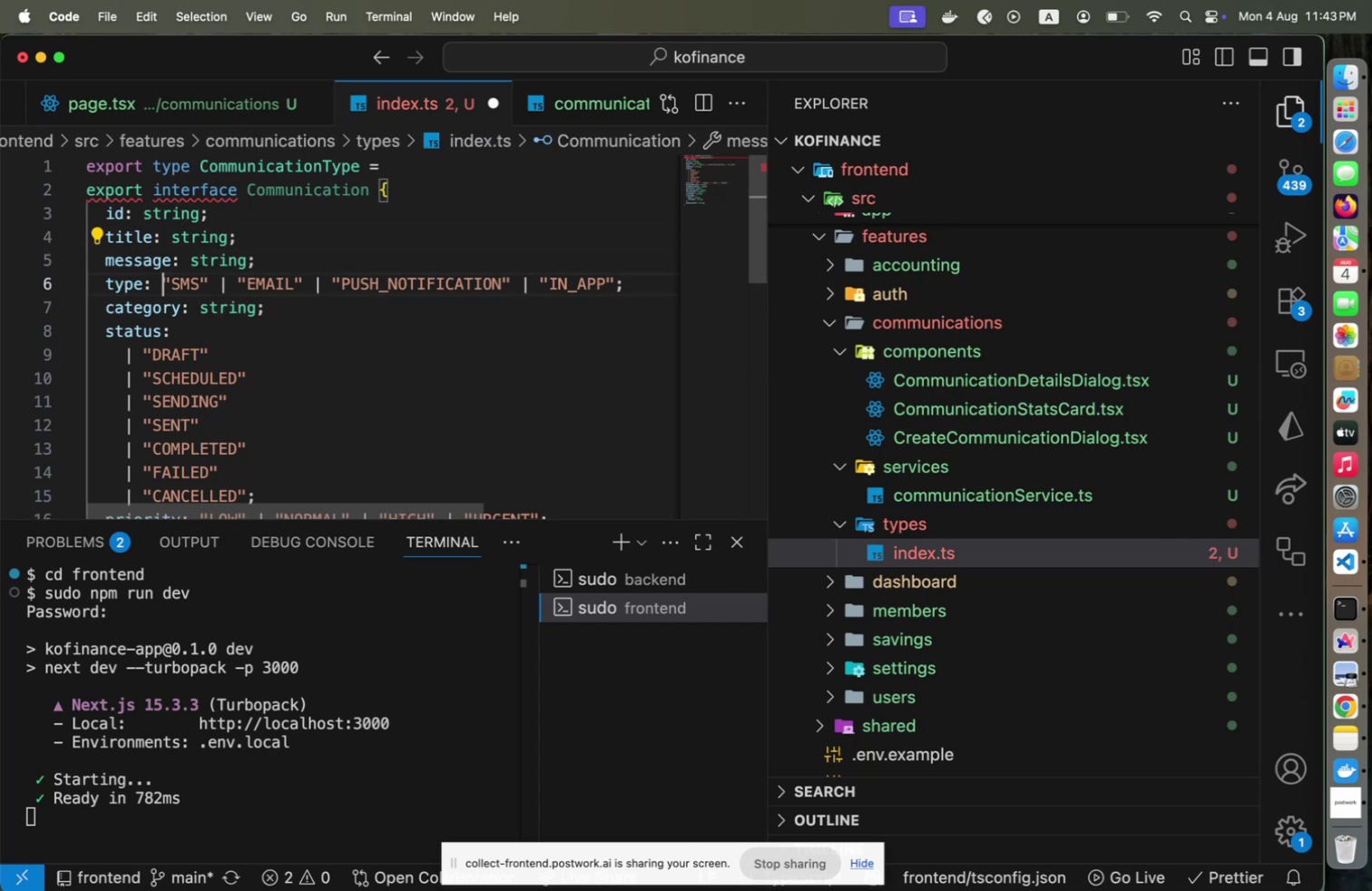 
key(Shift+End)
 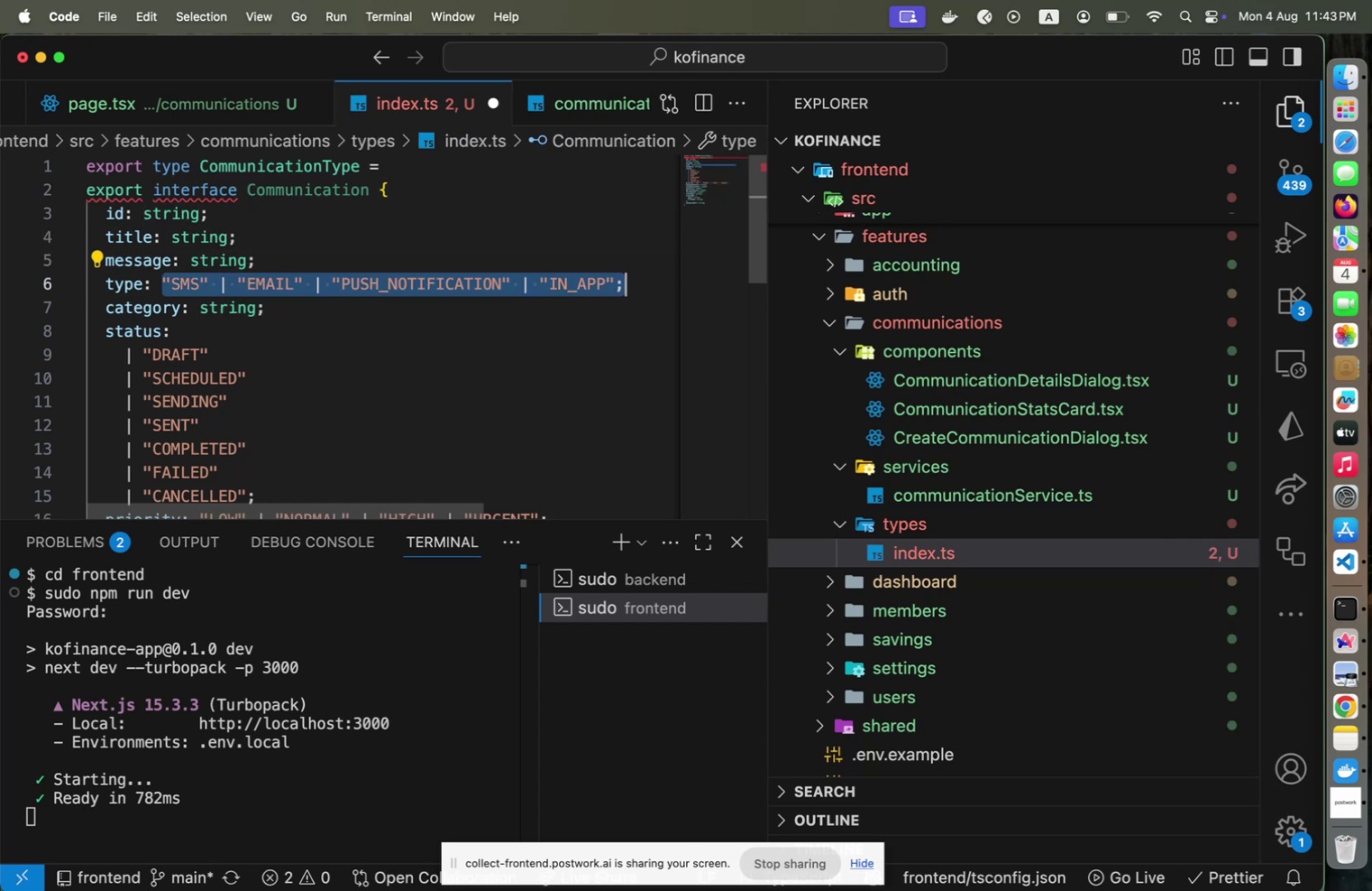 
key(Shift+ArrowLeft)
 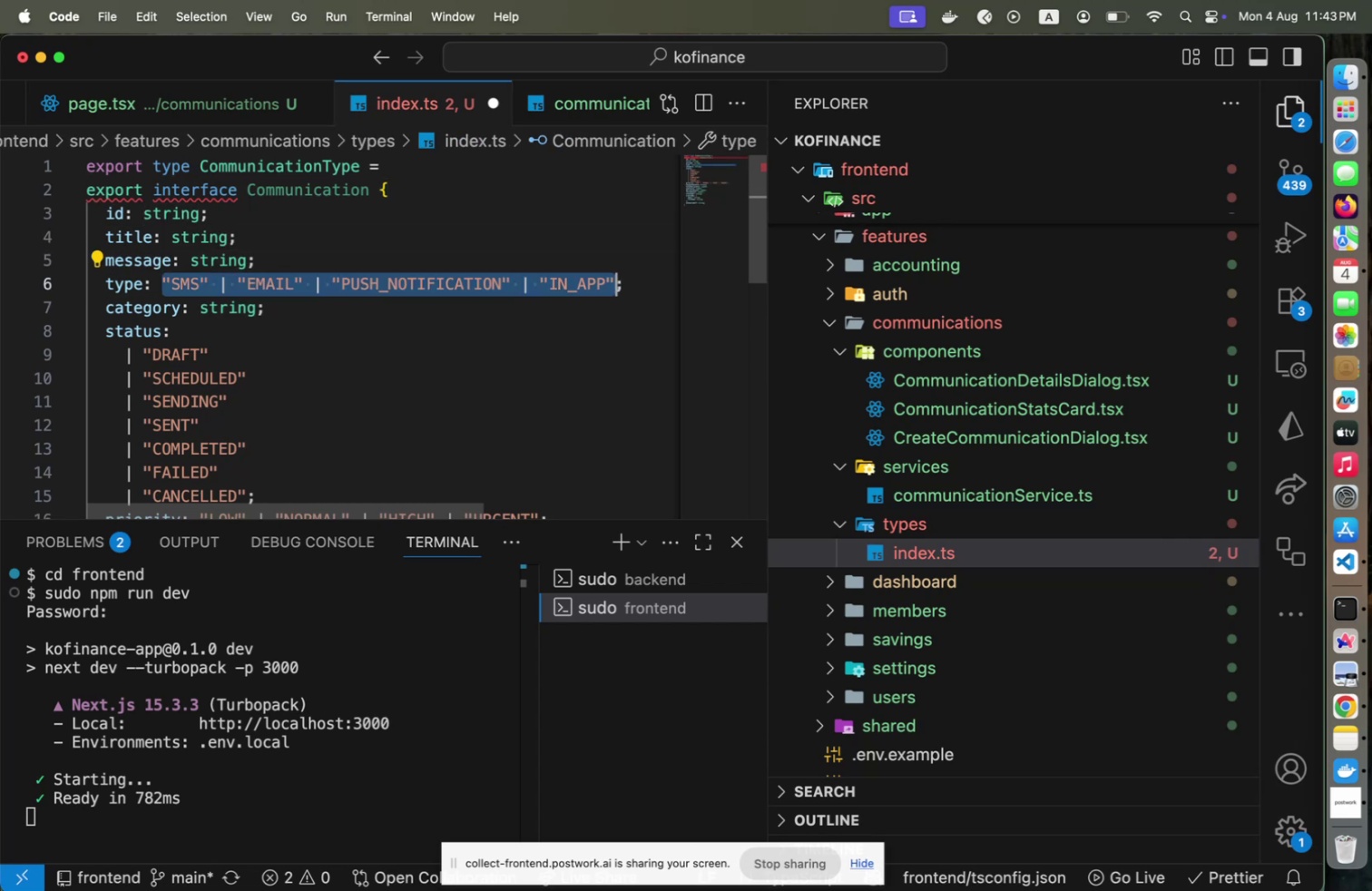 
key(Meta+X)
 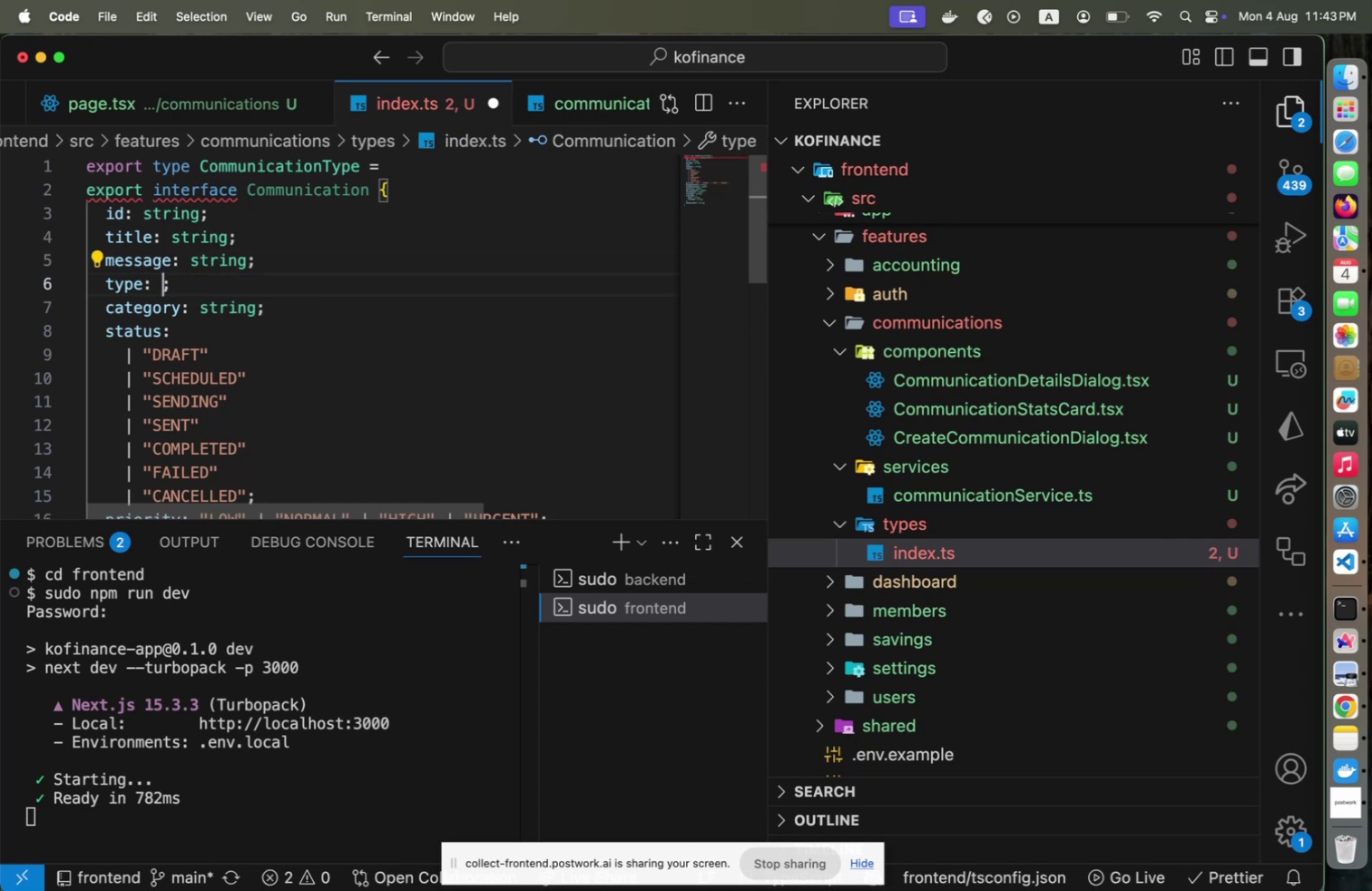 
type(Com)
 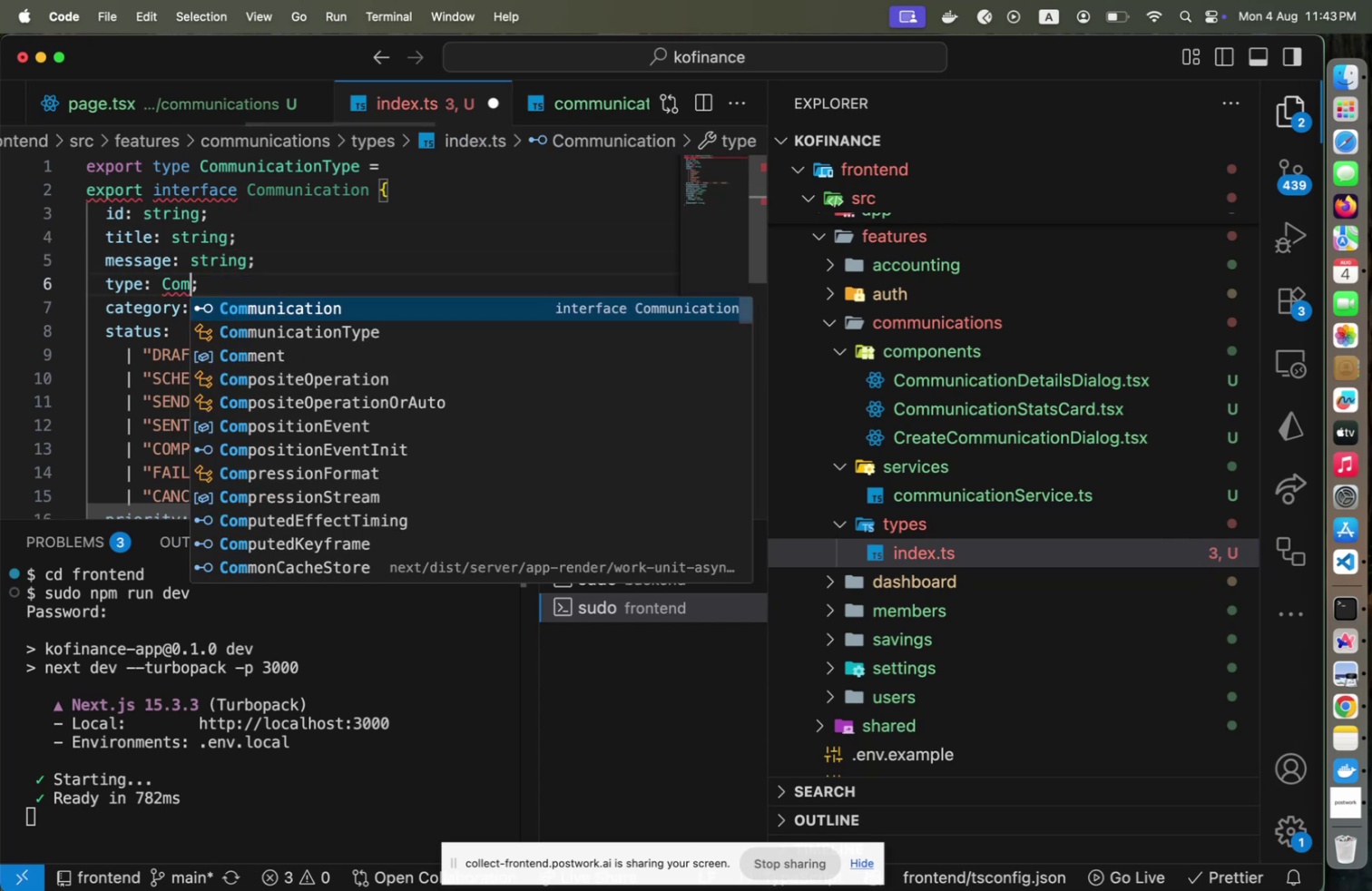 
key(ArrowDown)
 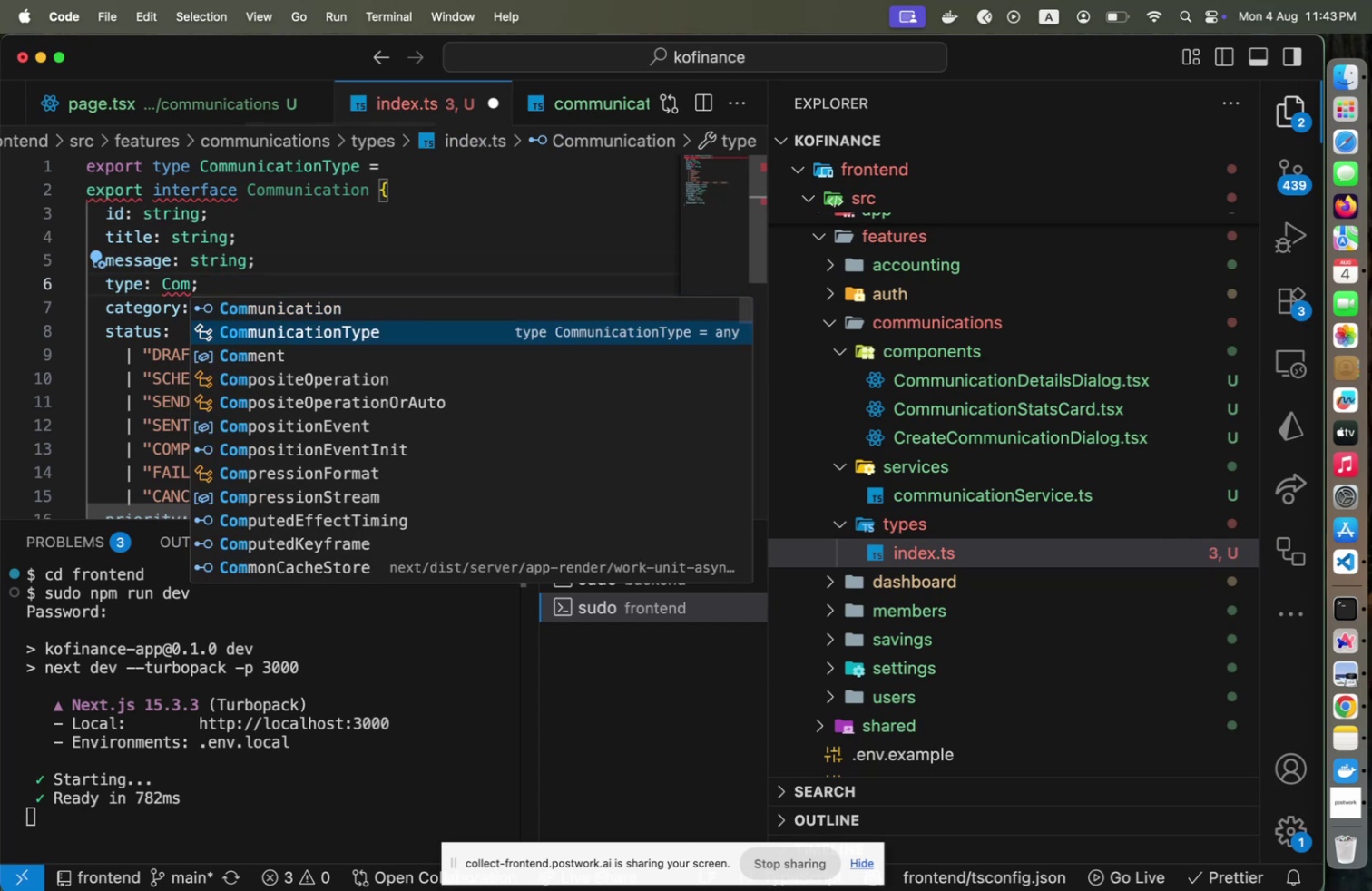 
key(Enter)
 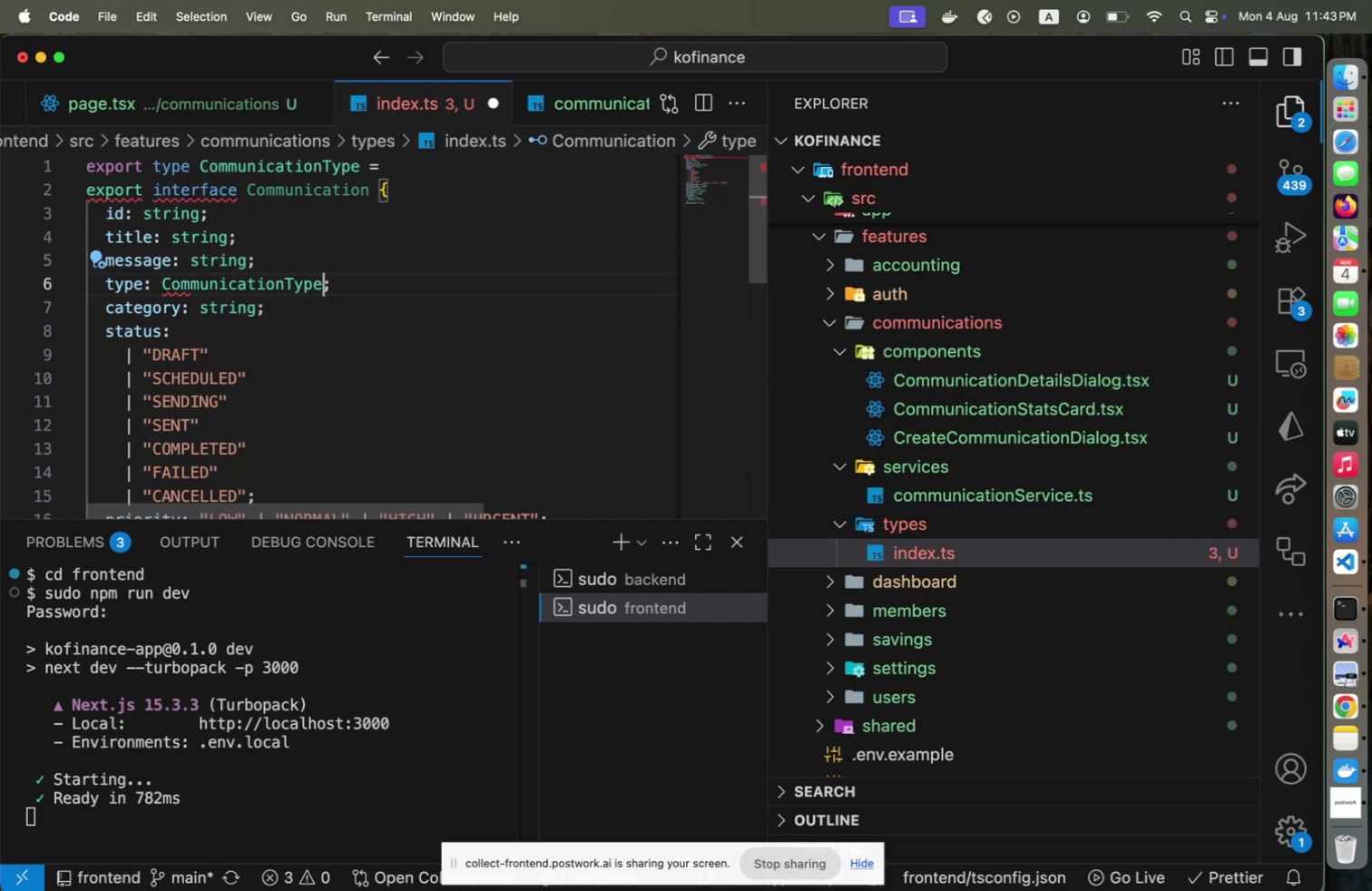 
key(ArrowUp)
 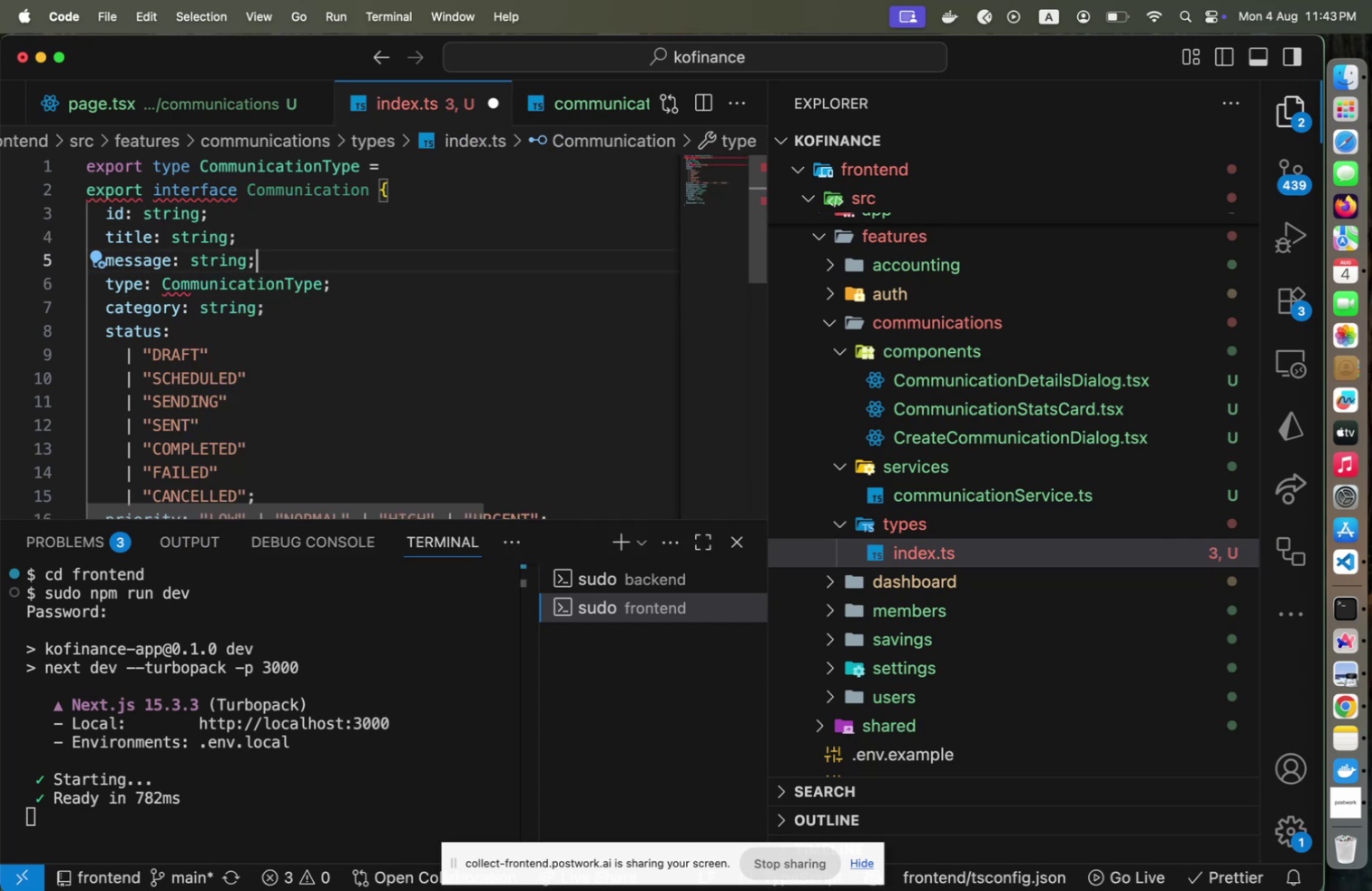 
key(ArrowUp)
 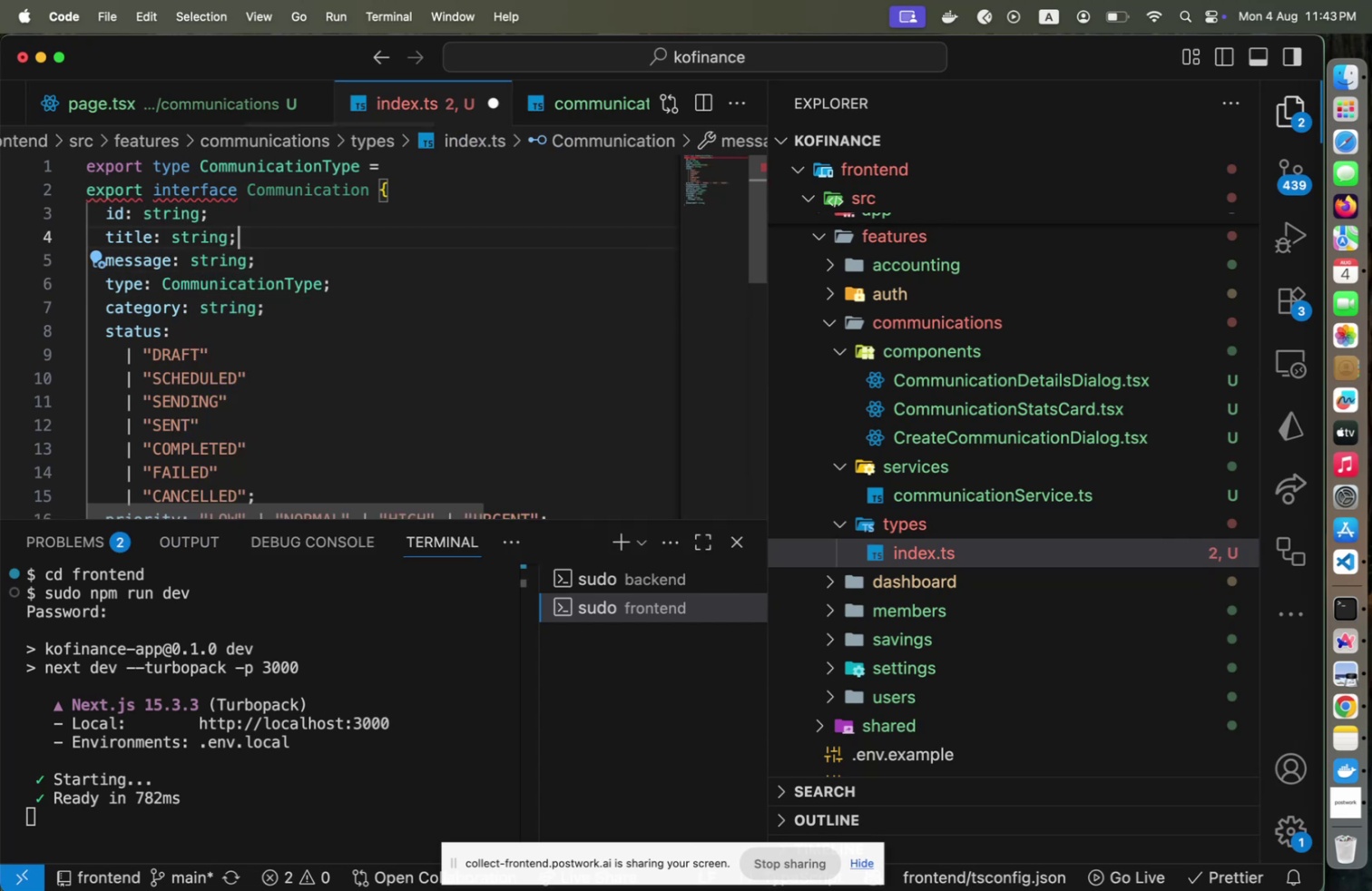 
key(ArrowUp)
 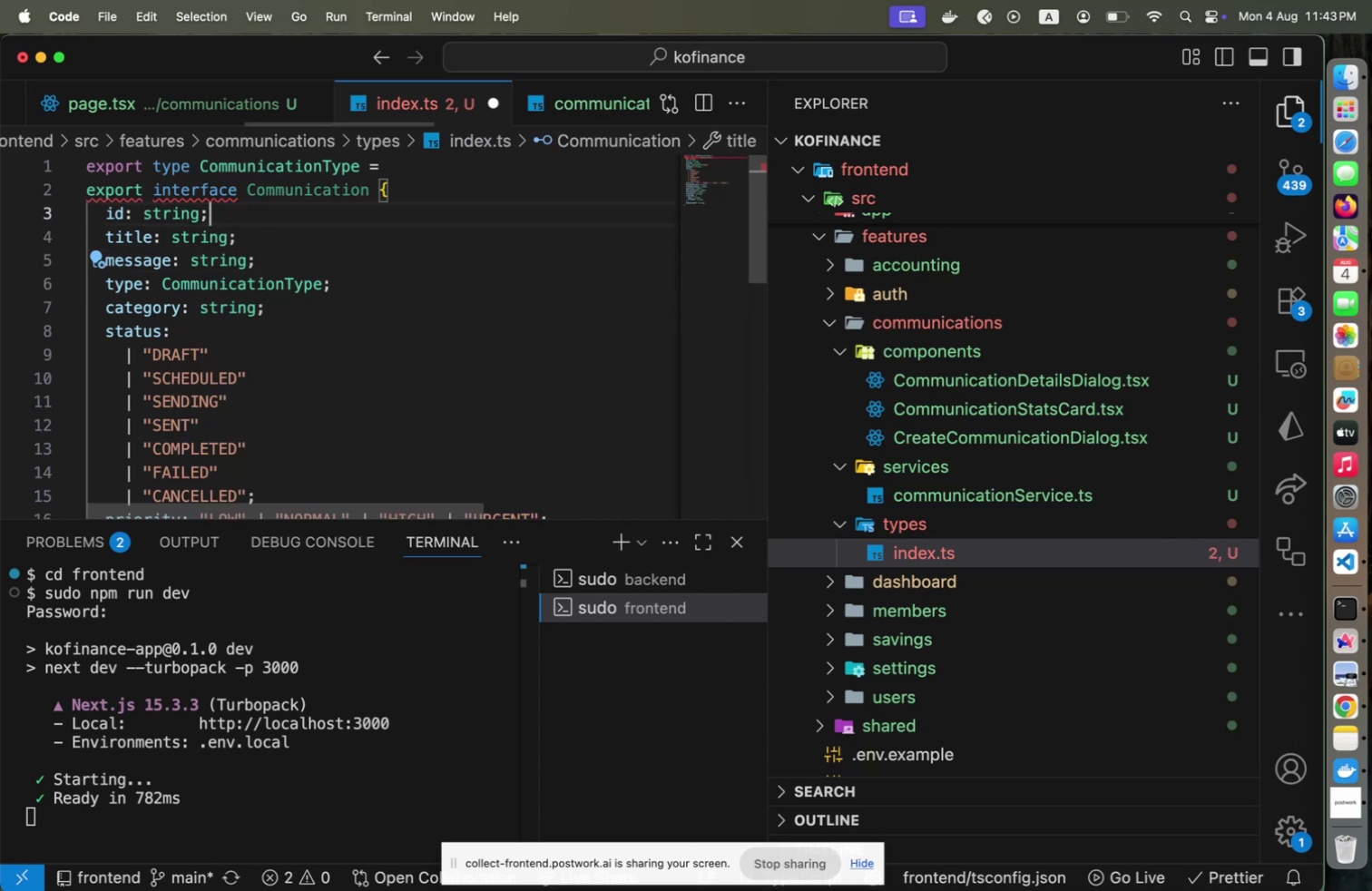 
key(ArrowUp)
 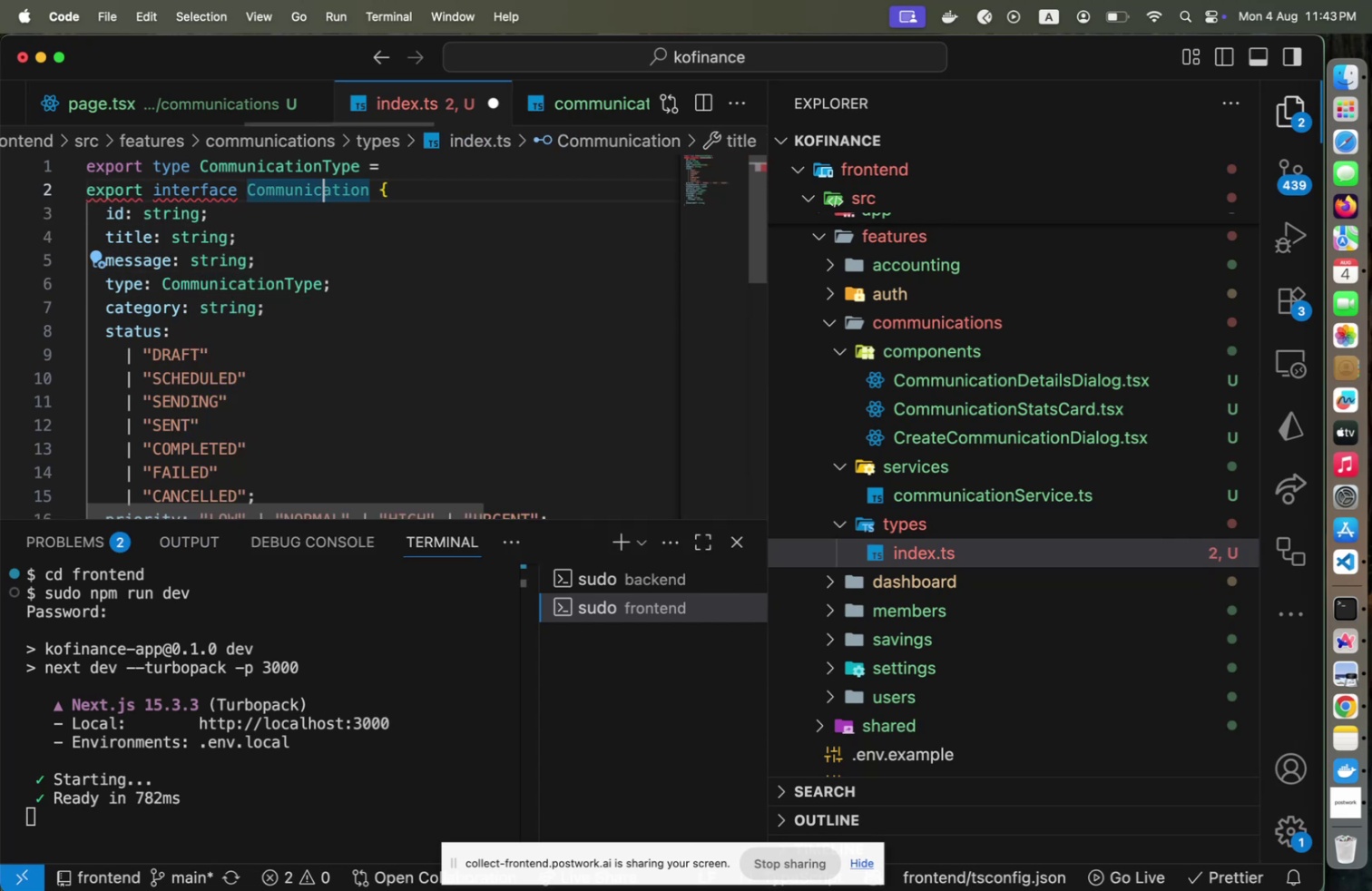 
key(ArrowUp)
 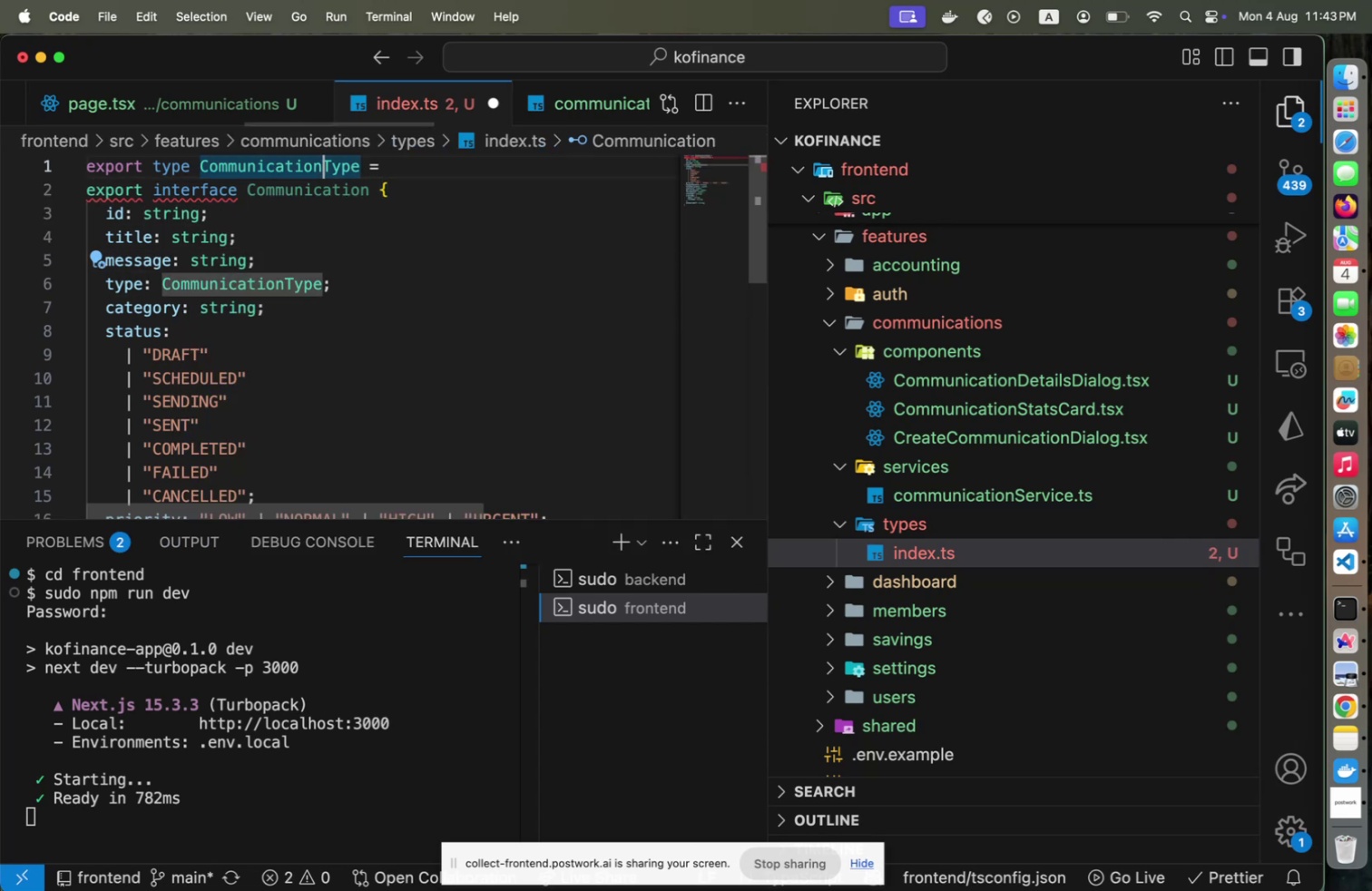 
key(End)
 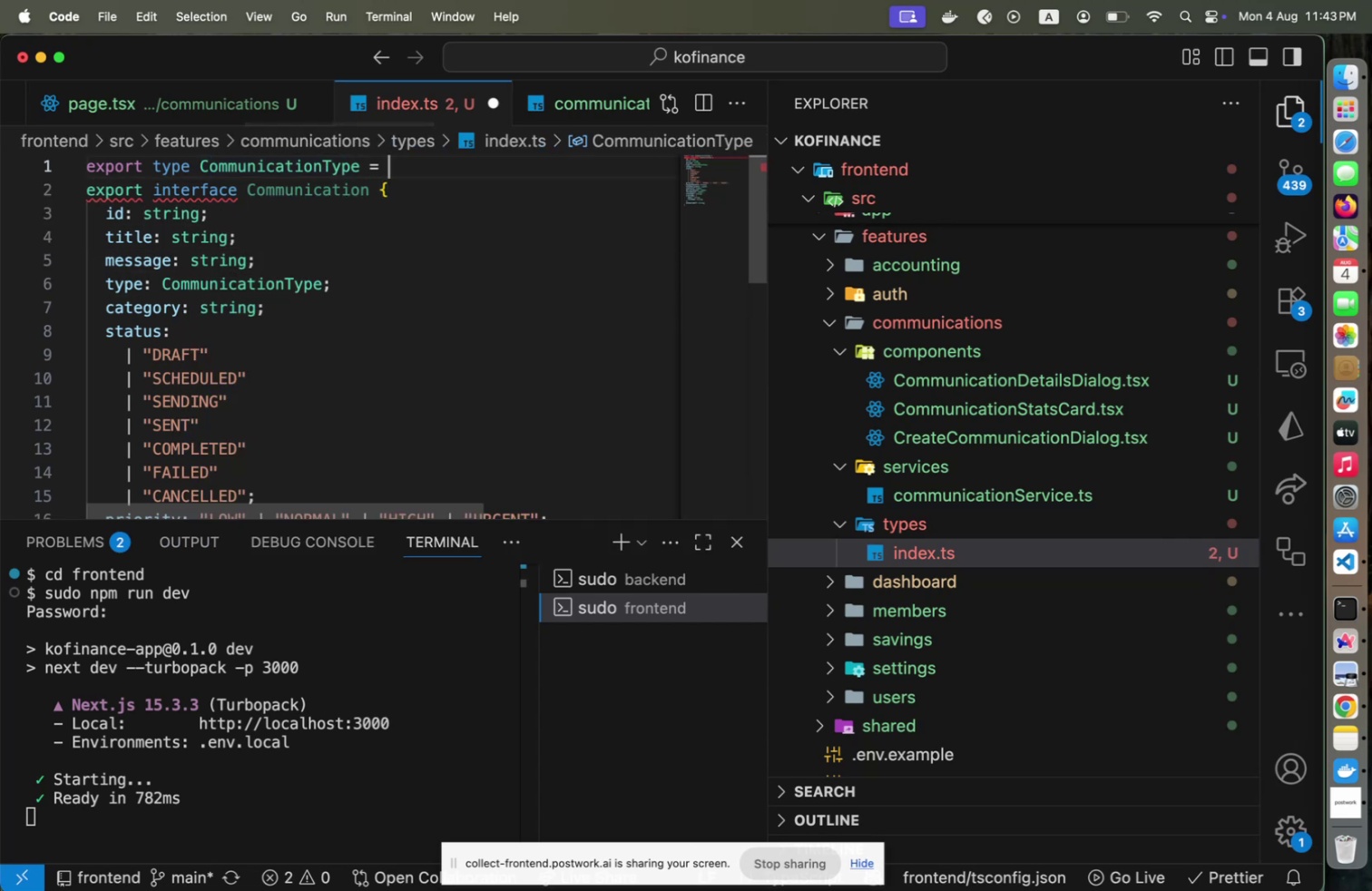 
key(Meta+CommandLeft)
 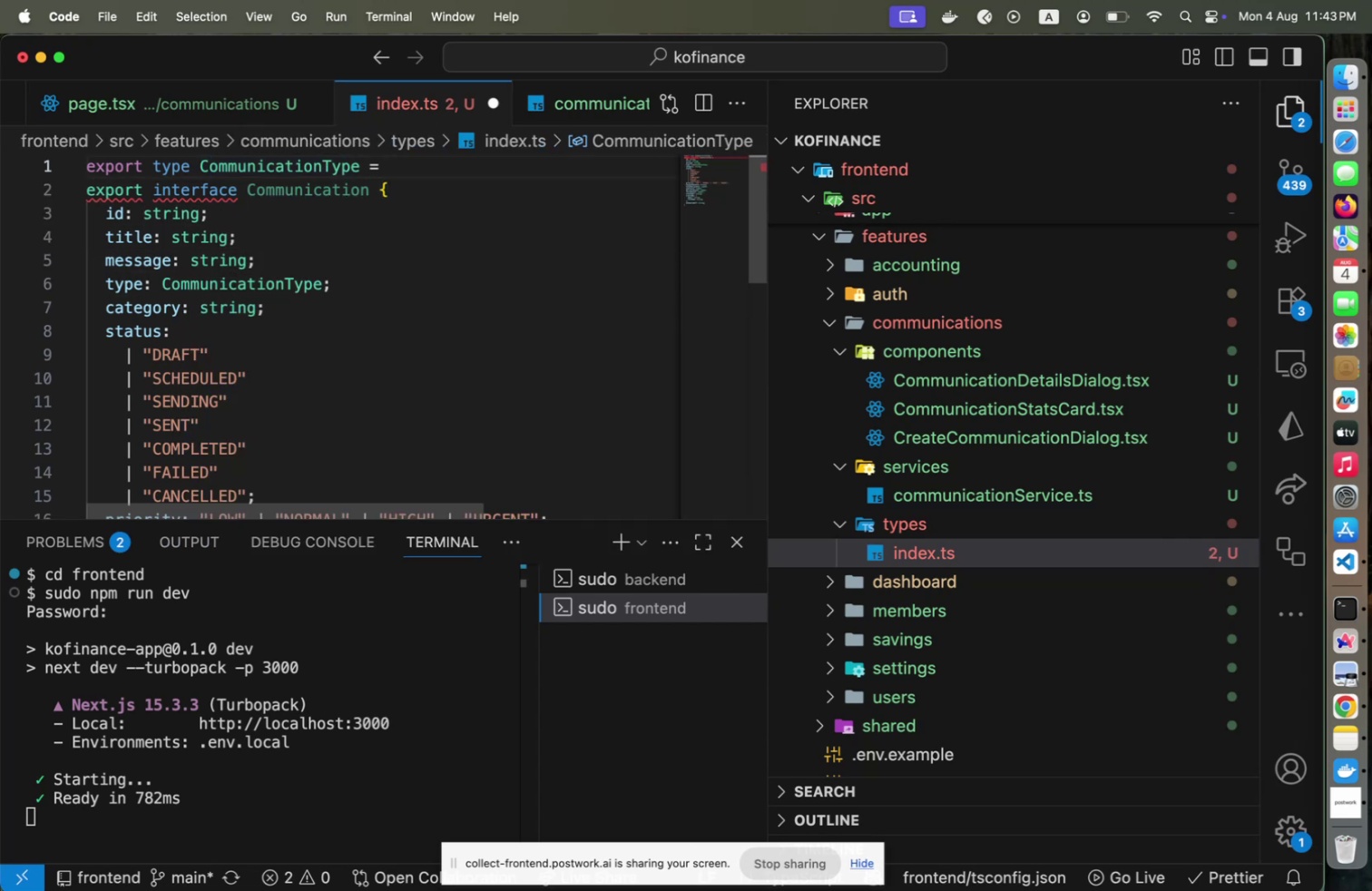 
key(Meta+V)
 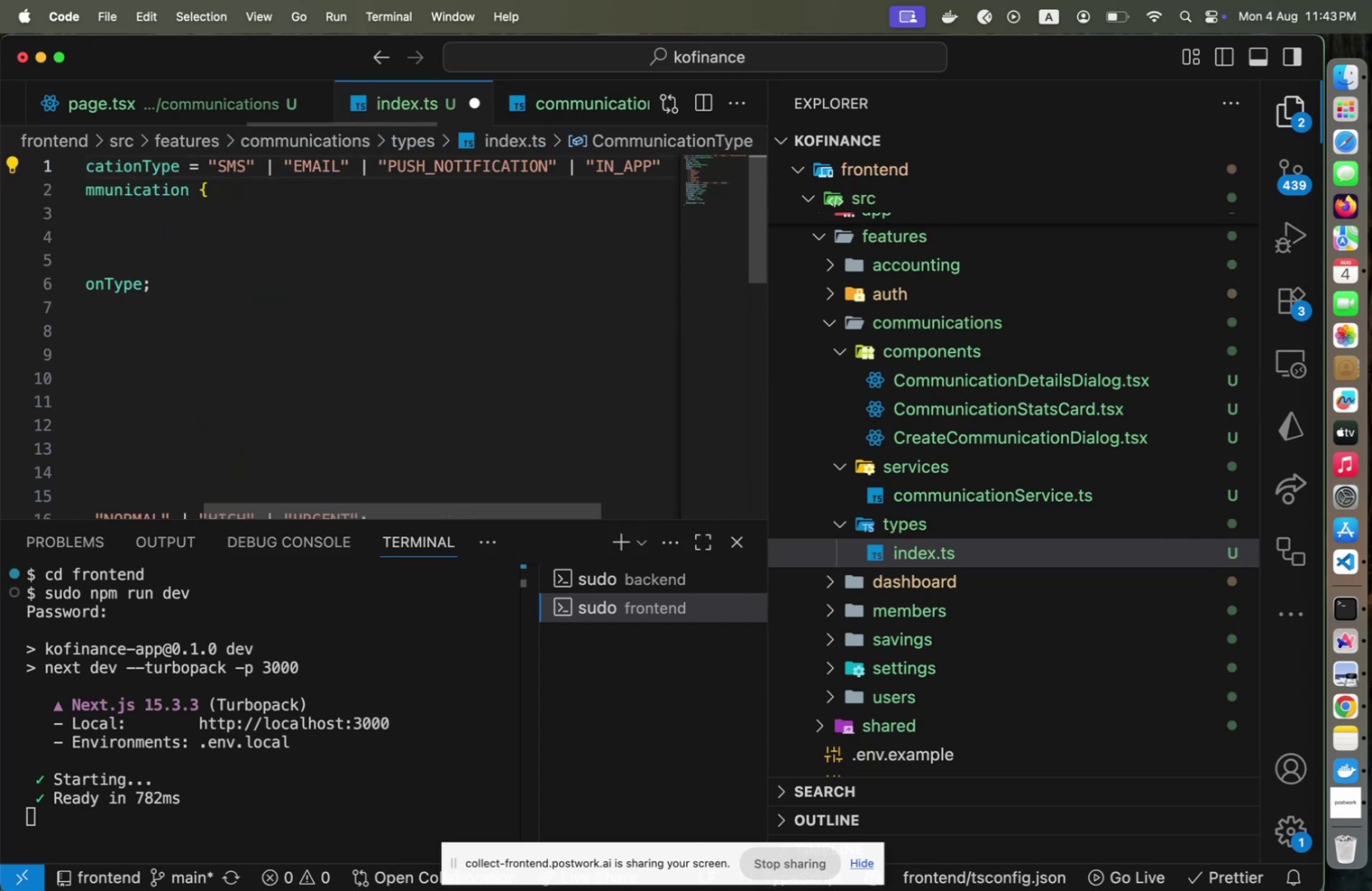 
key(Semicolon)
 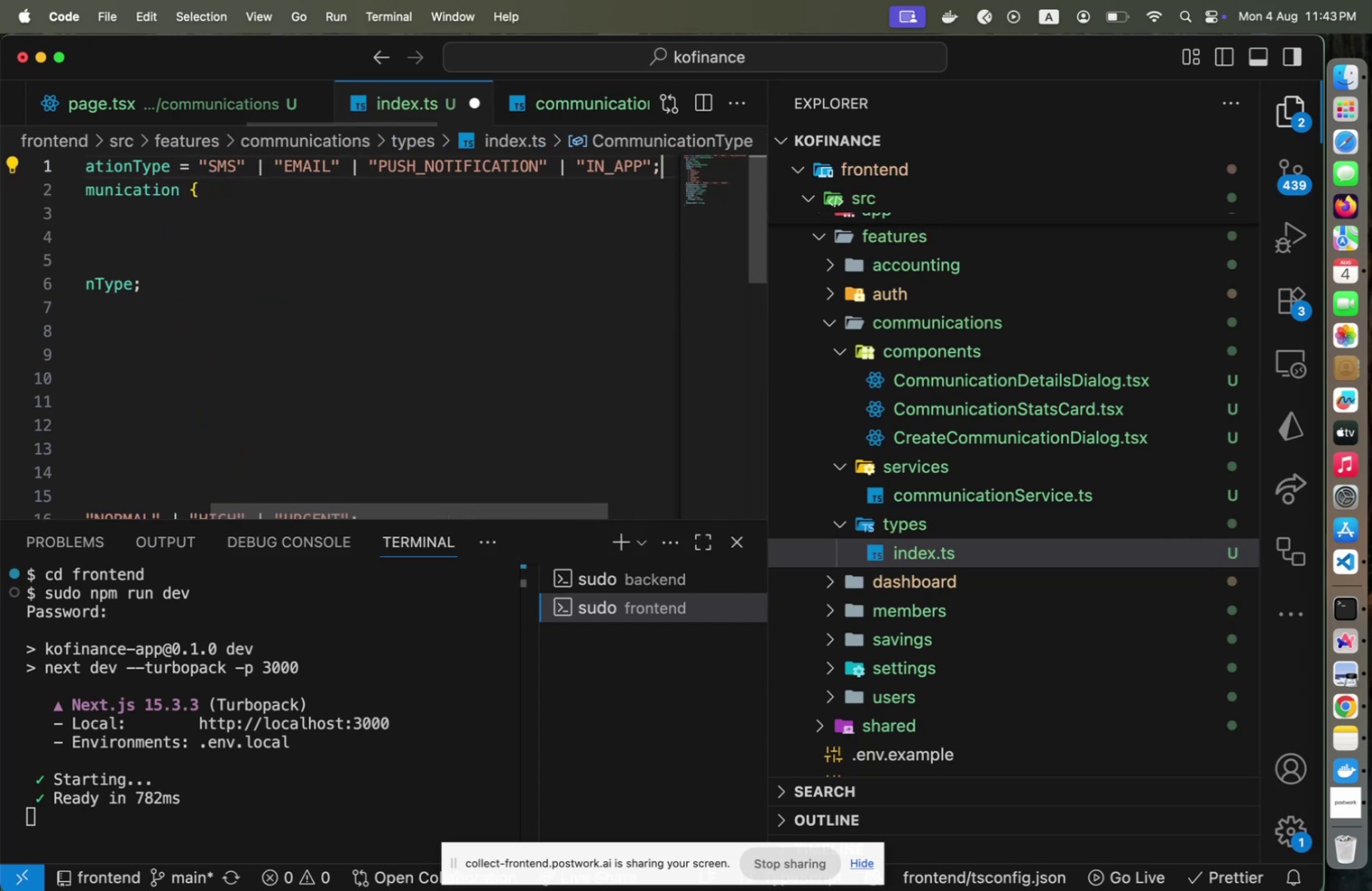 
key(Enter)
 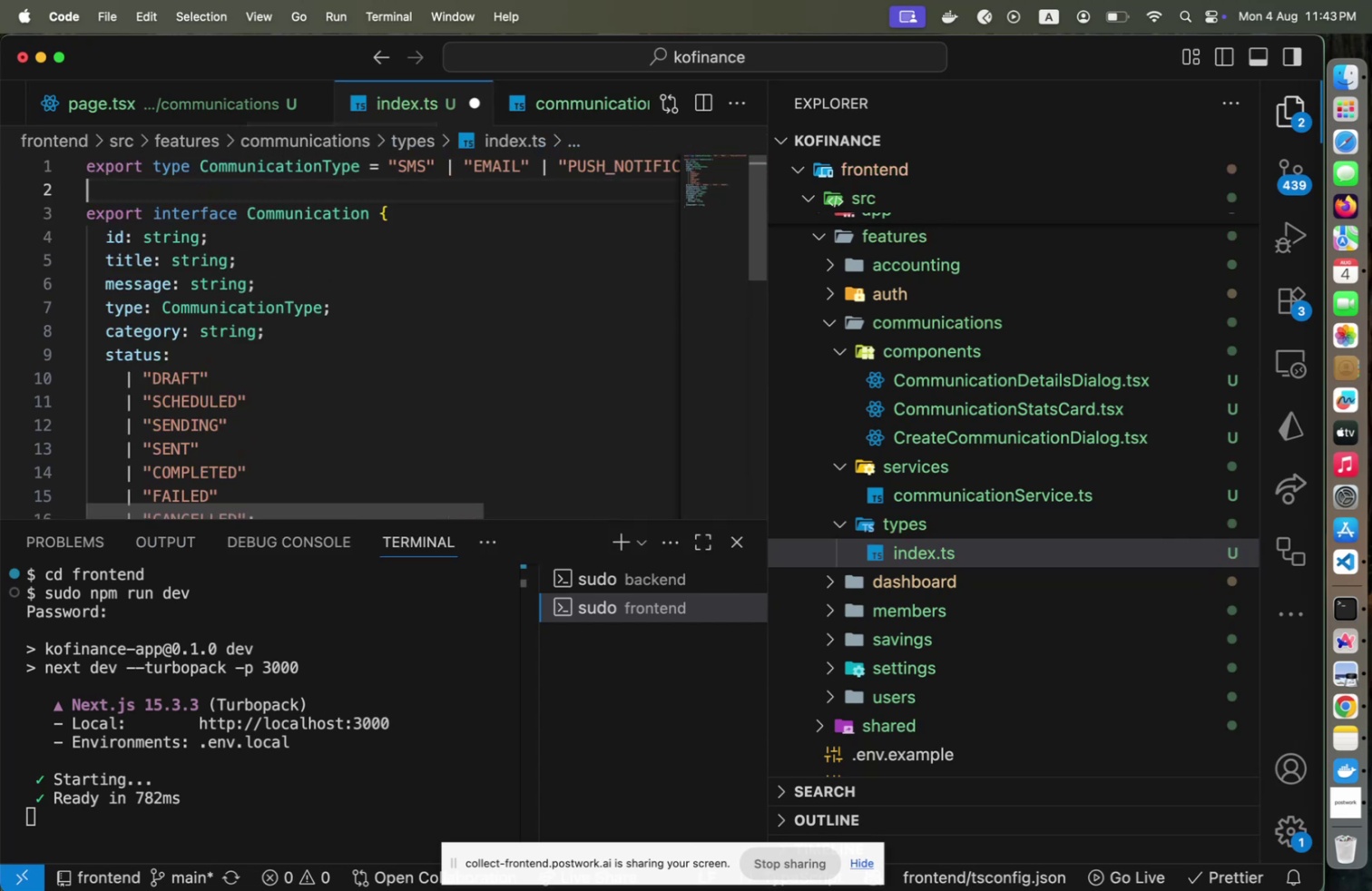 
key(ArrowDown)
 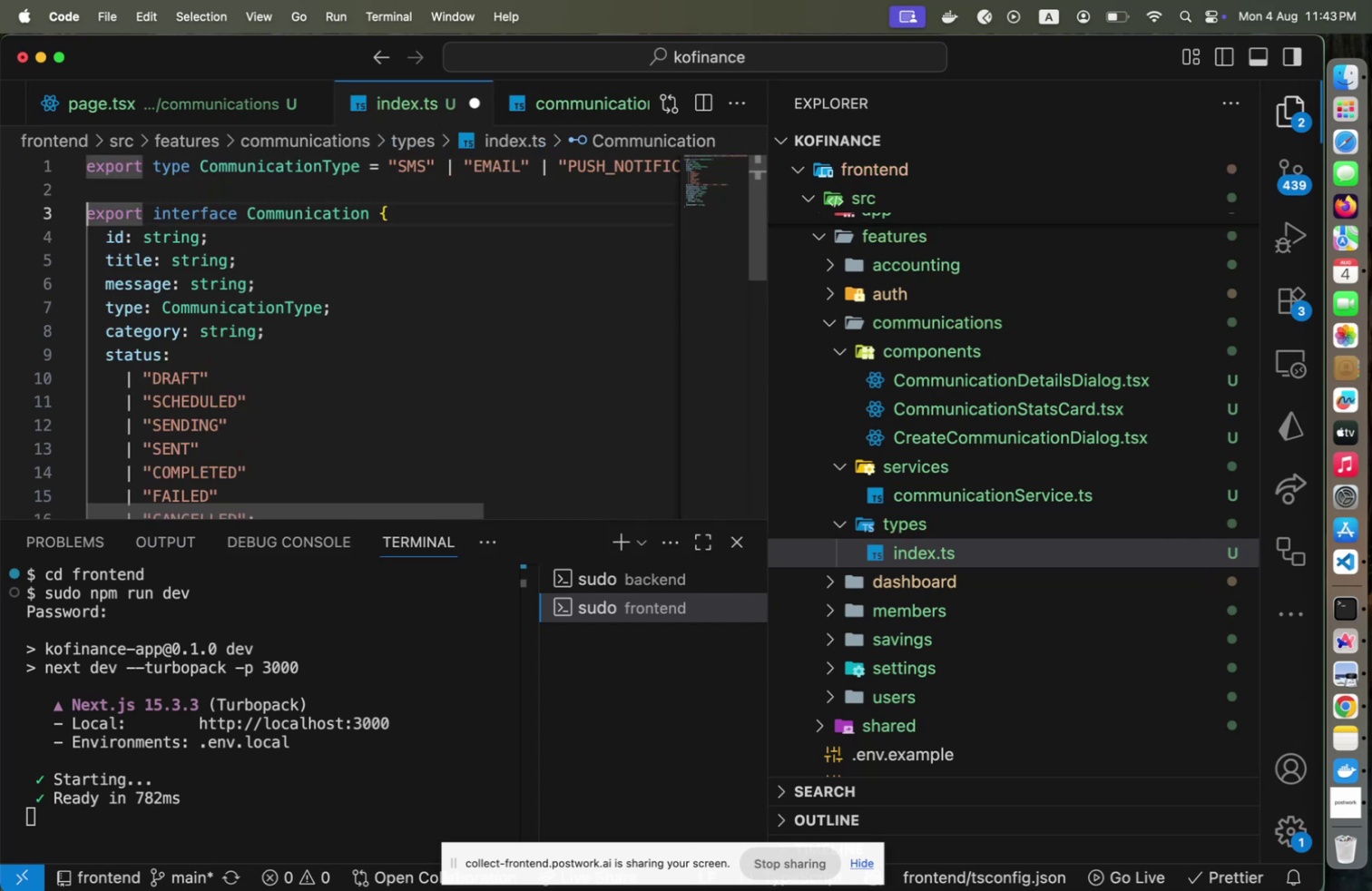 
key(ArrowDown)
 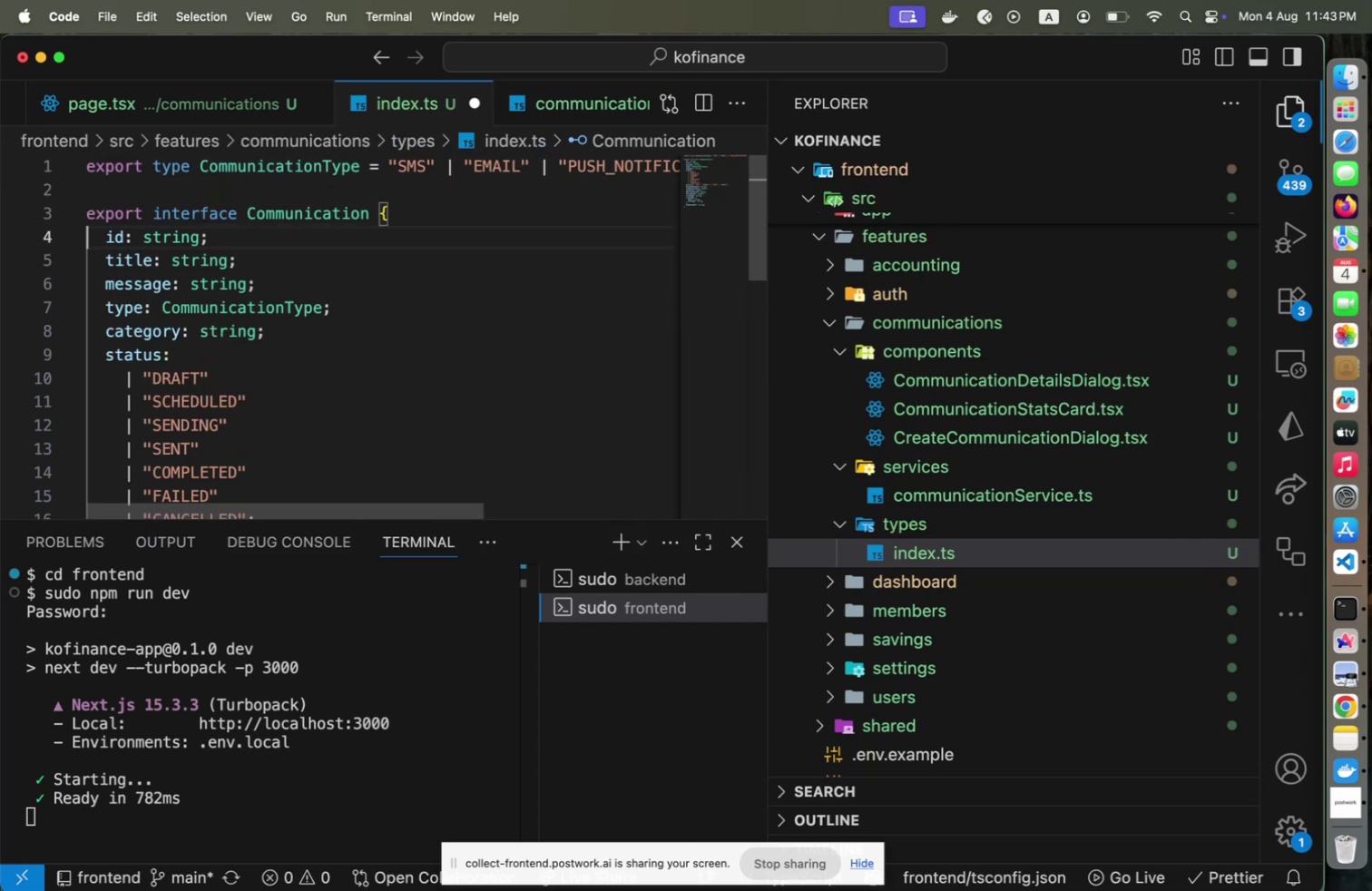 
key(ArrowDown)
 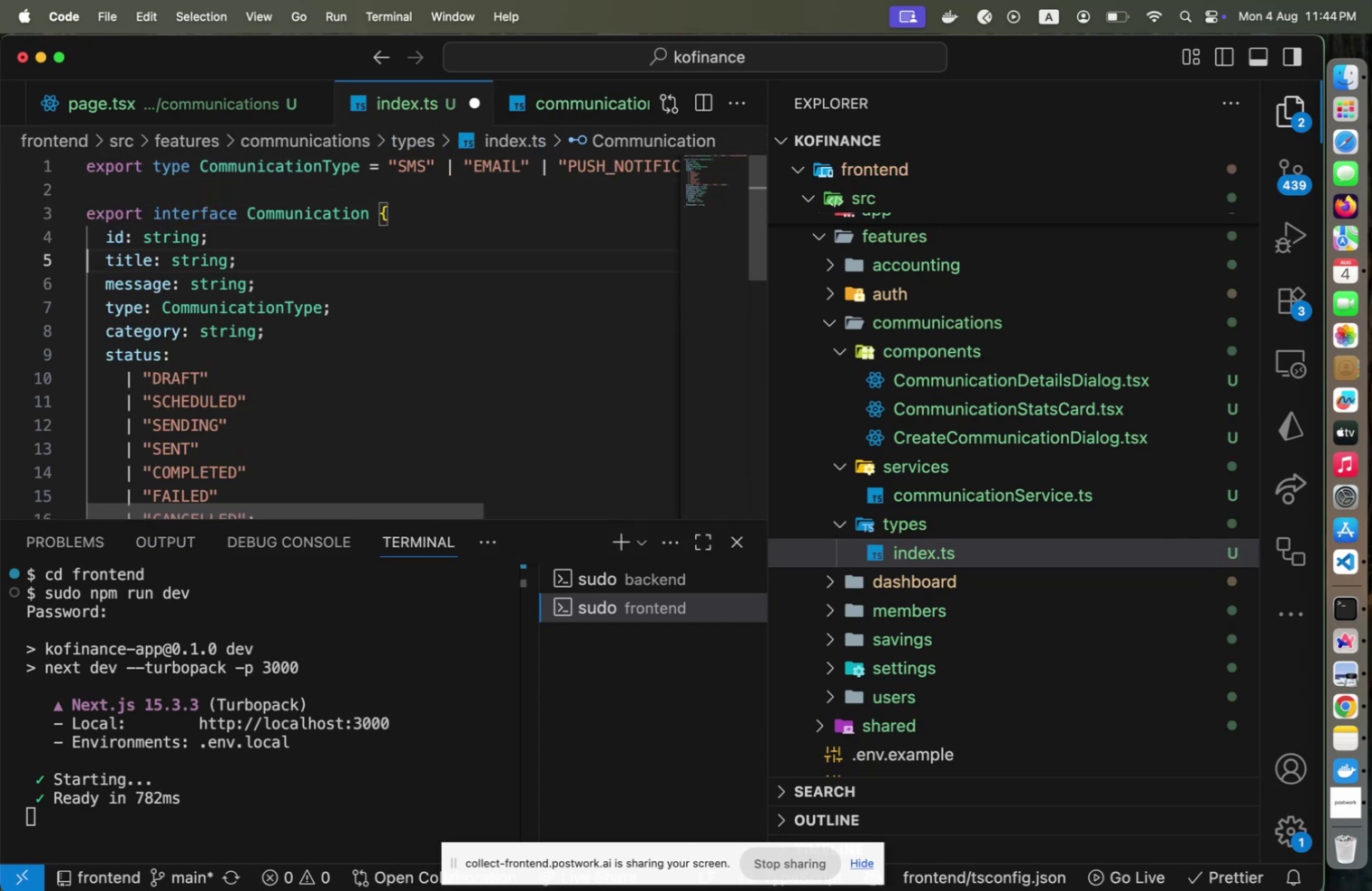 
key(ArrowDown)
 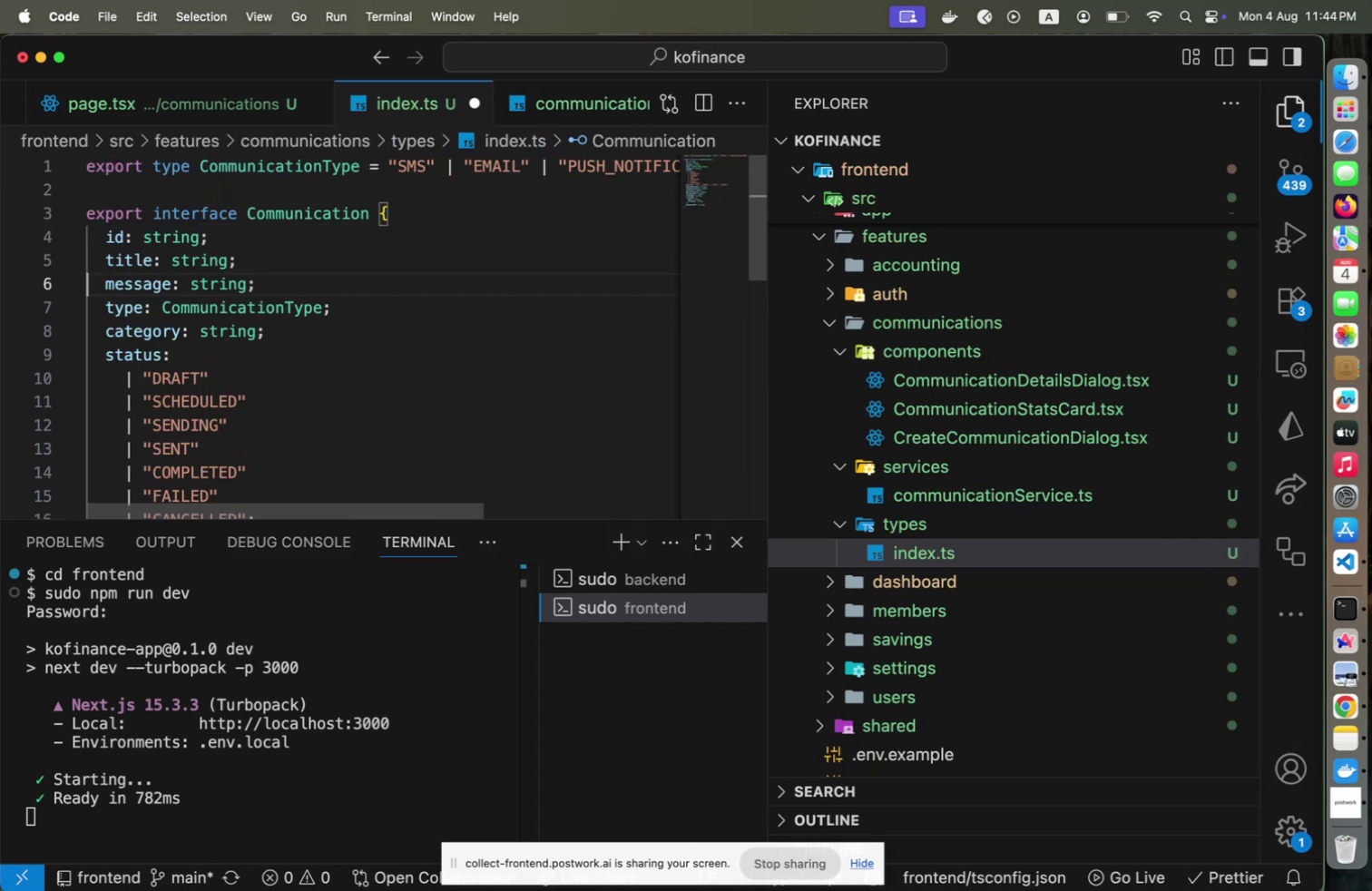 
key(ArrowDown)
 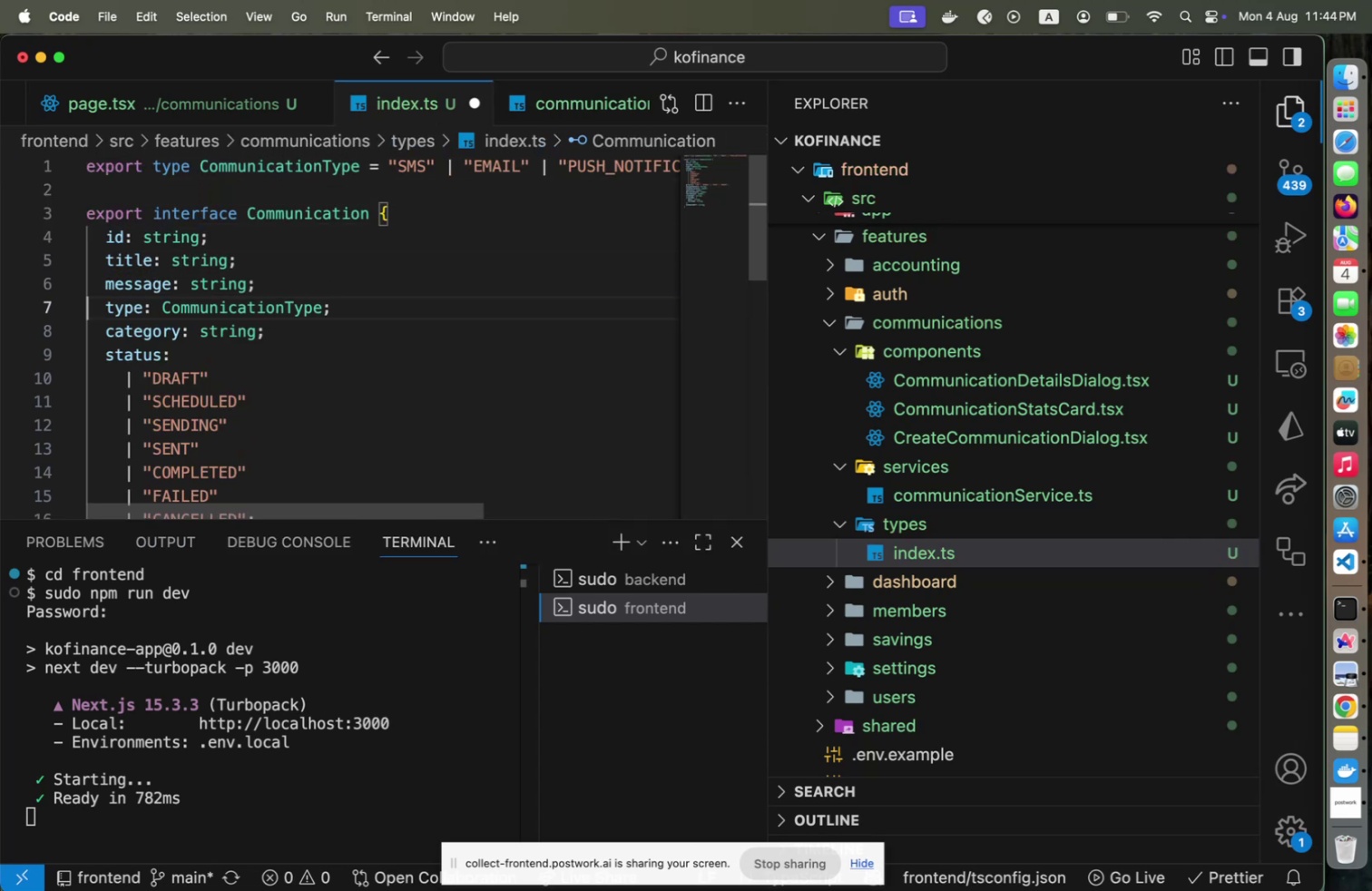 
key(ArrowDown)
 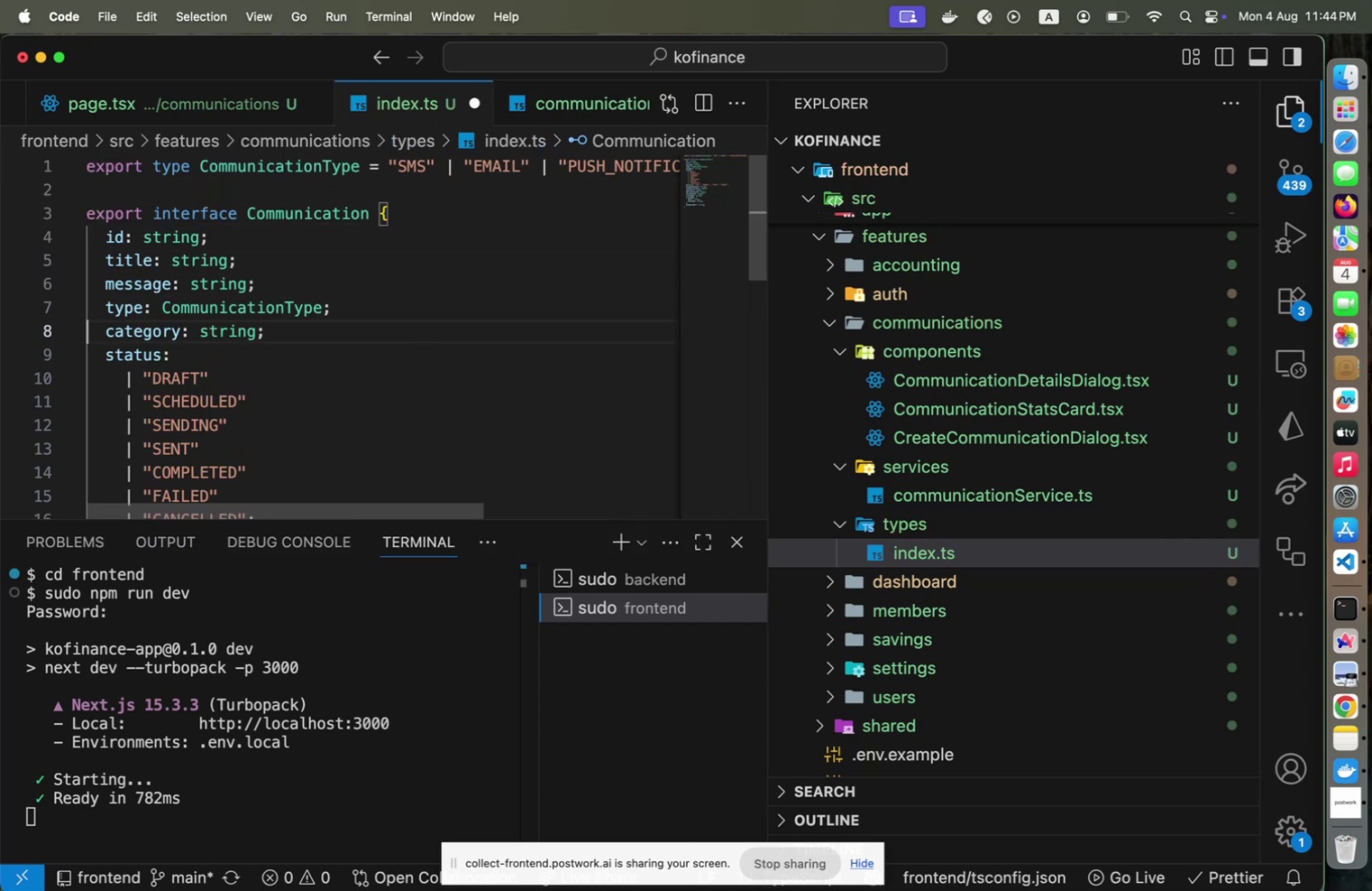 
key(ArrowDown)
 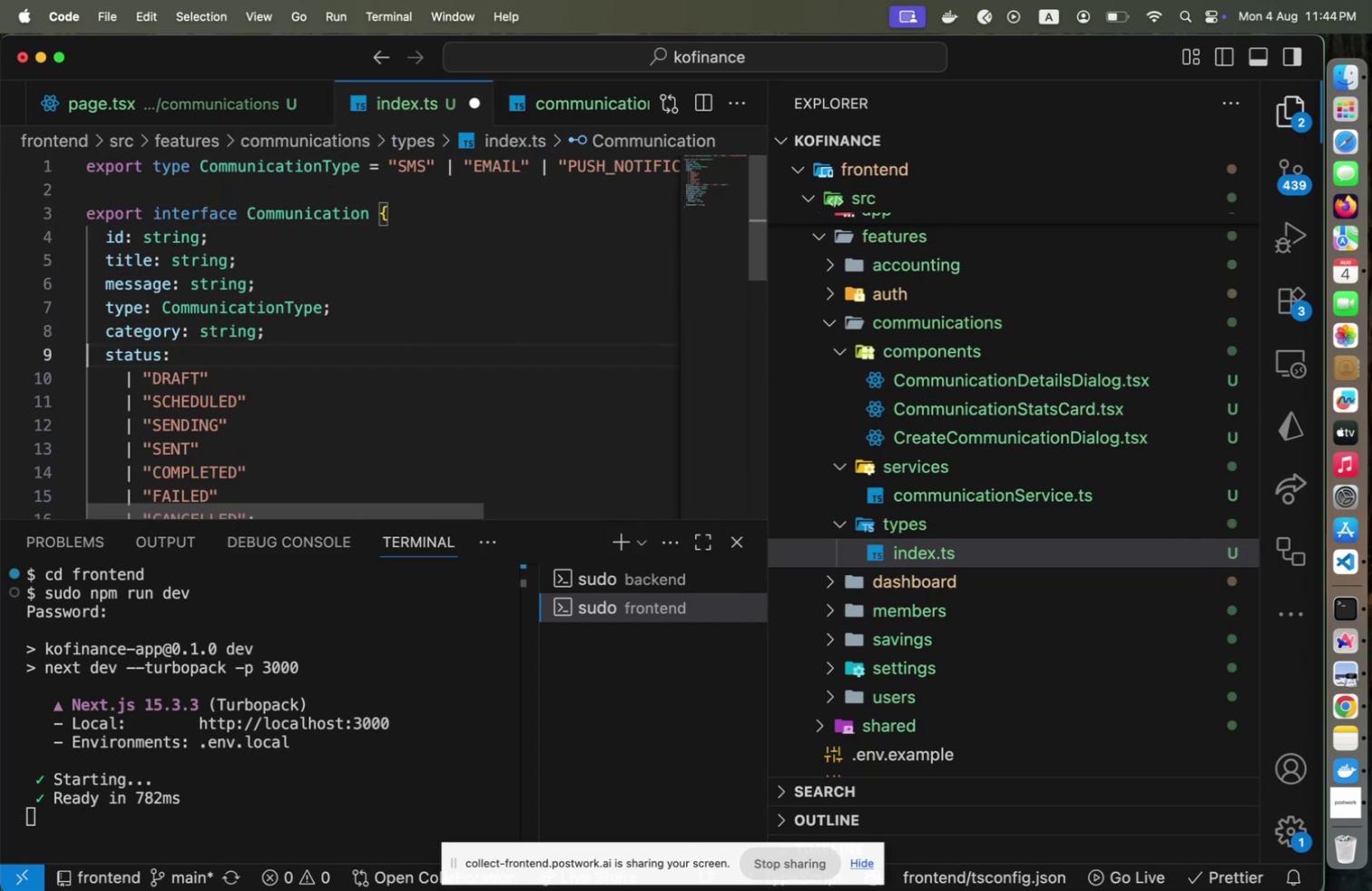 
key(ArrowRight)
 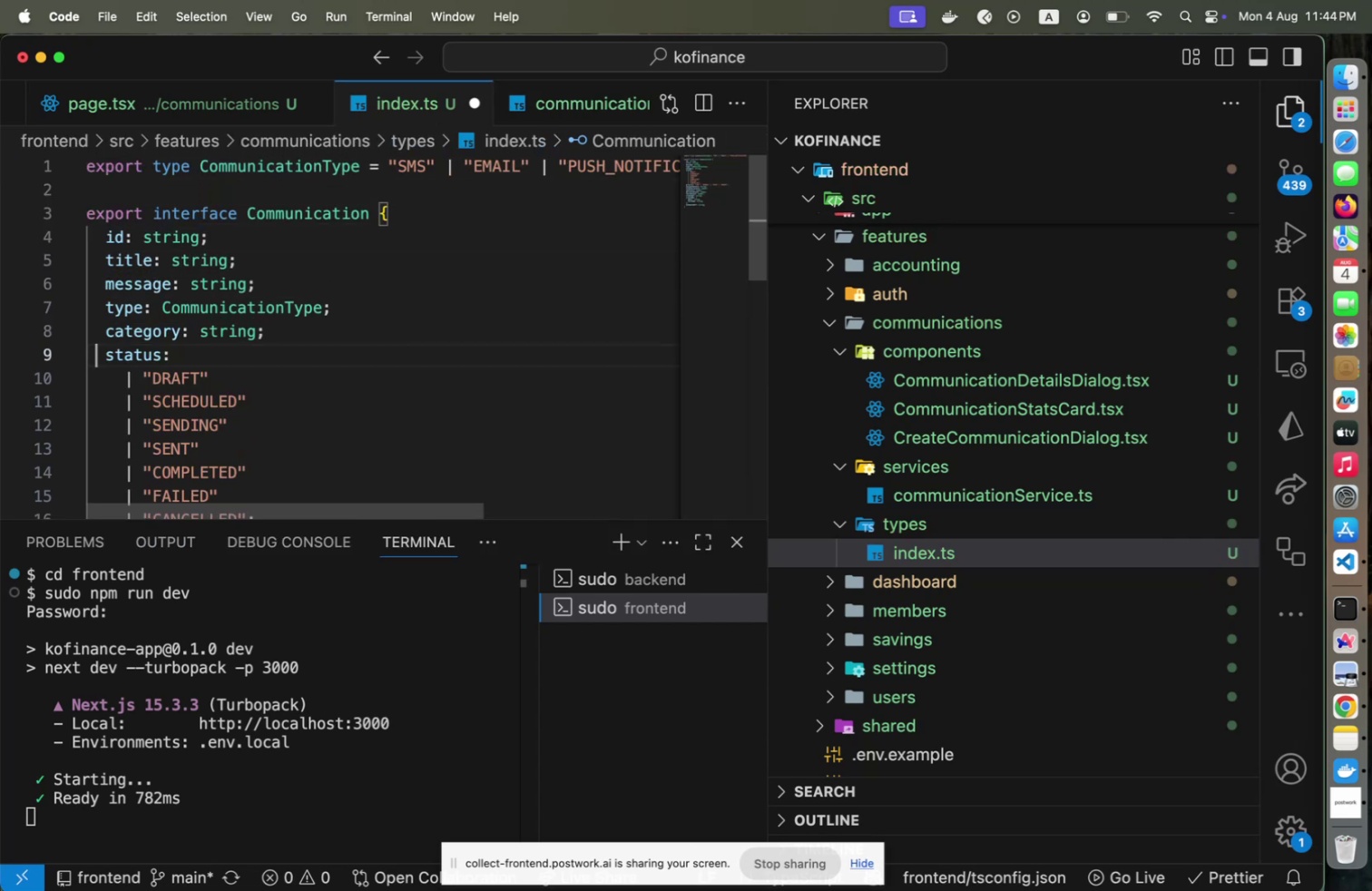 
key(ArrowDown)
 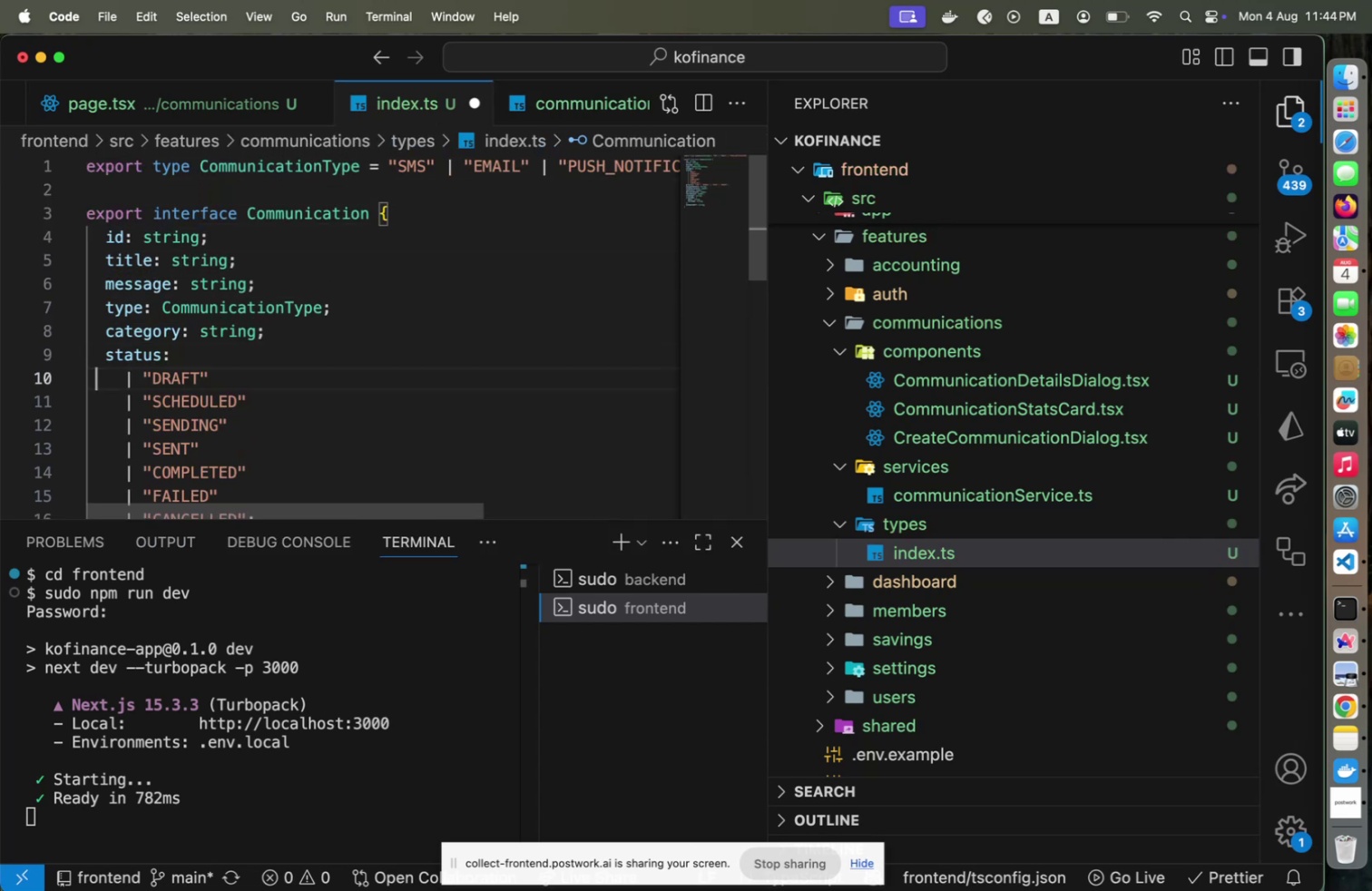 
key(ArrowRight)
 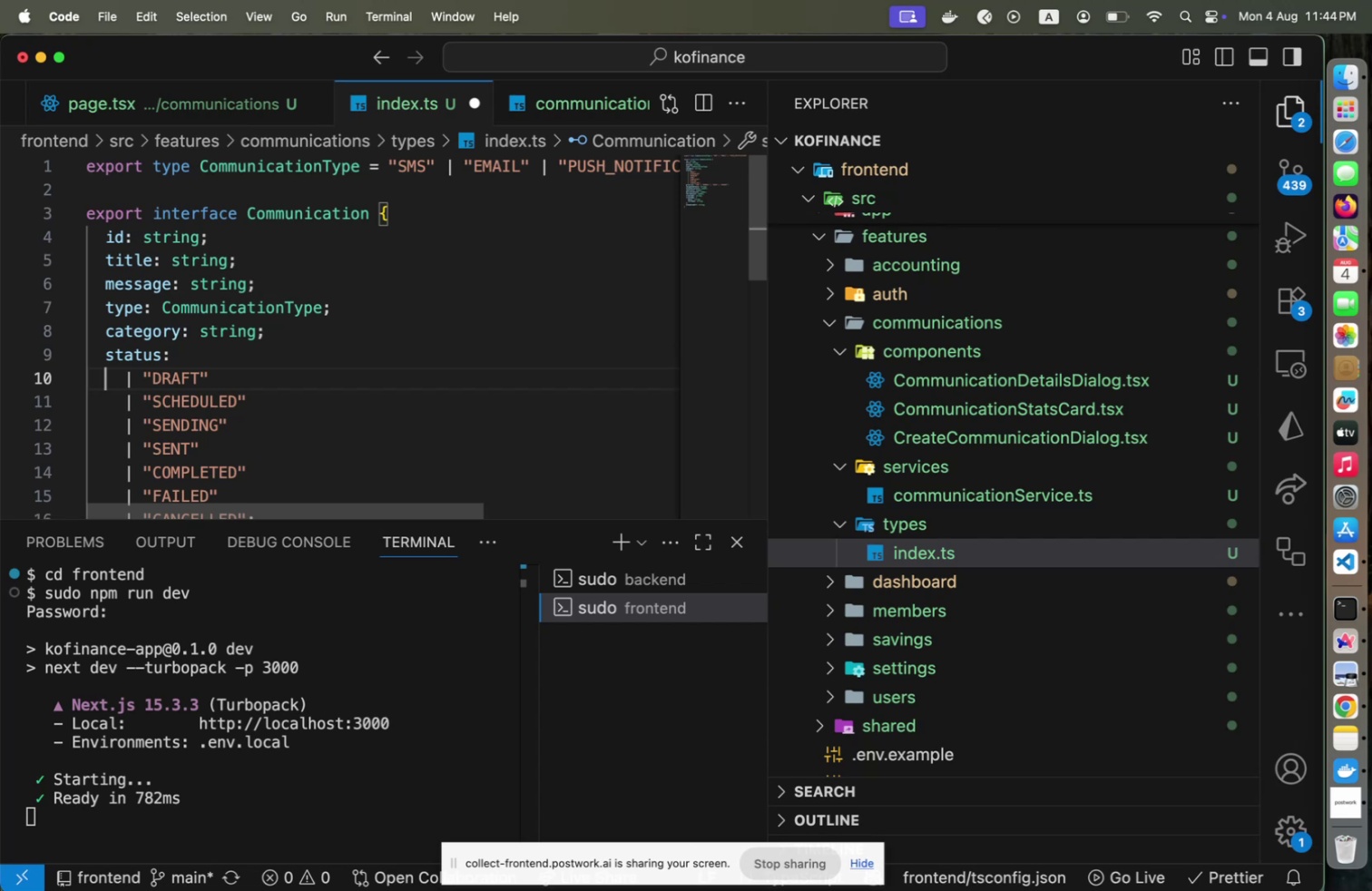 
key(ArrowRight)
 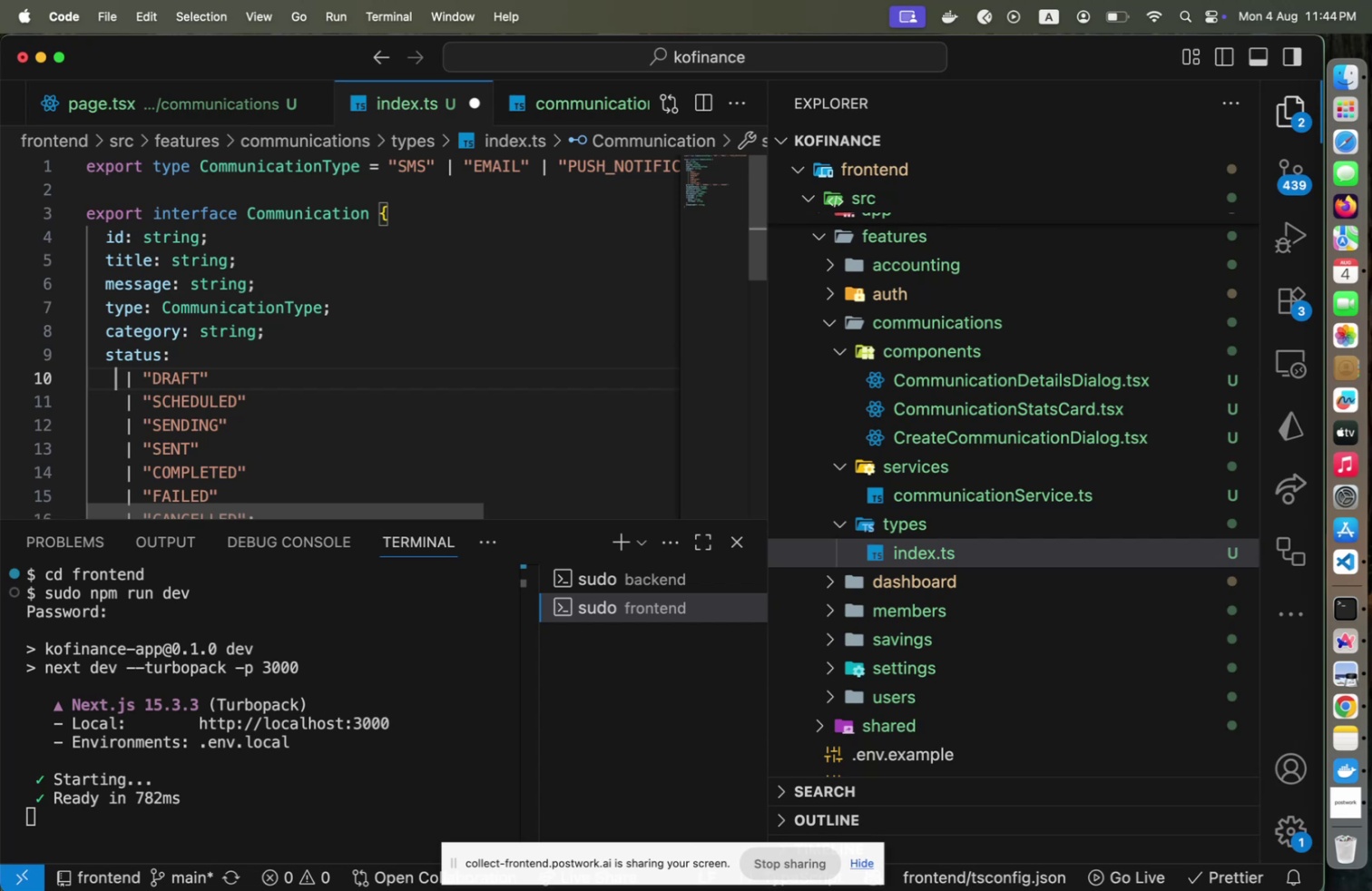 
key(ArrowRight)
 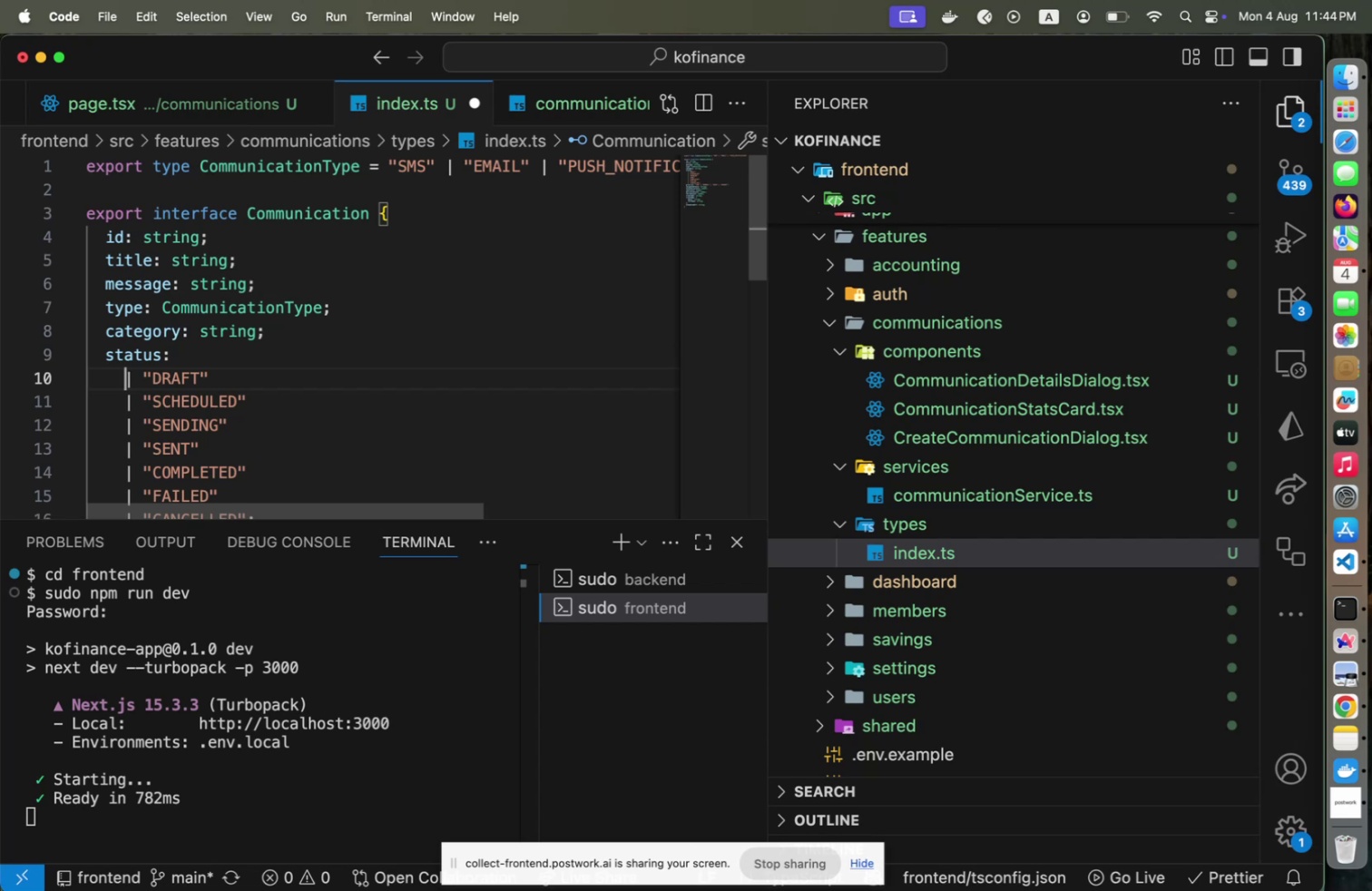 
key(ArrowRight)
 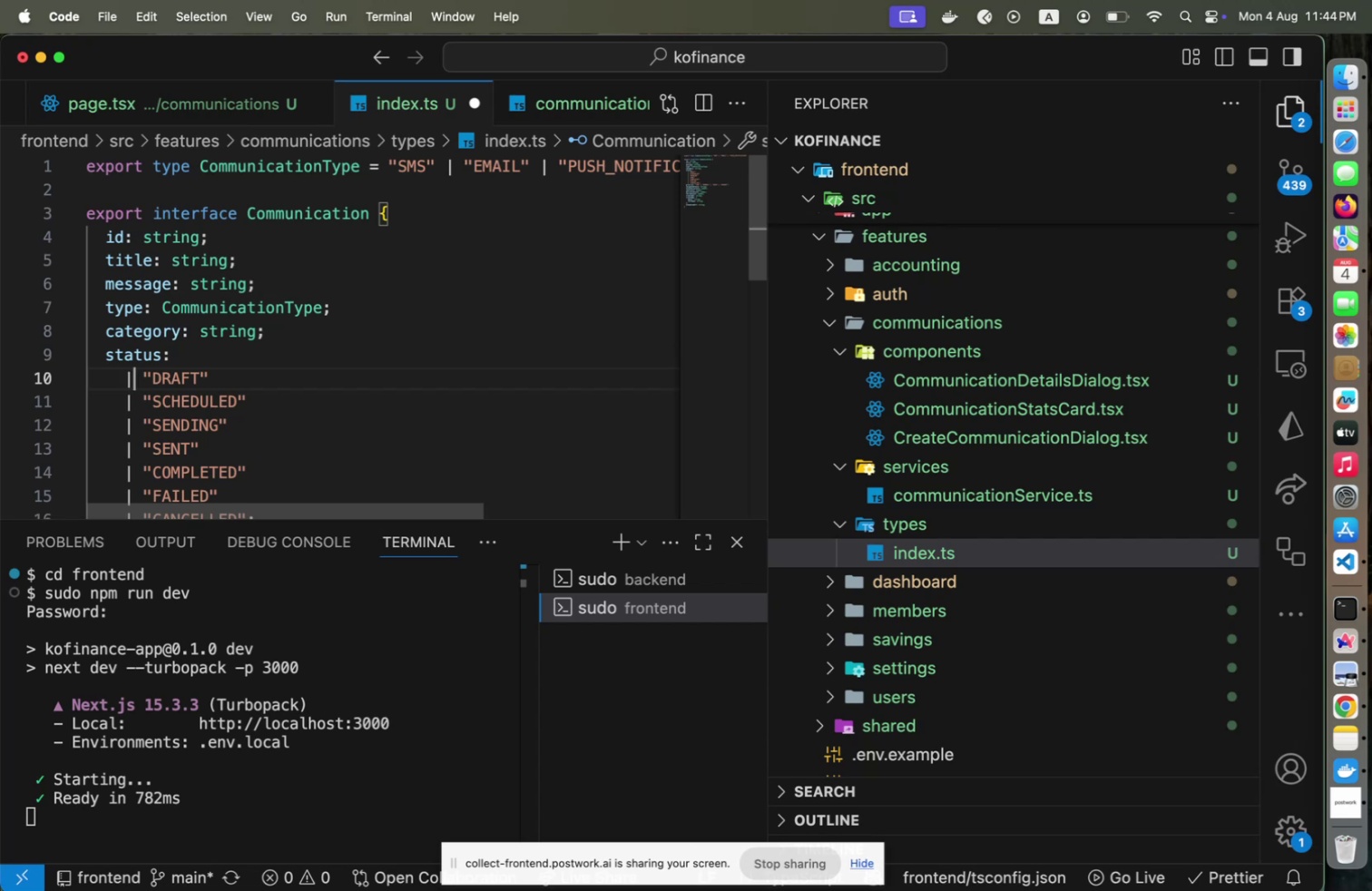 
key(ArrowRight)
 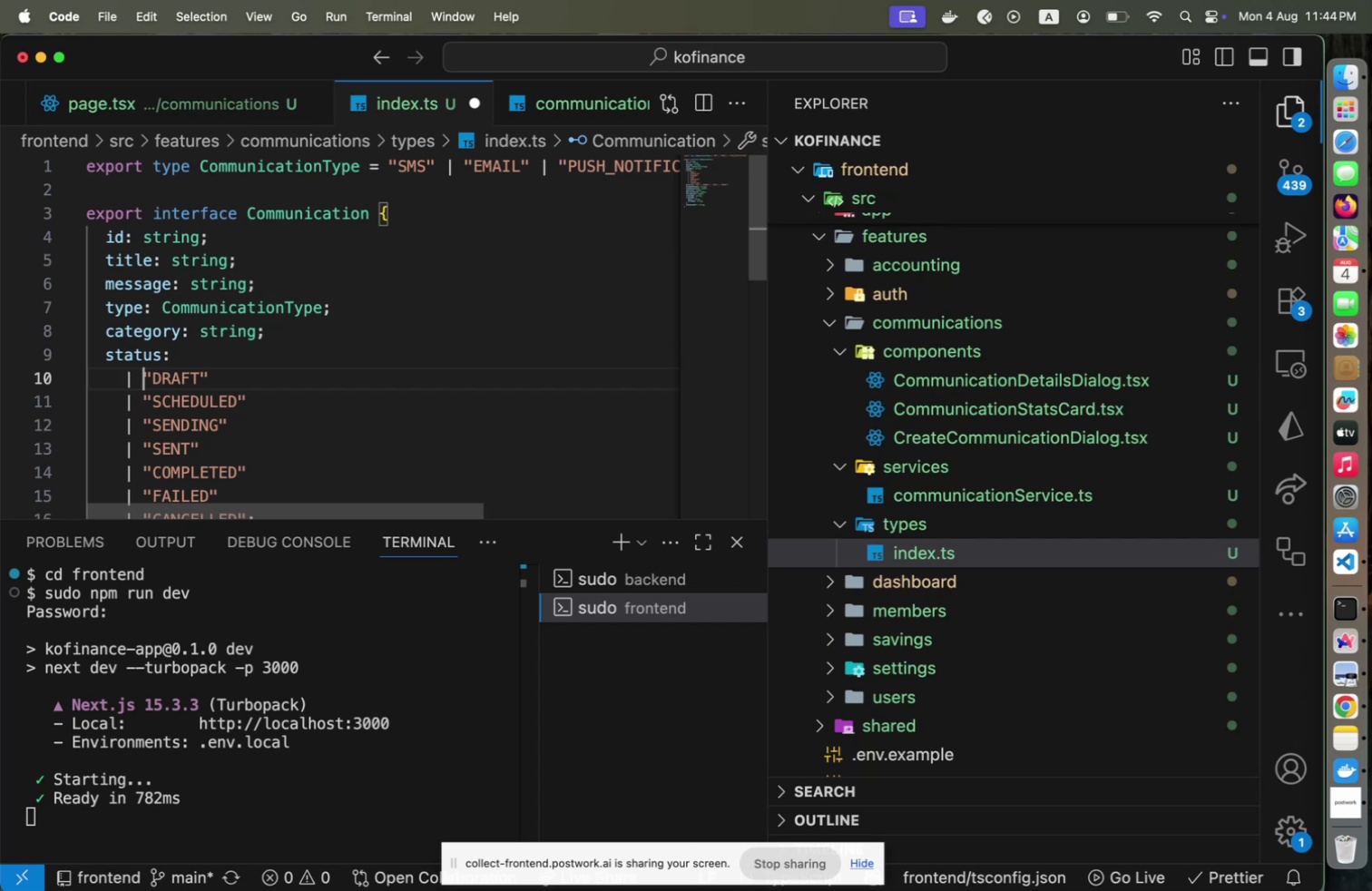 
key(Shift+ArrowDown)
 